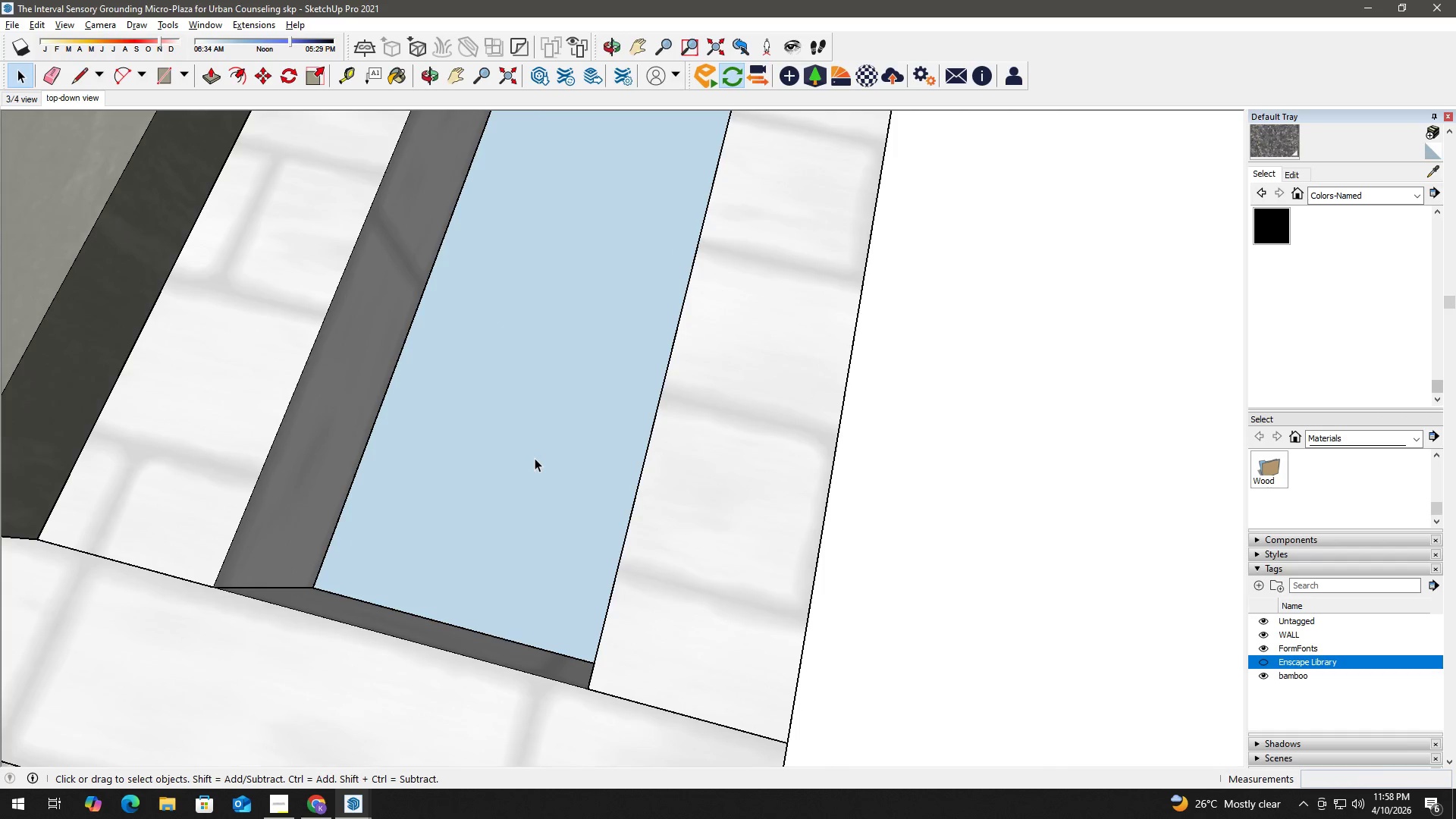 
key(P)
 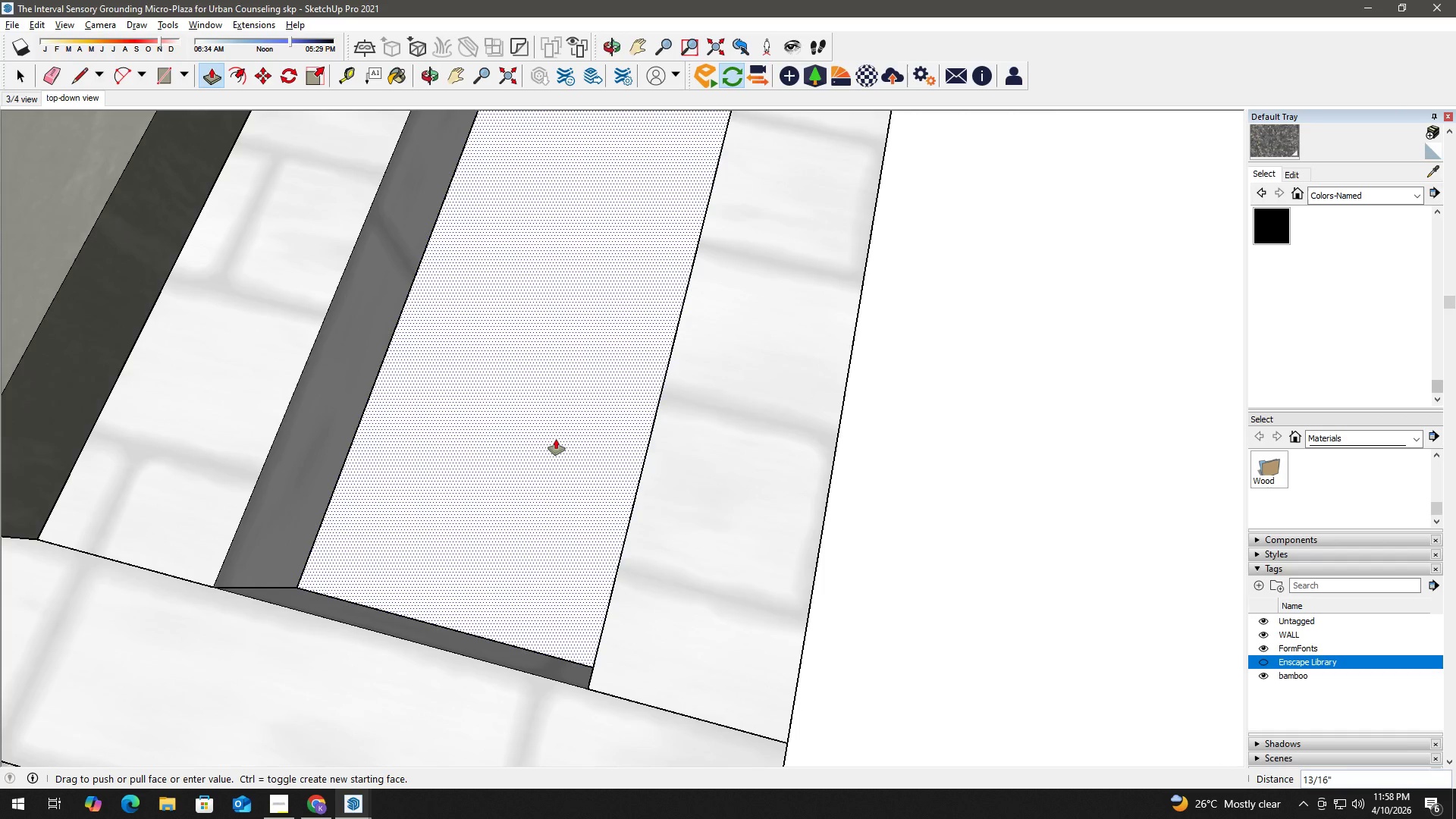 
key(Numpad2)
 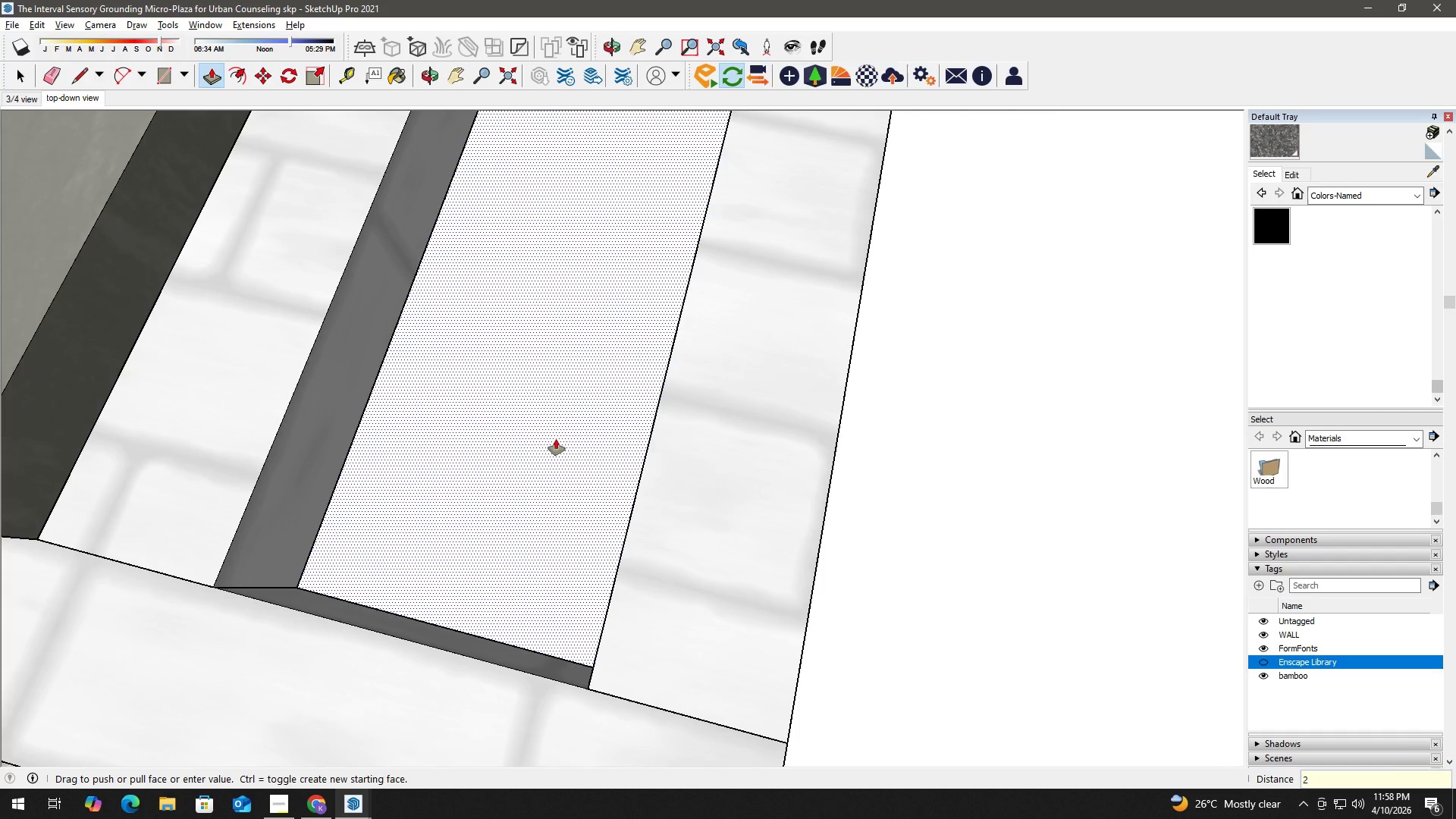 
key(Shift+Quote)
 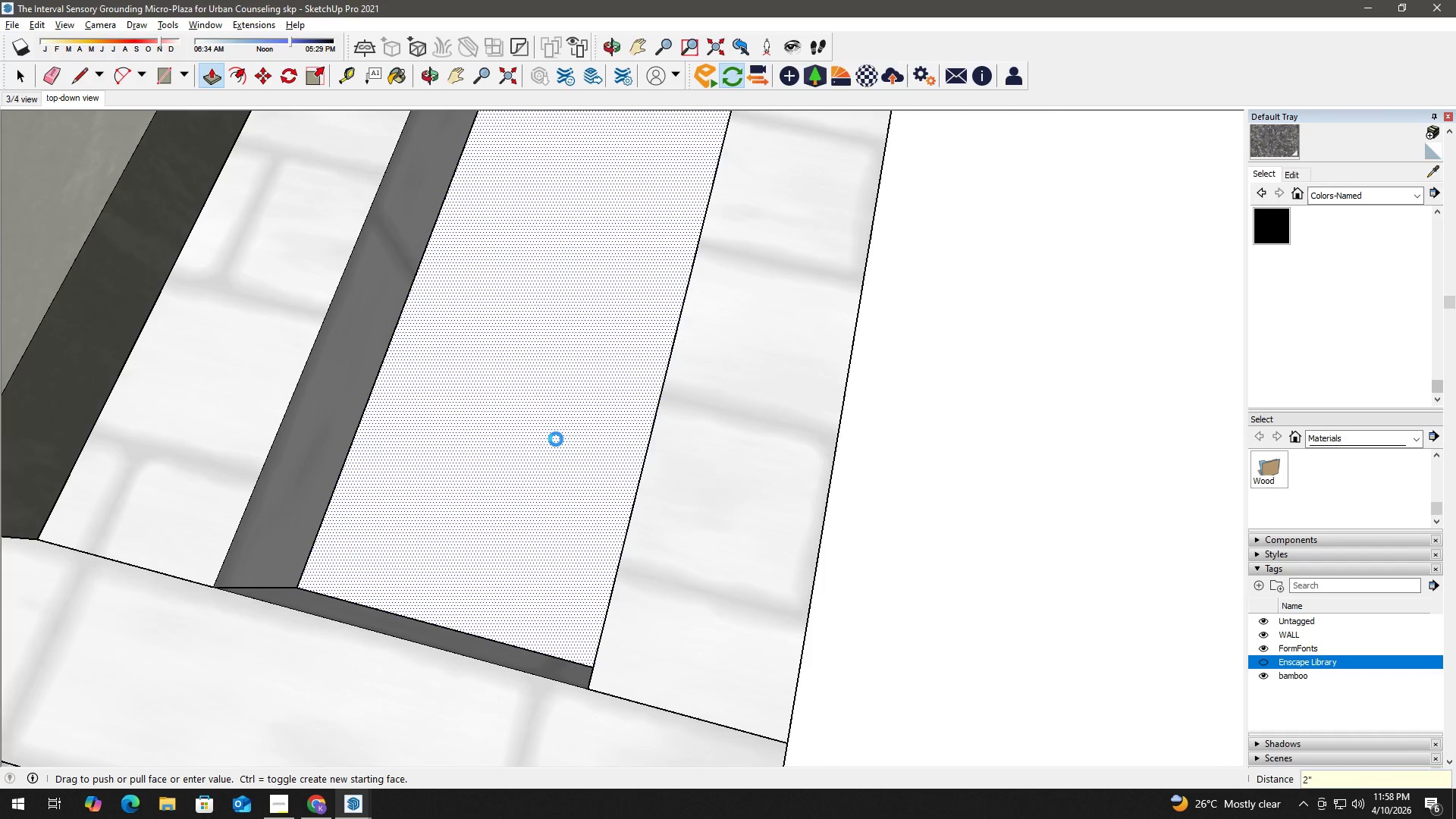 
key(Enter)
 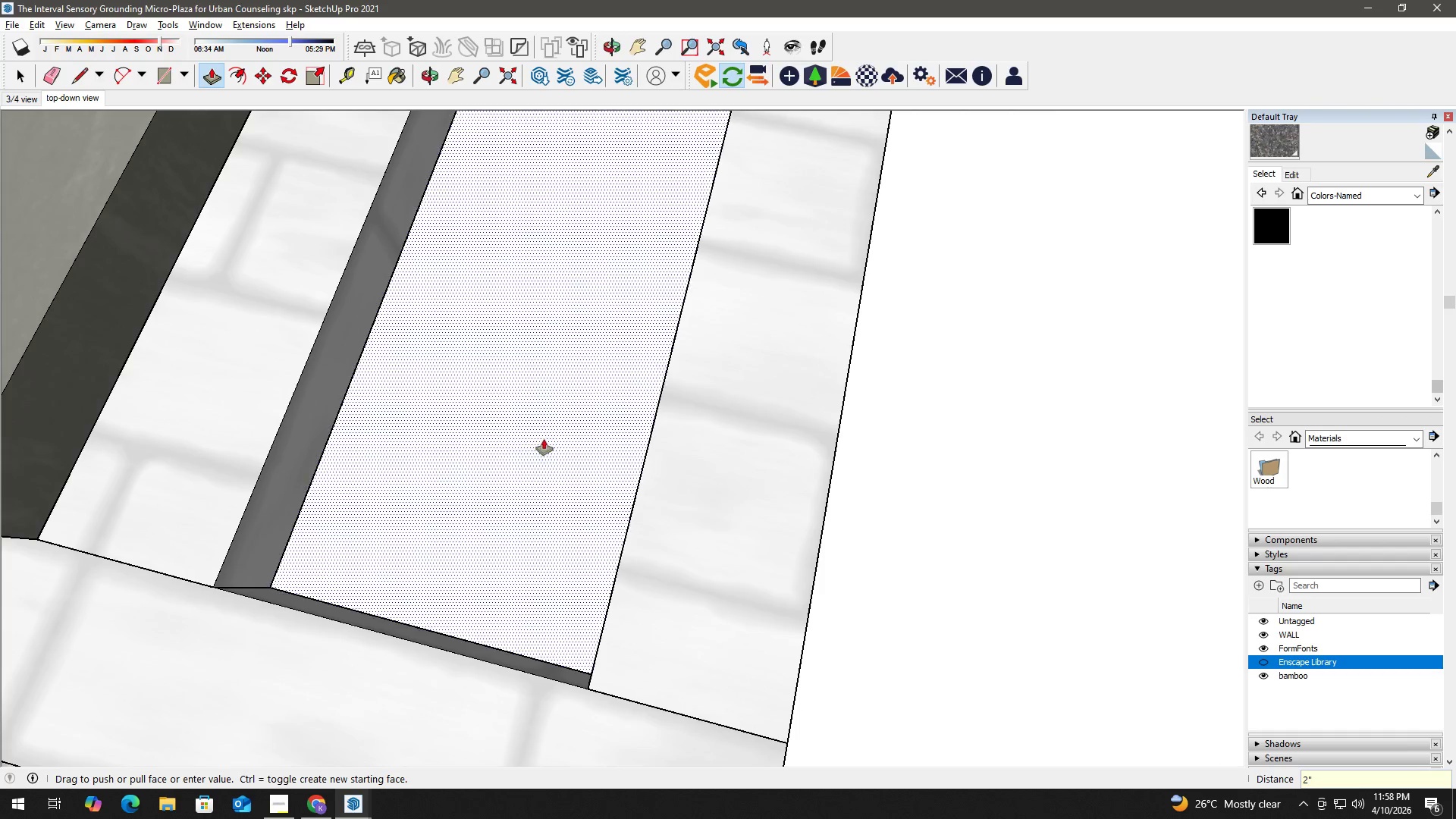 
key(Space)
 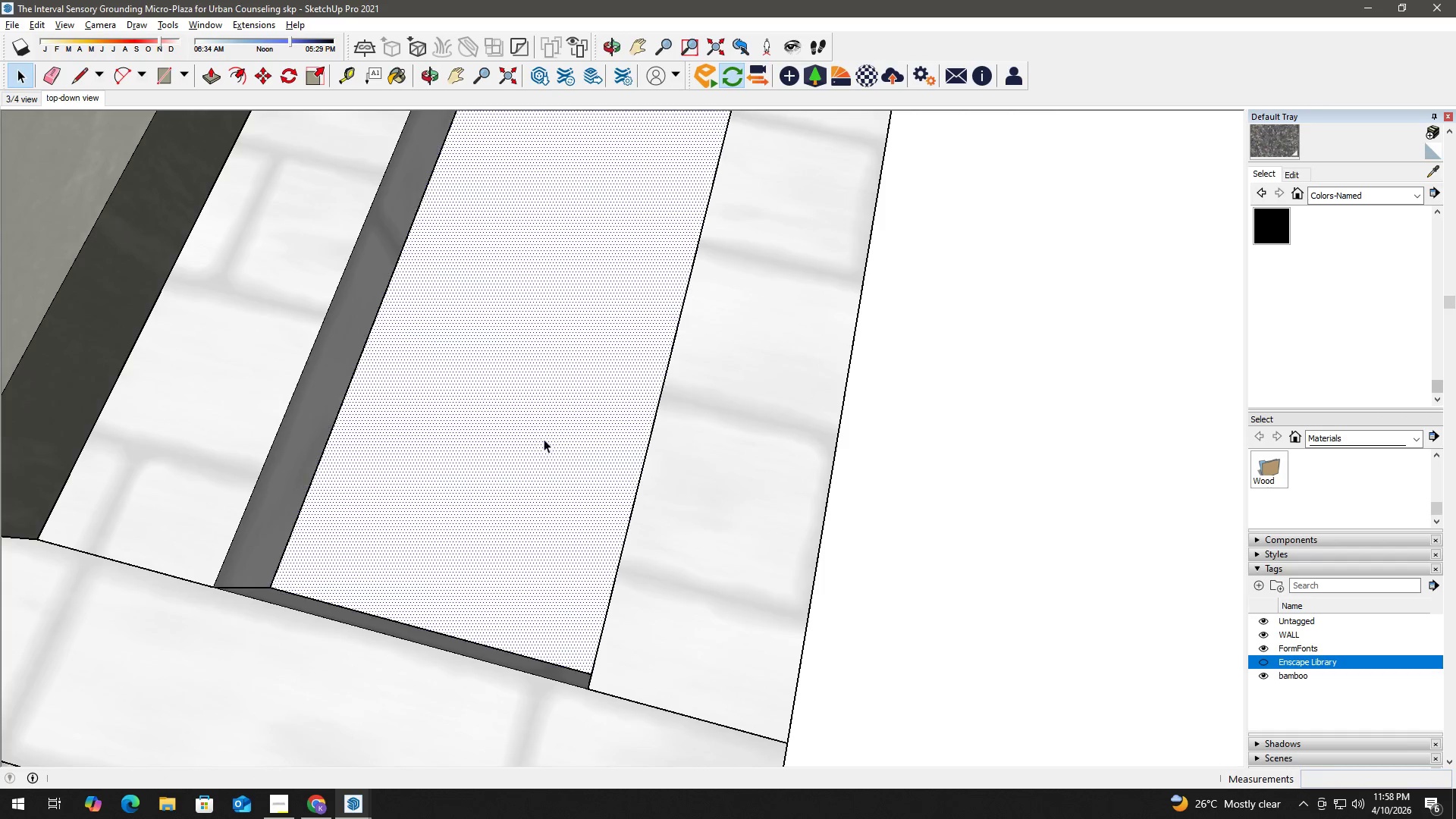 
double_click([544, 439])
 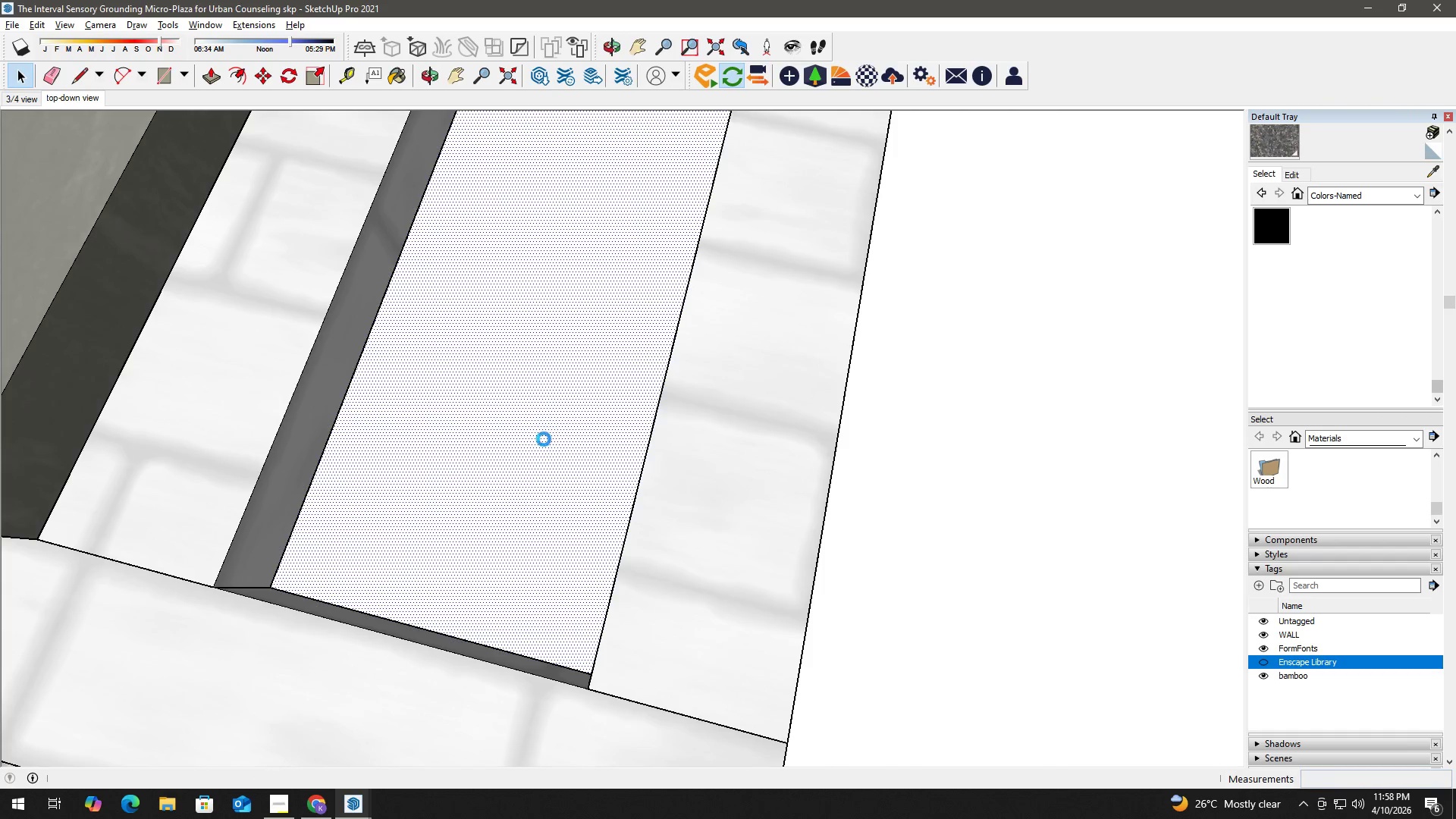 
triple_click([544, 439])
 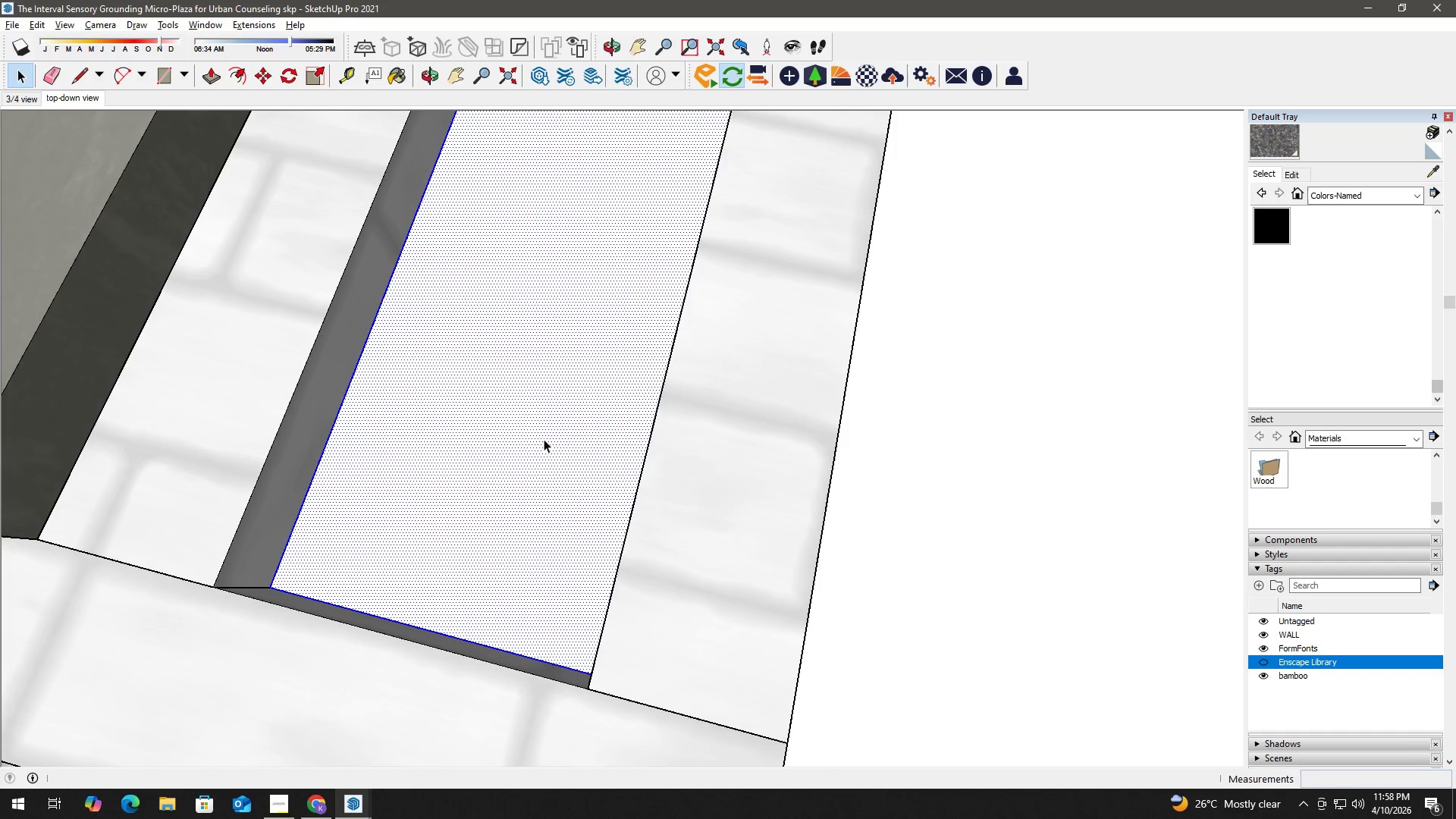 
right_click([544, 439])
 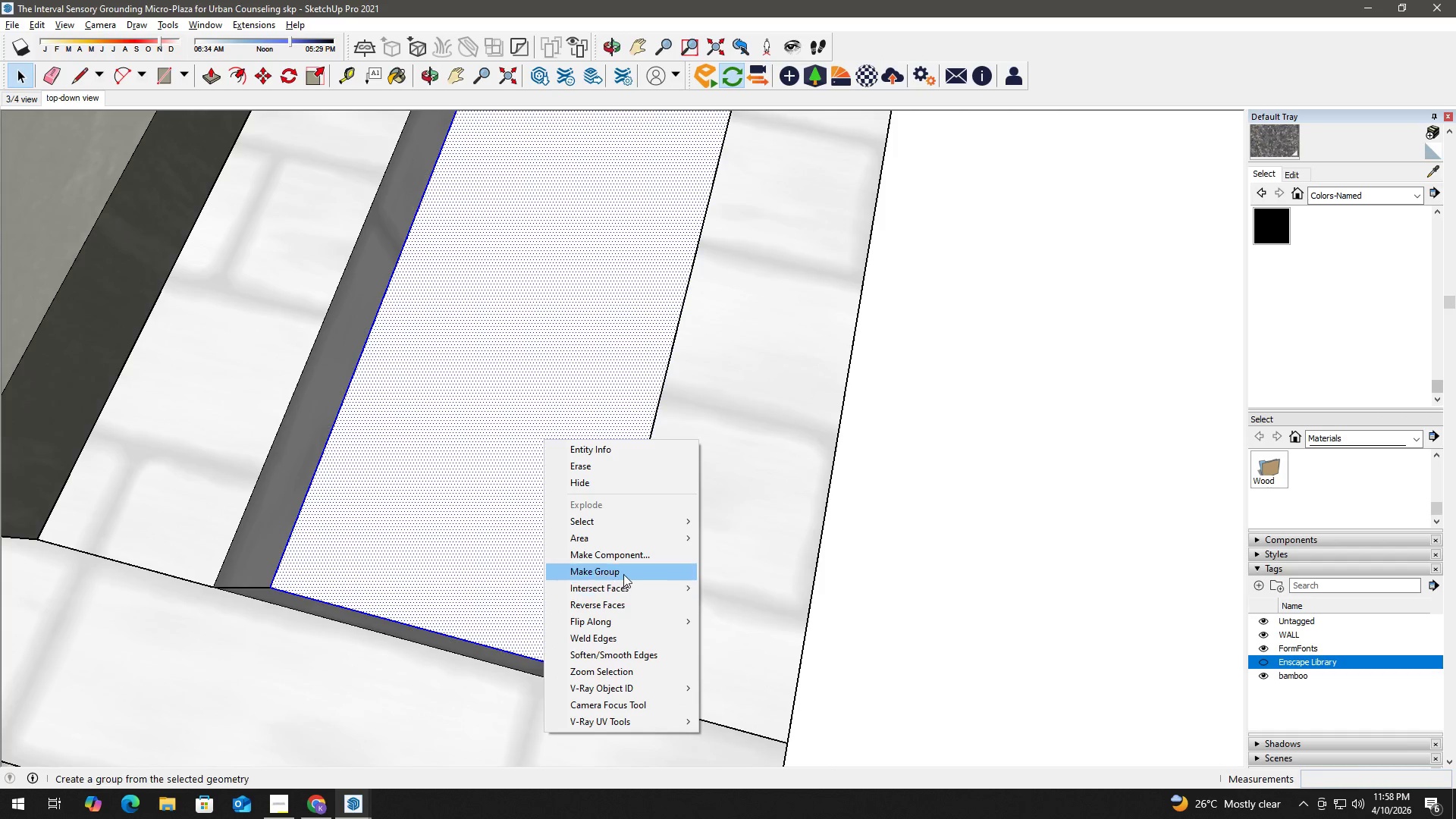 
type(hh)
 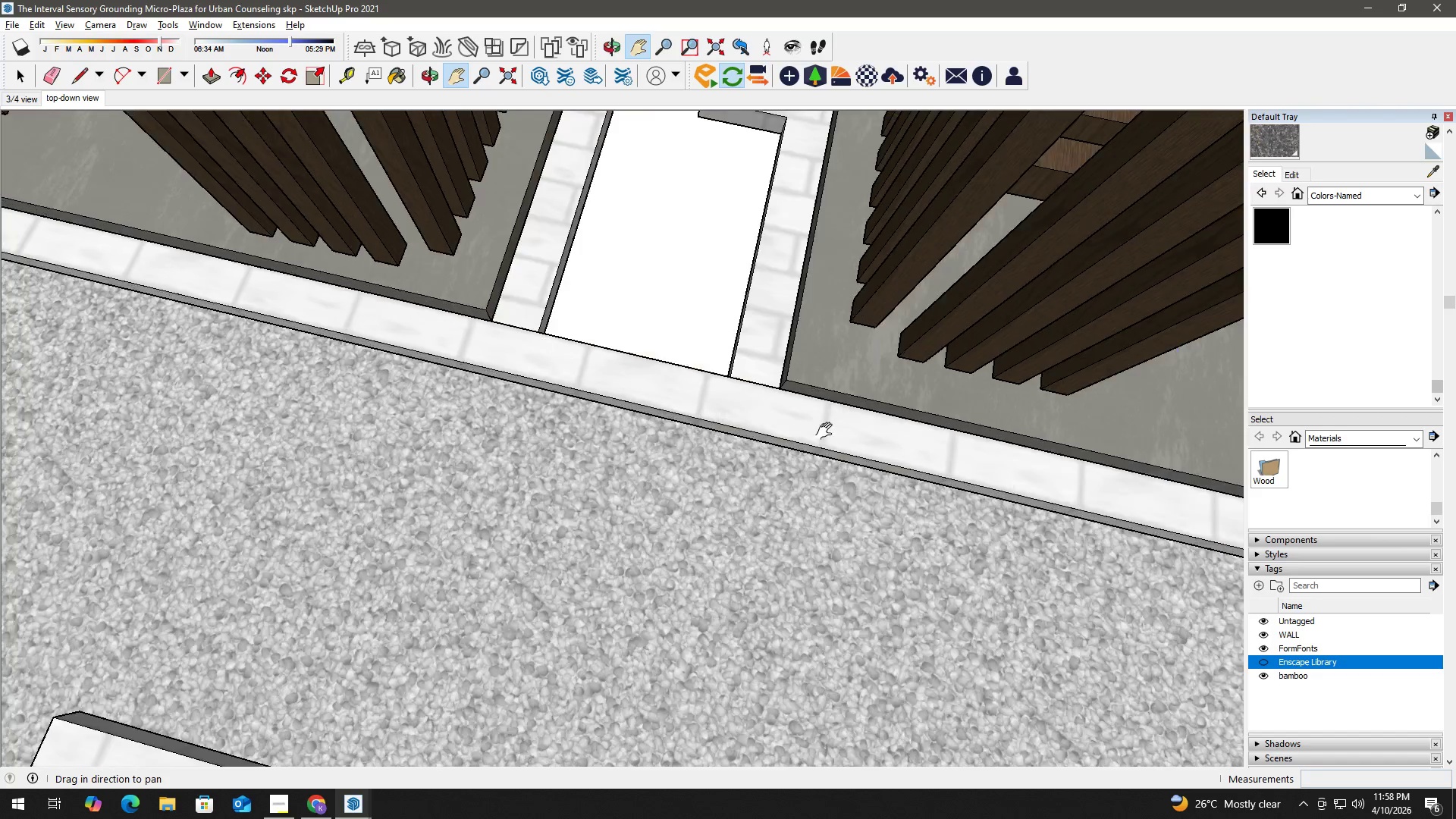 
left_click_drag(start_coordinate=[350, 501], to_coordinate=[588, 469])
 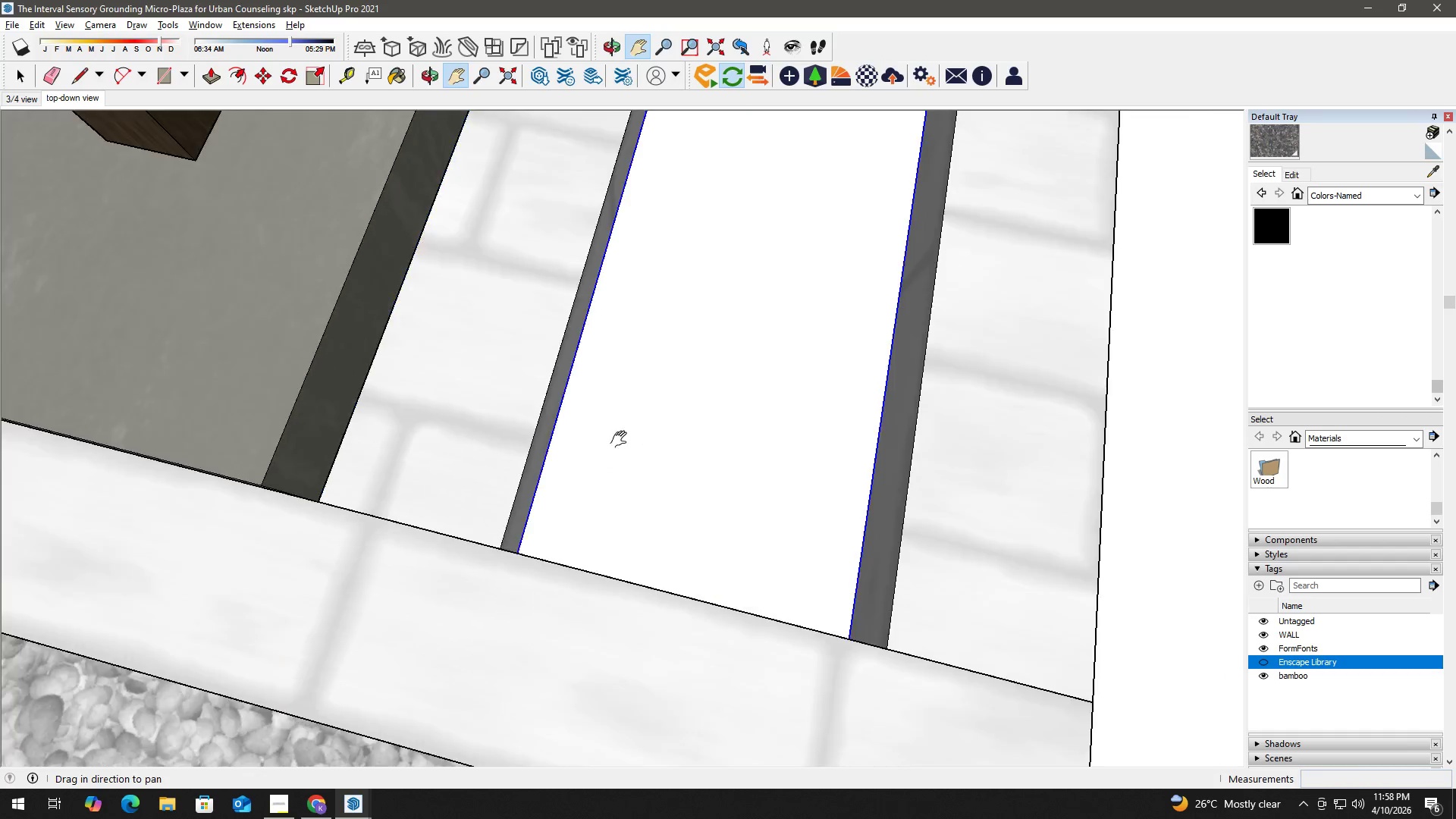 
left_click_drag(start_coordinate=[317, 397], to_coordinate=[830, 431])
 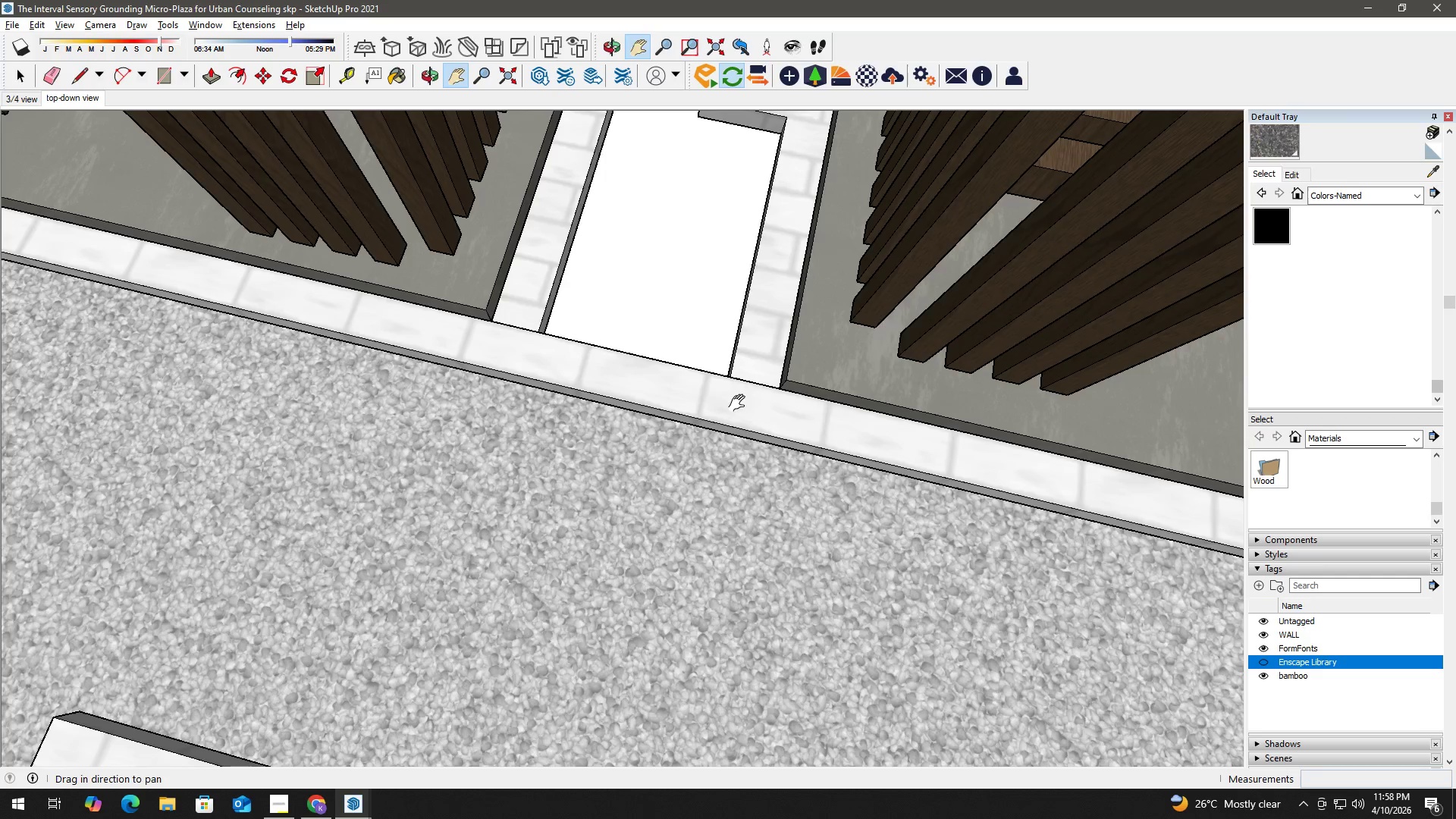 
scroll: coordinate [432, 410], scroll_direction: down, amount: 13.0
 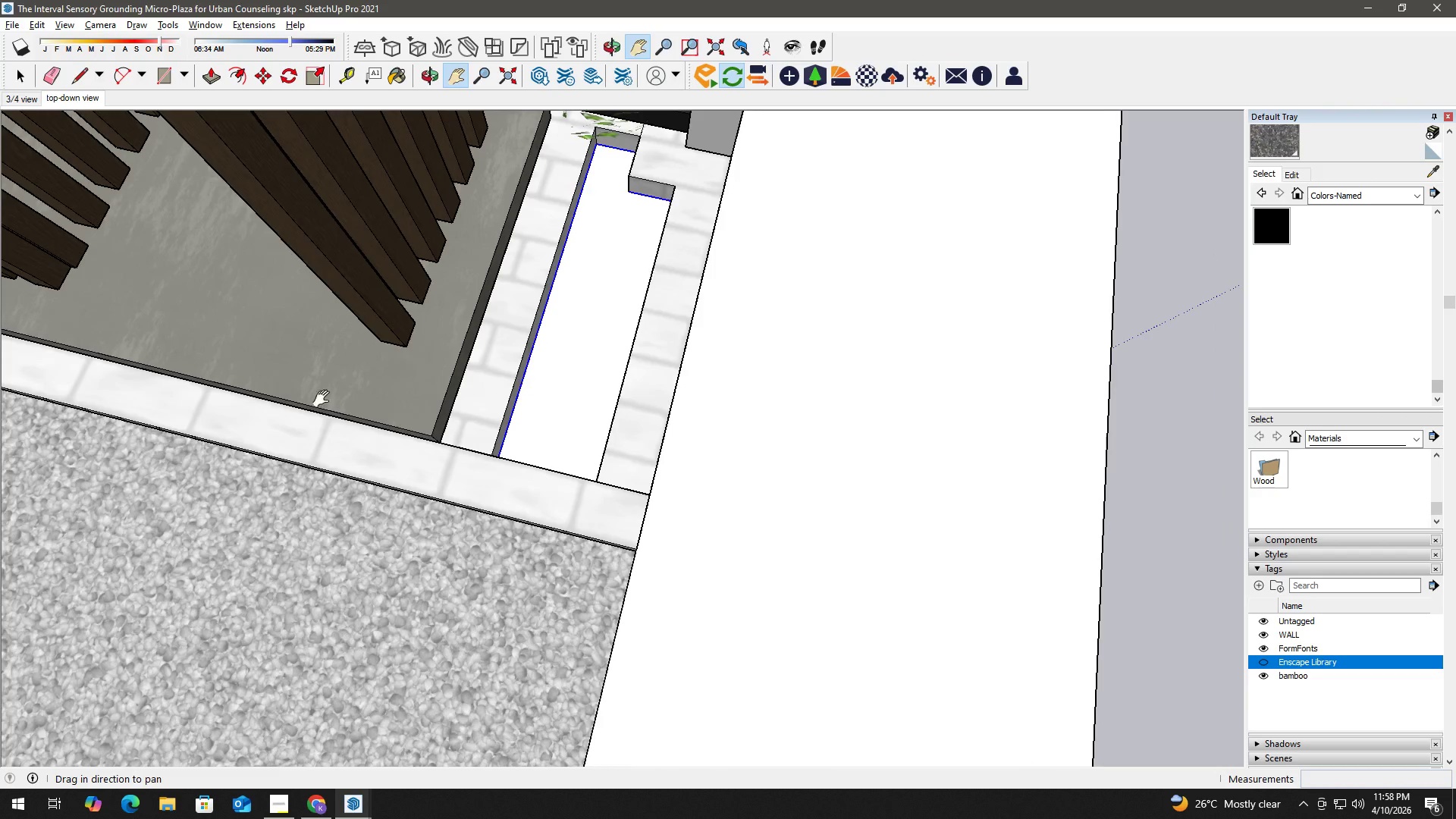 
key(Space)
 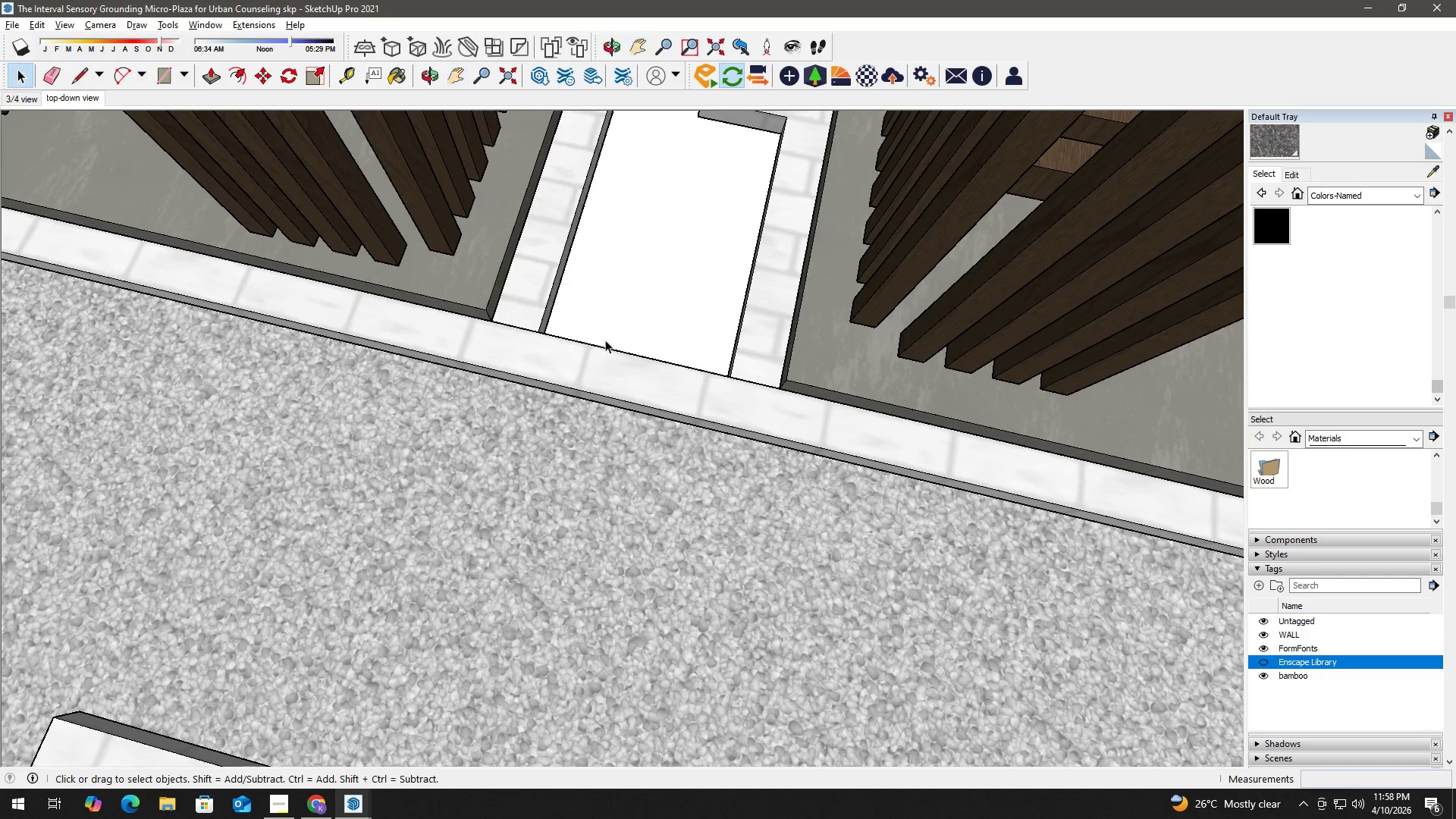 
double_click([649, 291])
 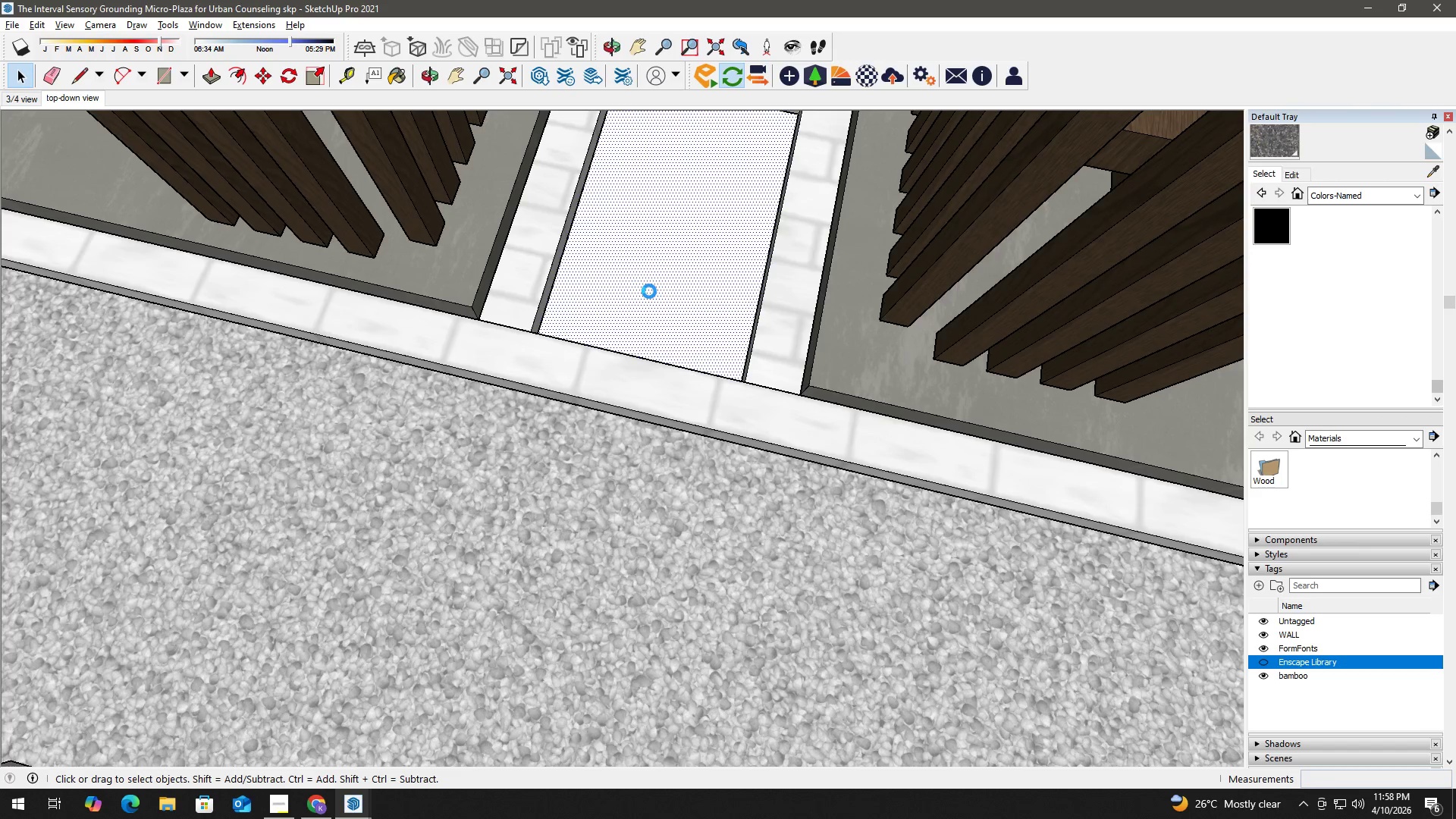 
scroll: coordinate [604, 334], scroll_direction: up, amount: 1.0
 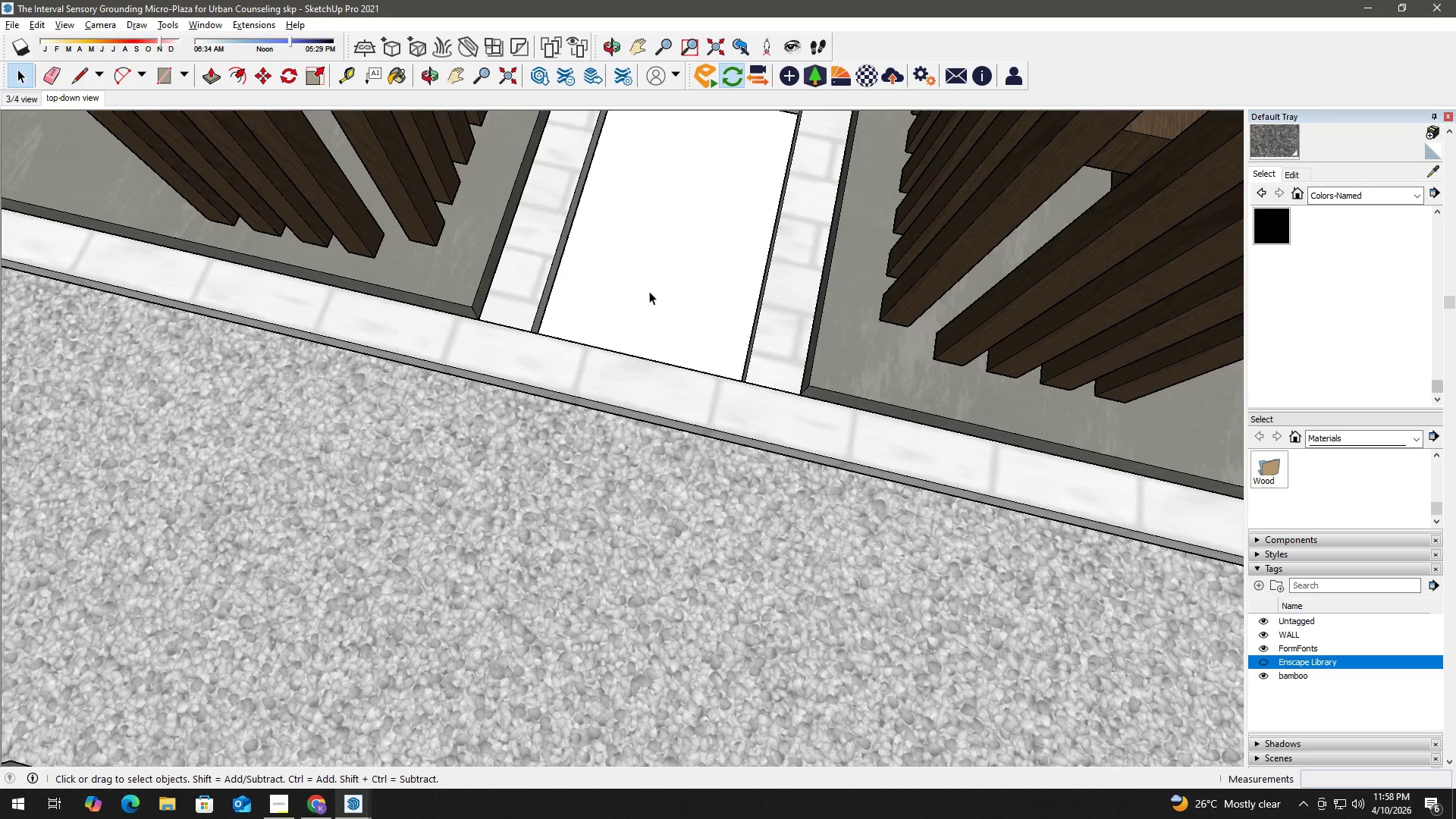 
triple_click([649, 291])
 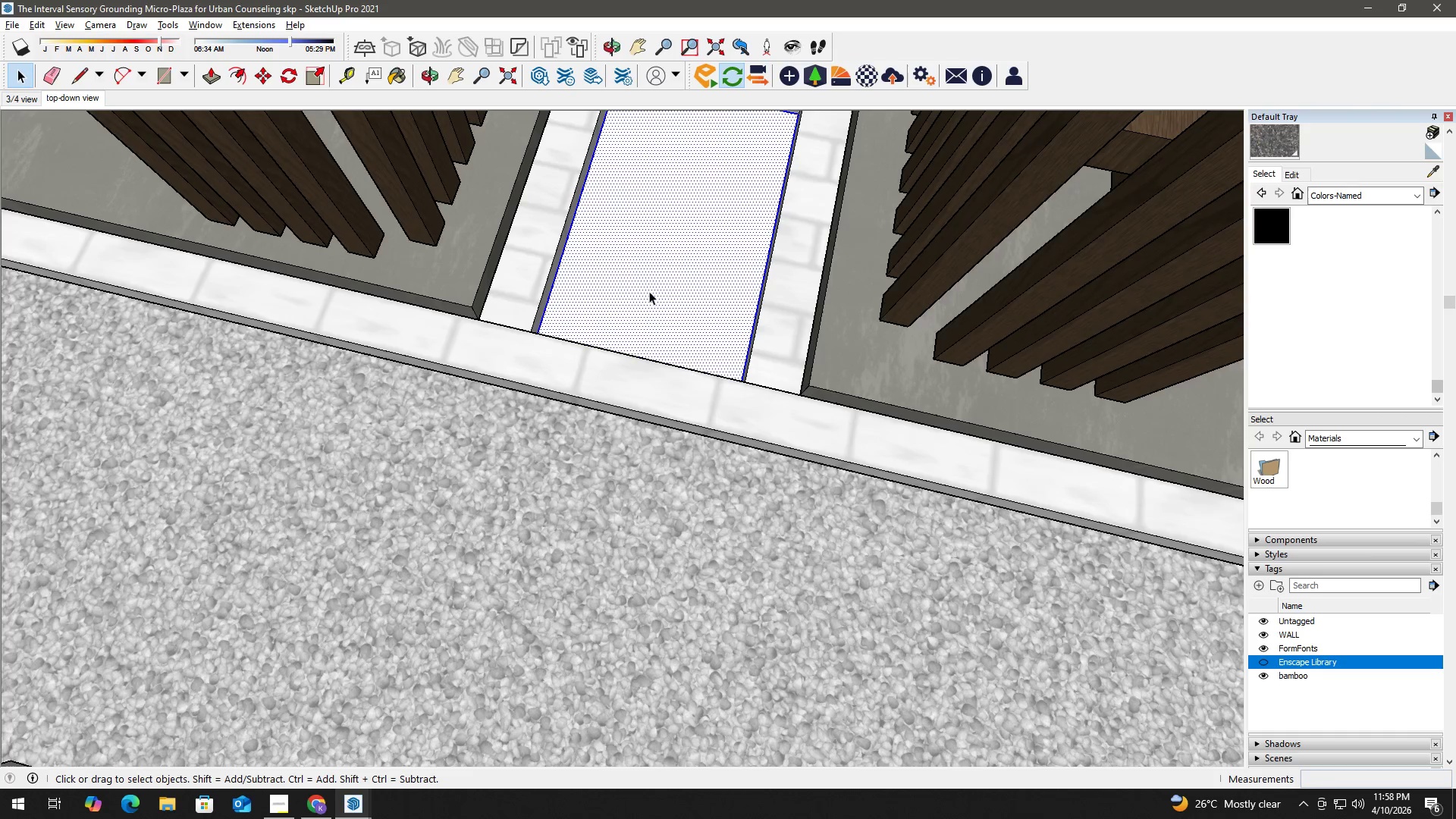 
triple_click([649, 291])
 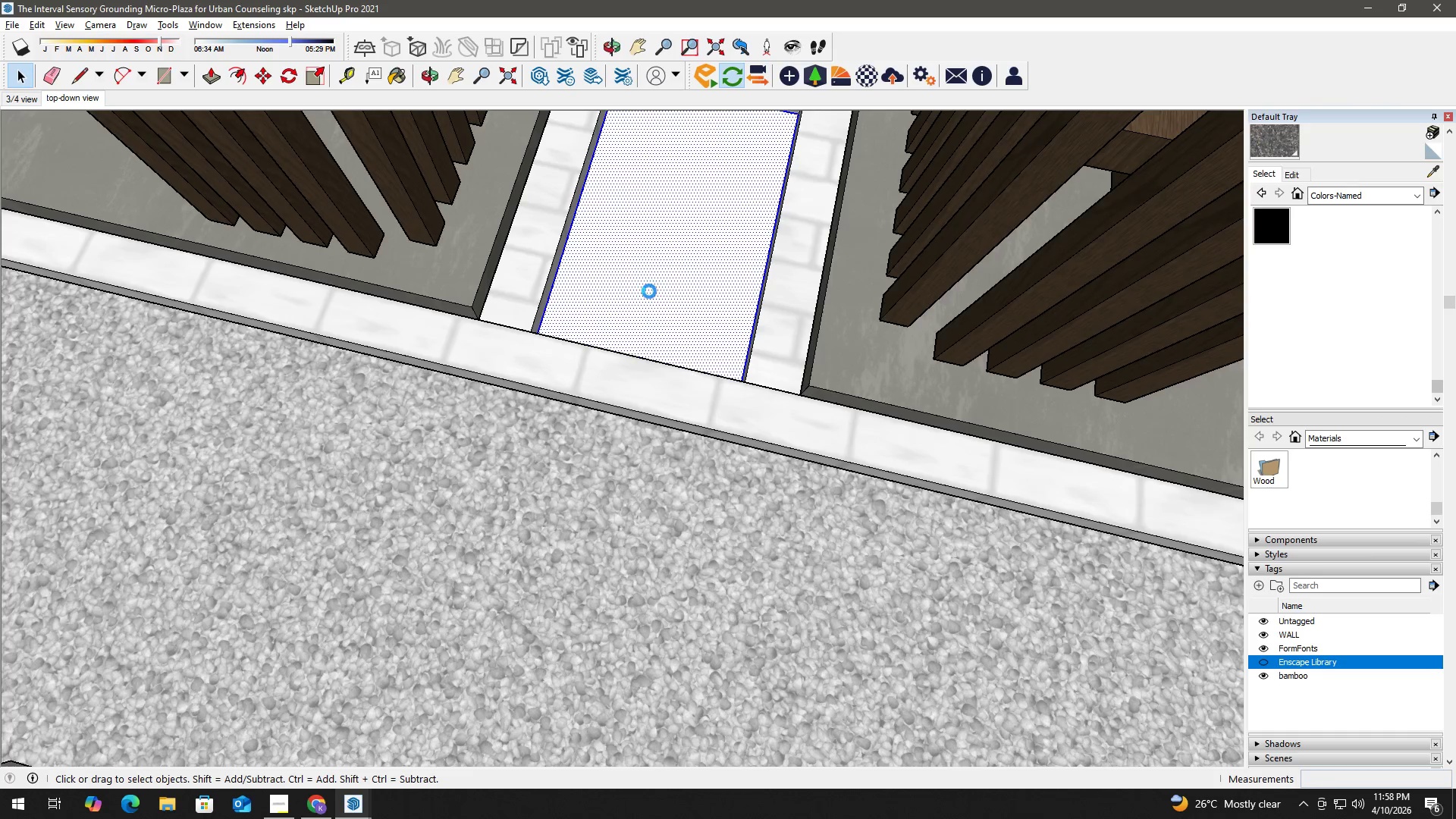 
right_click([649, 291])
 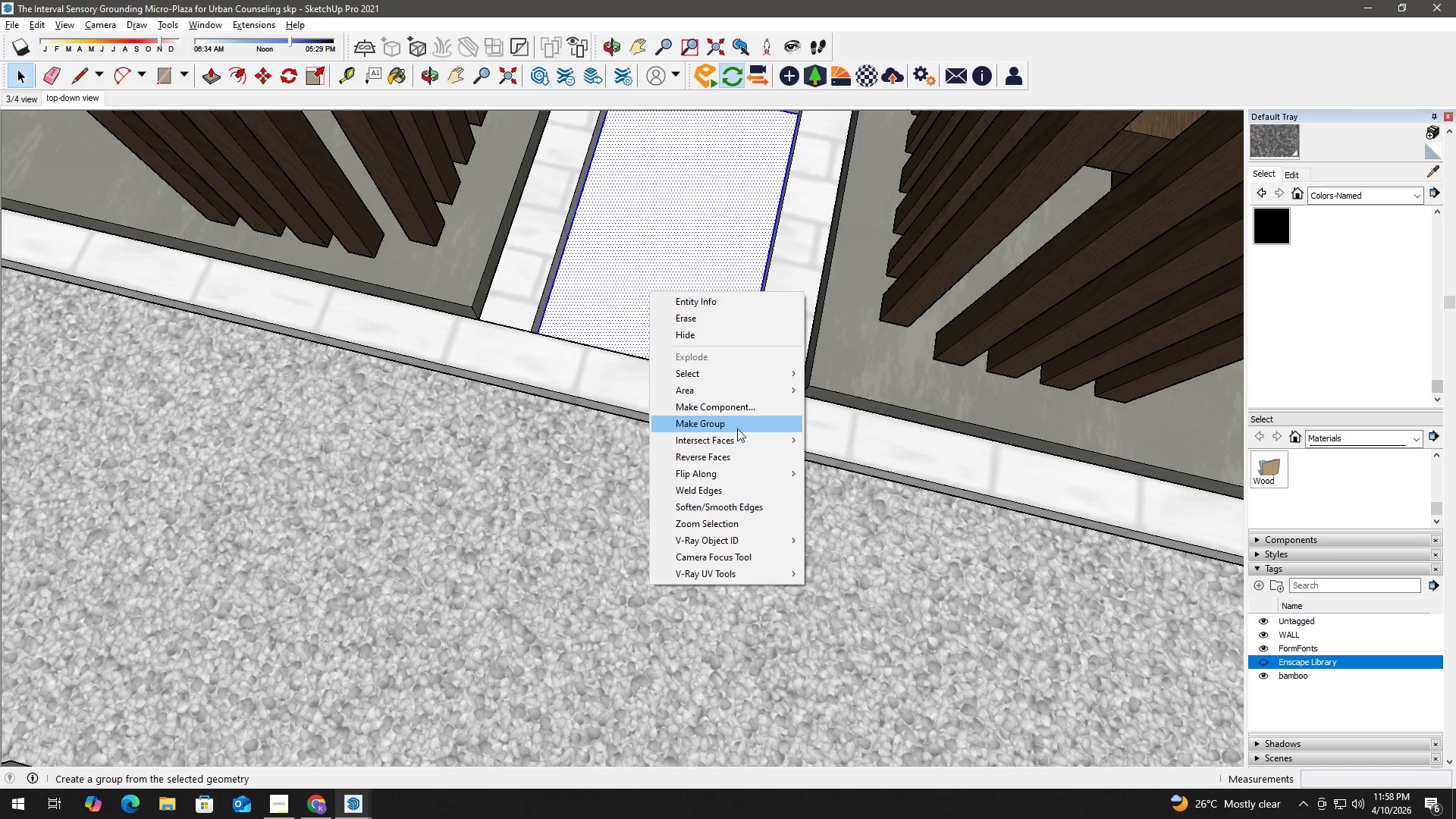 
left_click([737, 425])
 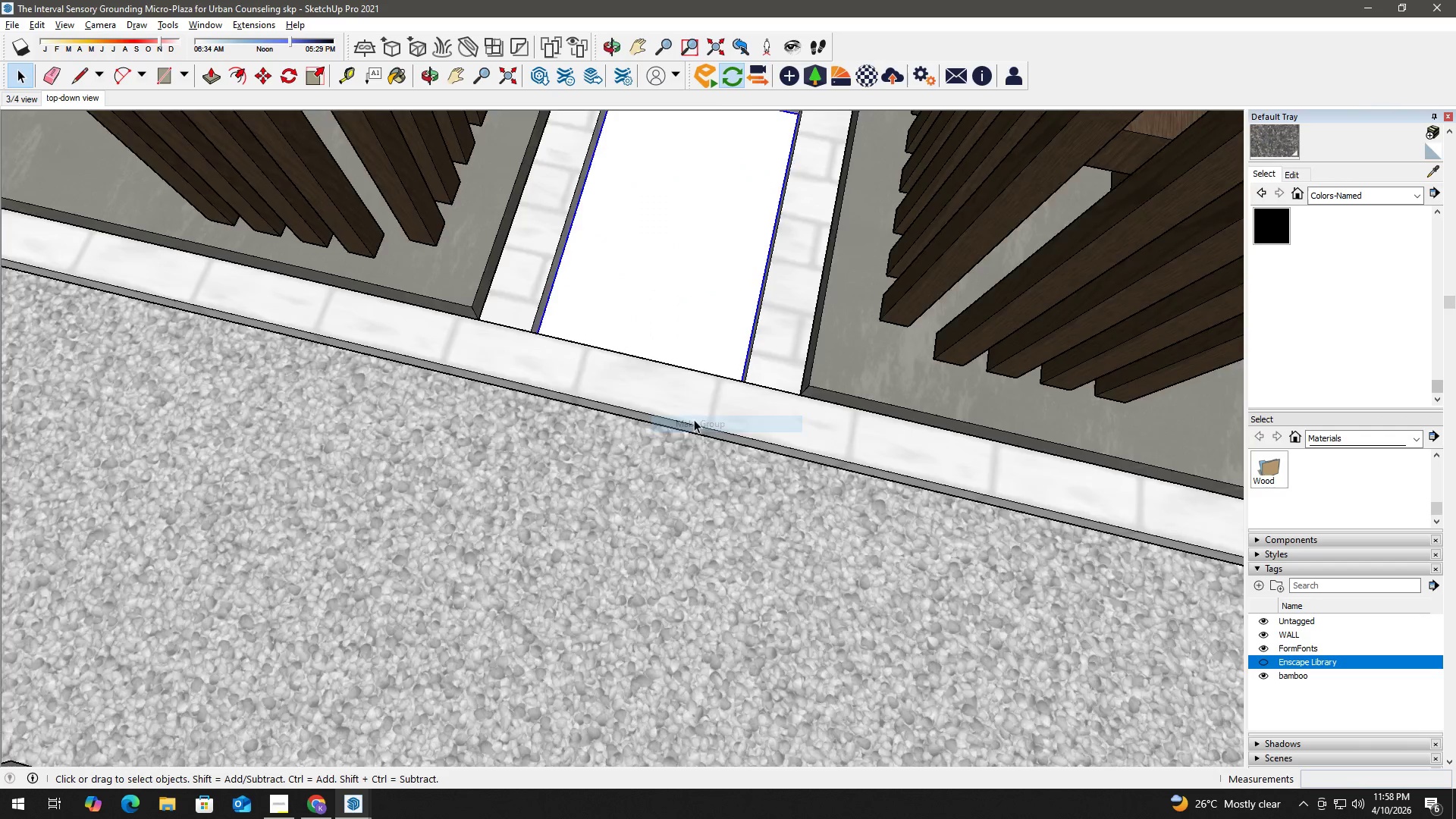 
key(H)
 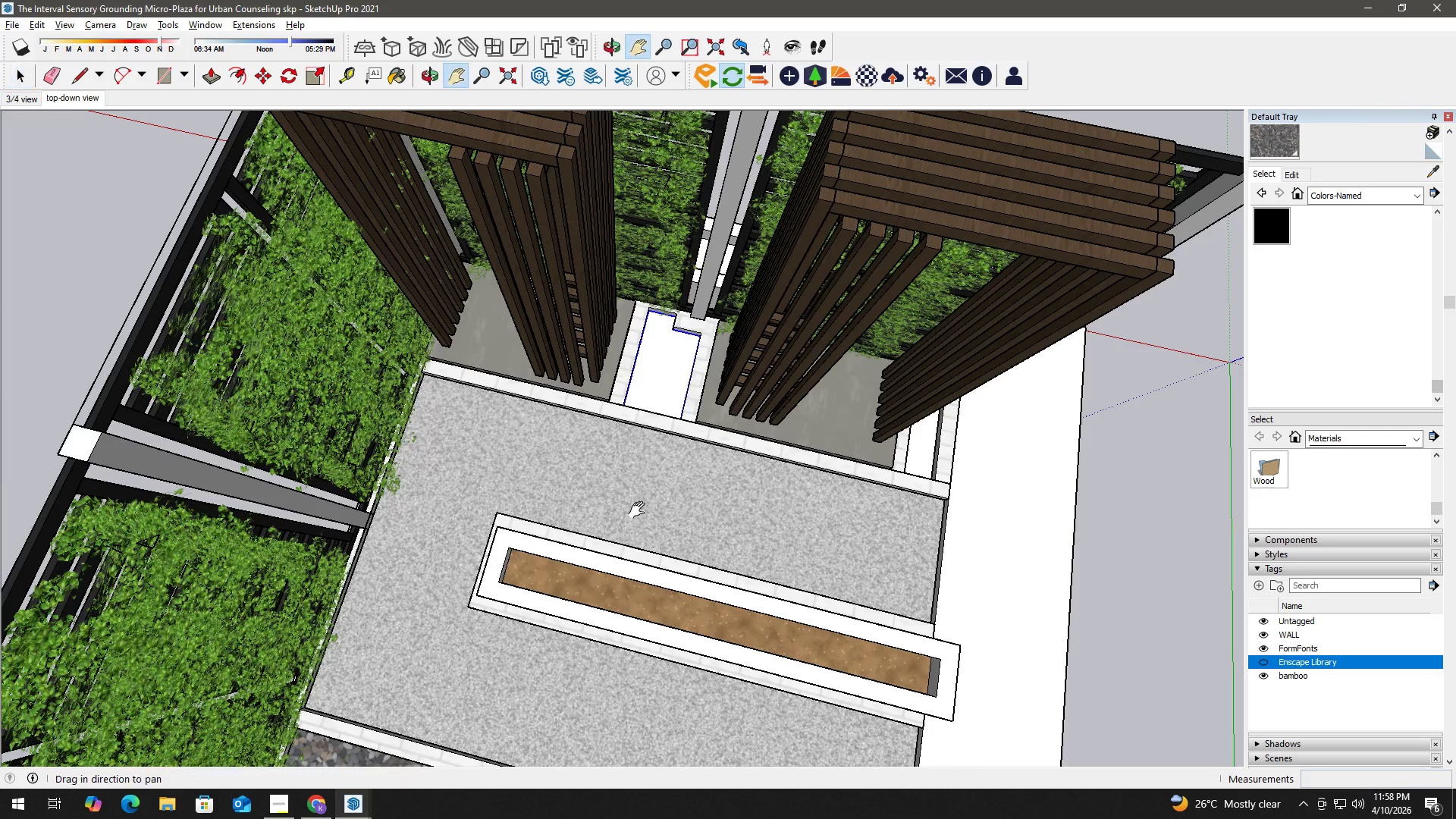 
left_click_drag(start_coordinate=[640, 510], to_coordinate=[570, 303])
 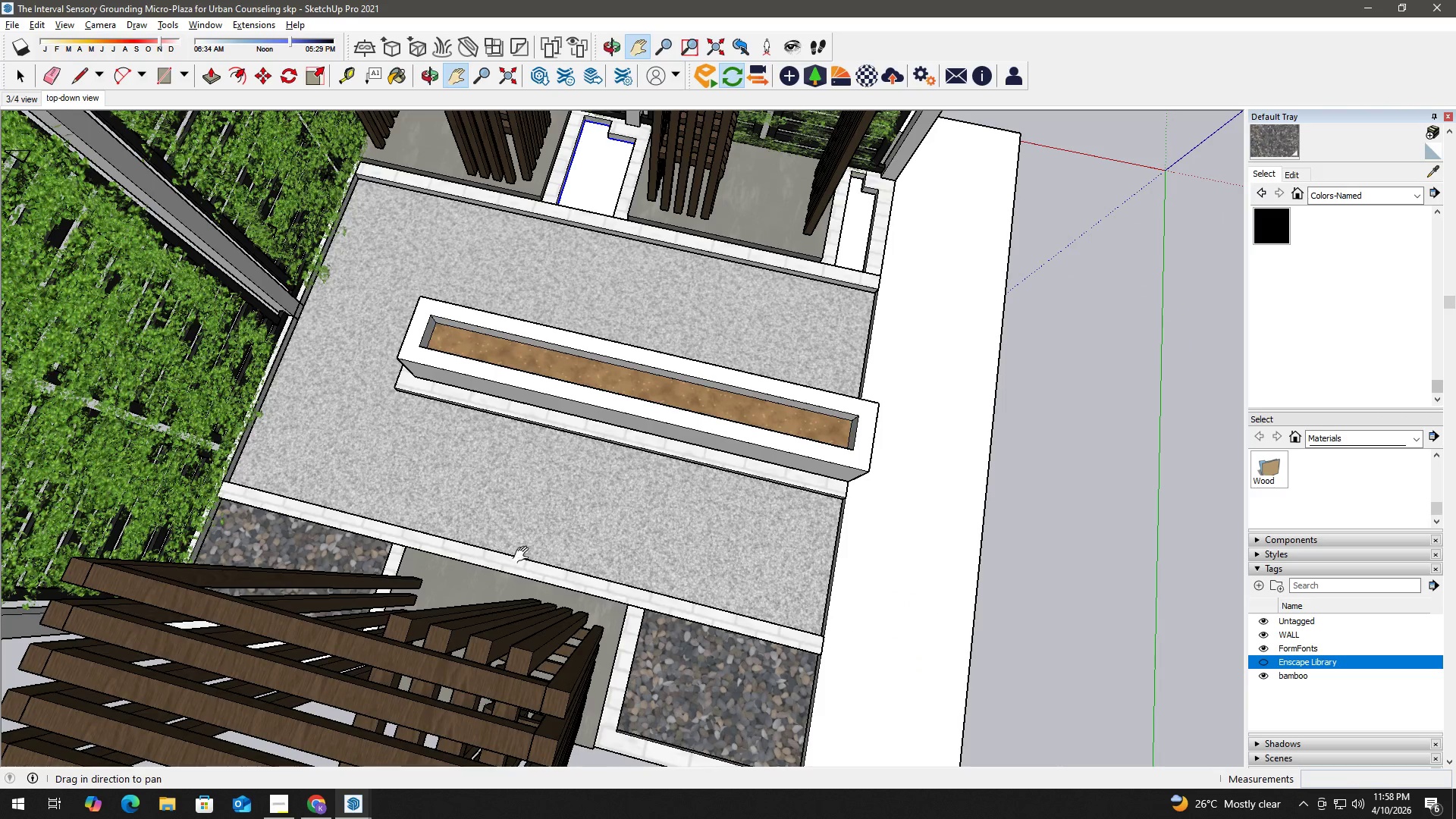 
scroll: coordinate [637, 480], scroll_direction: down, amount: 14.0
 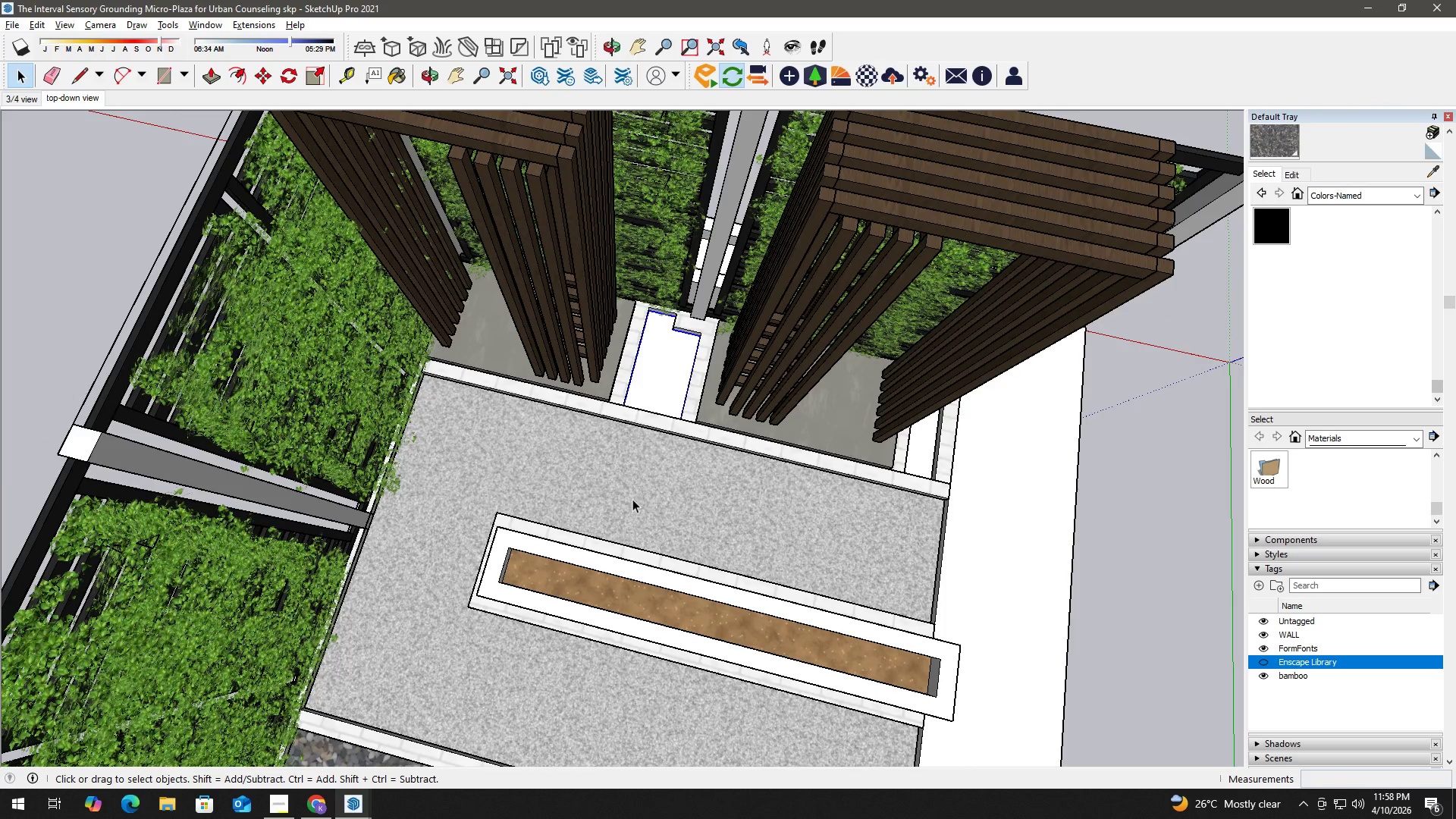 
key(B)
 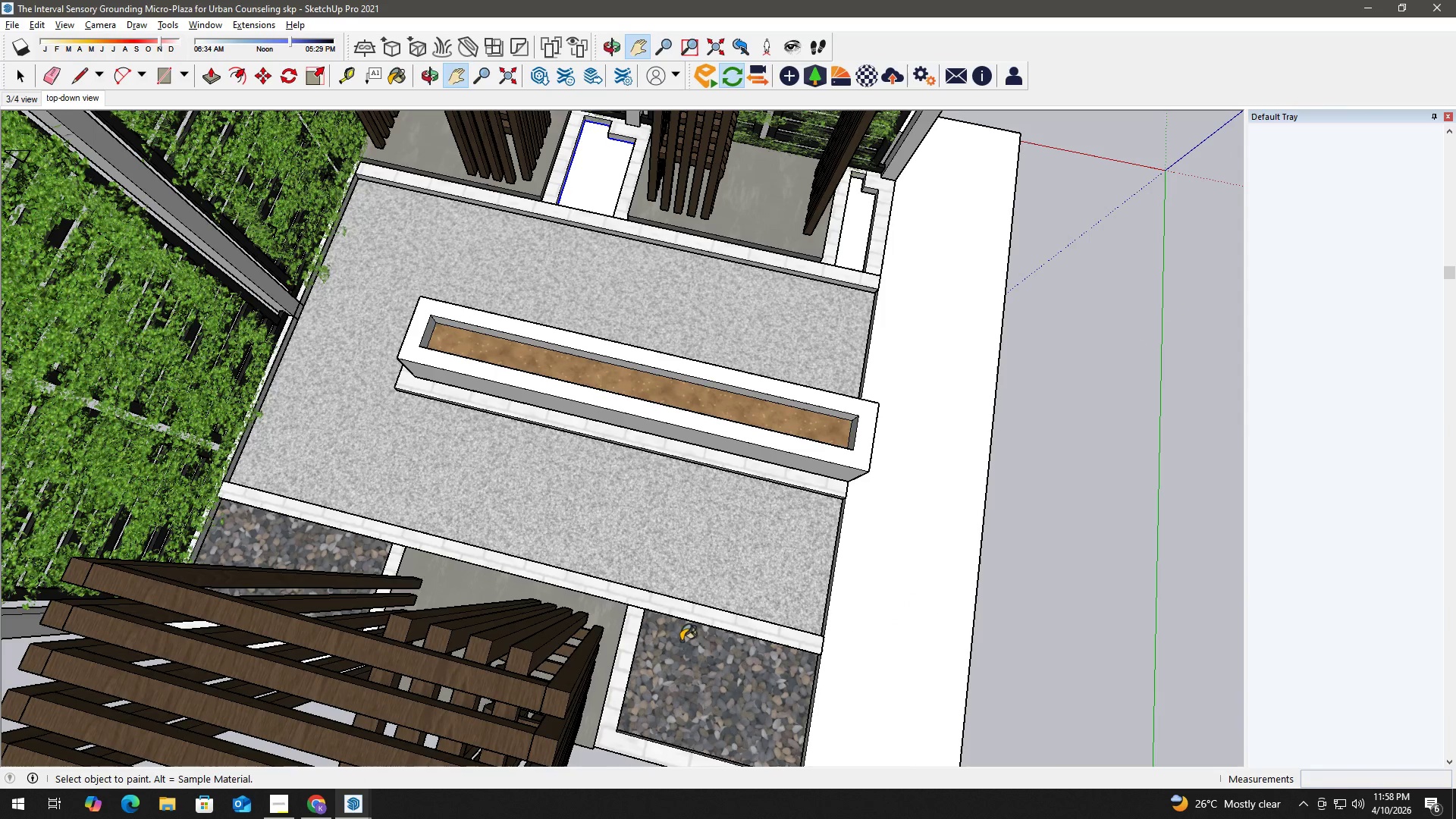 
key(Alt+AltLeft)
 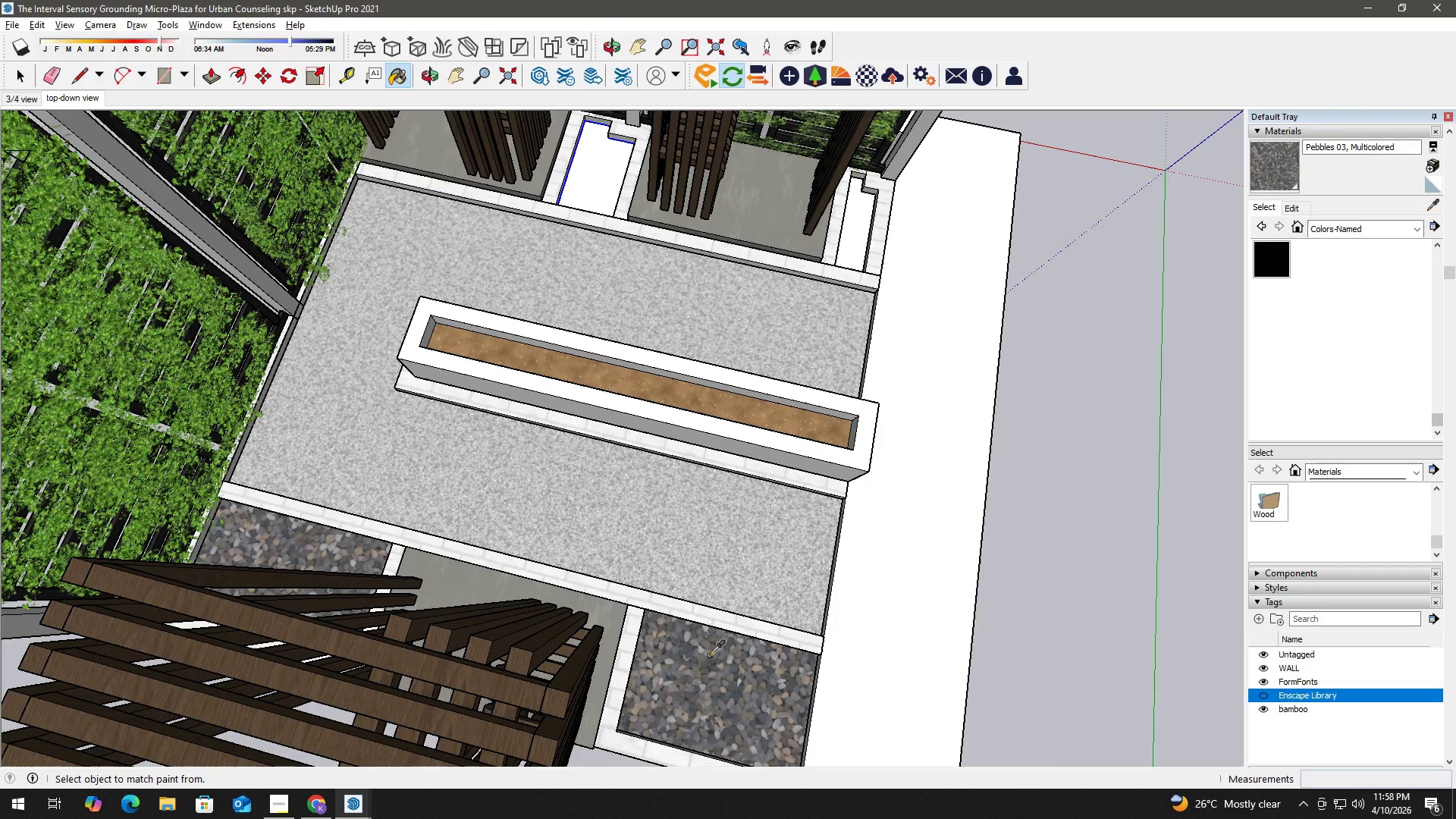 
left_click([709, 655])
 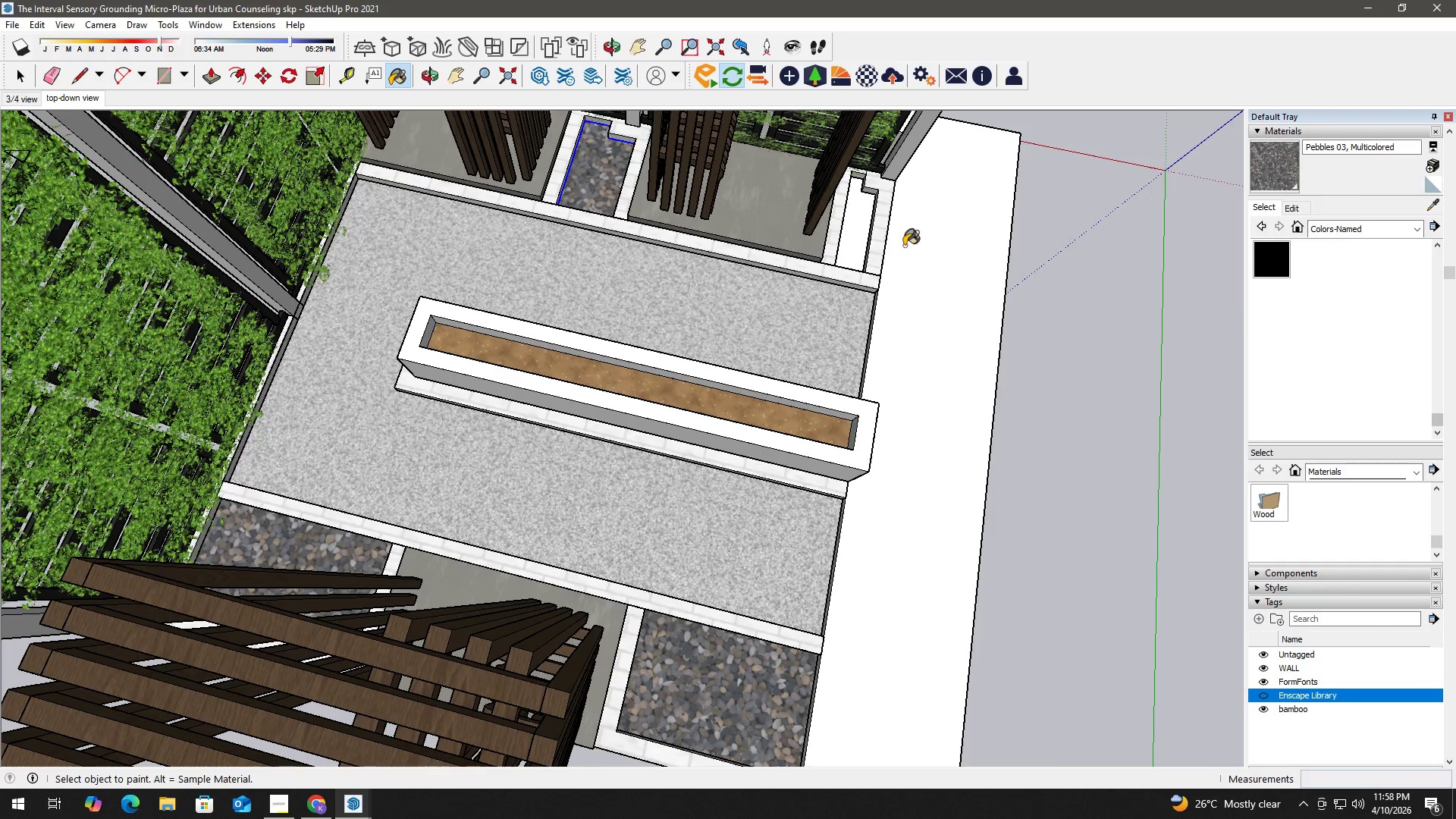 
left_click([855, 238])
 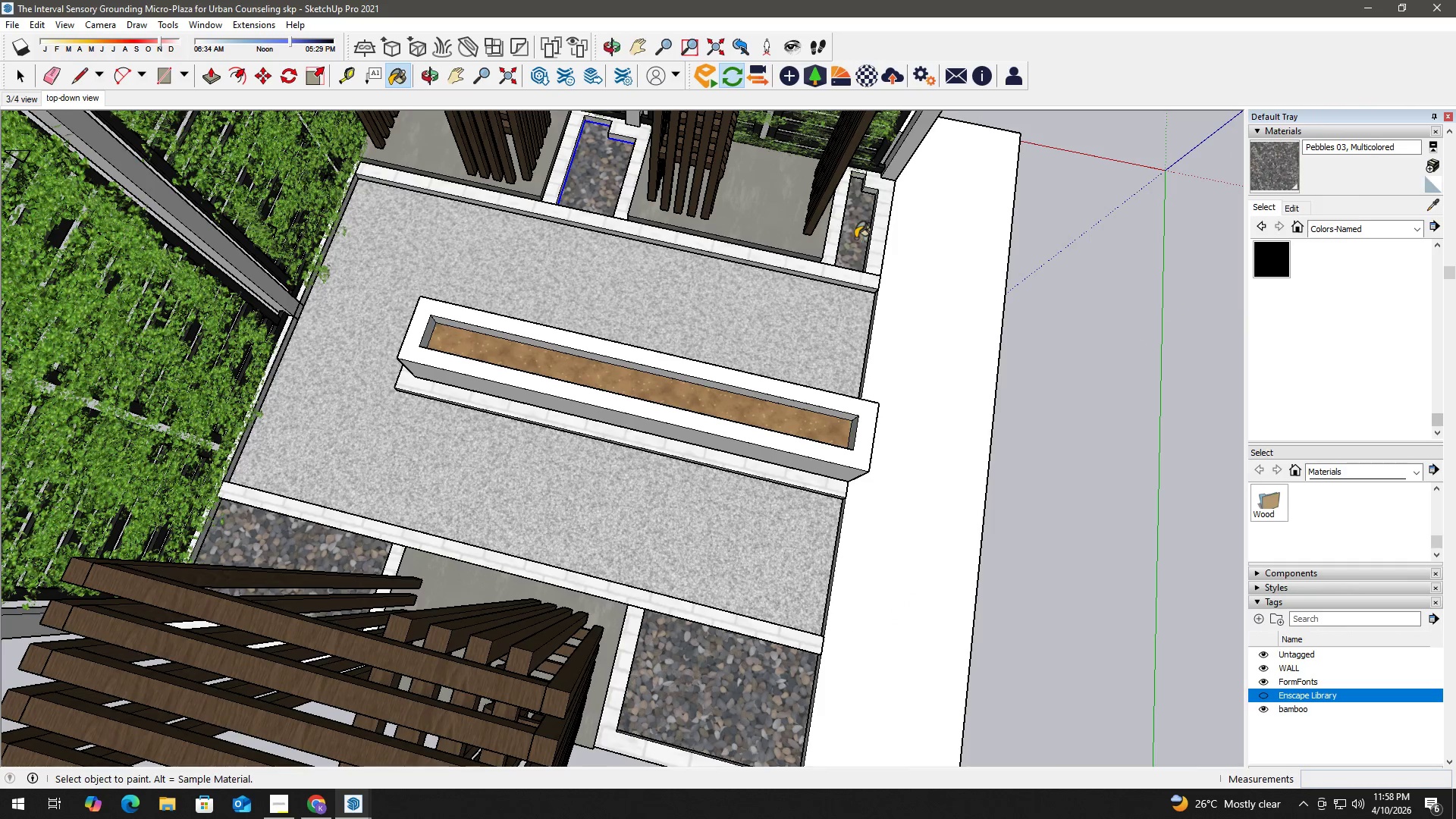 
key(Space)
 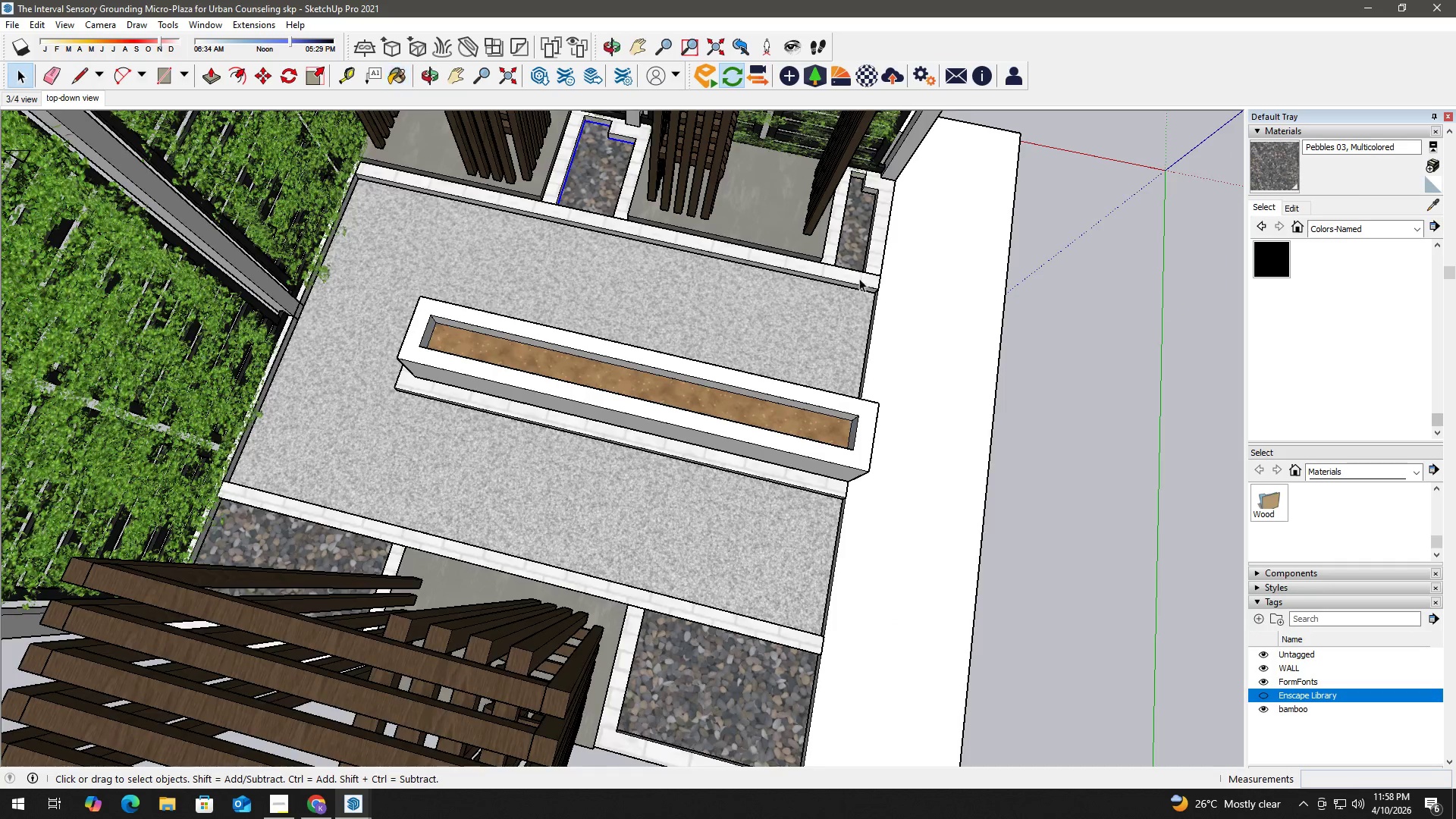 
left_click([1091, 370])
 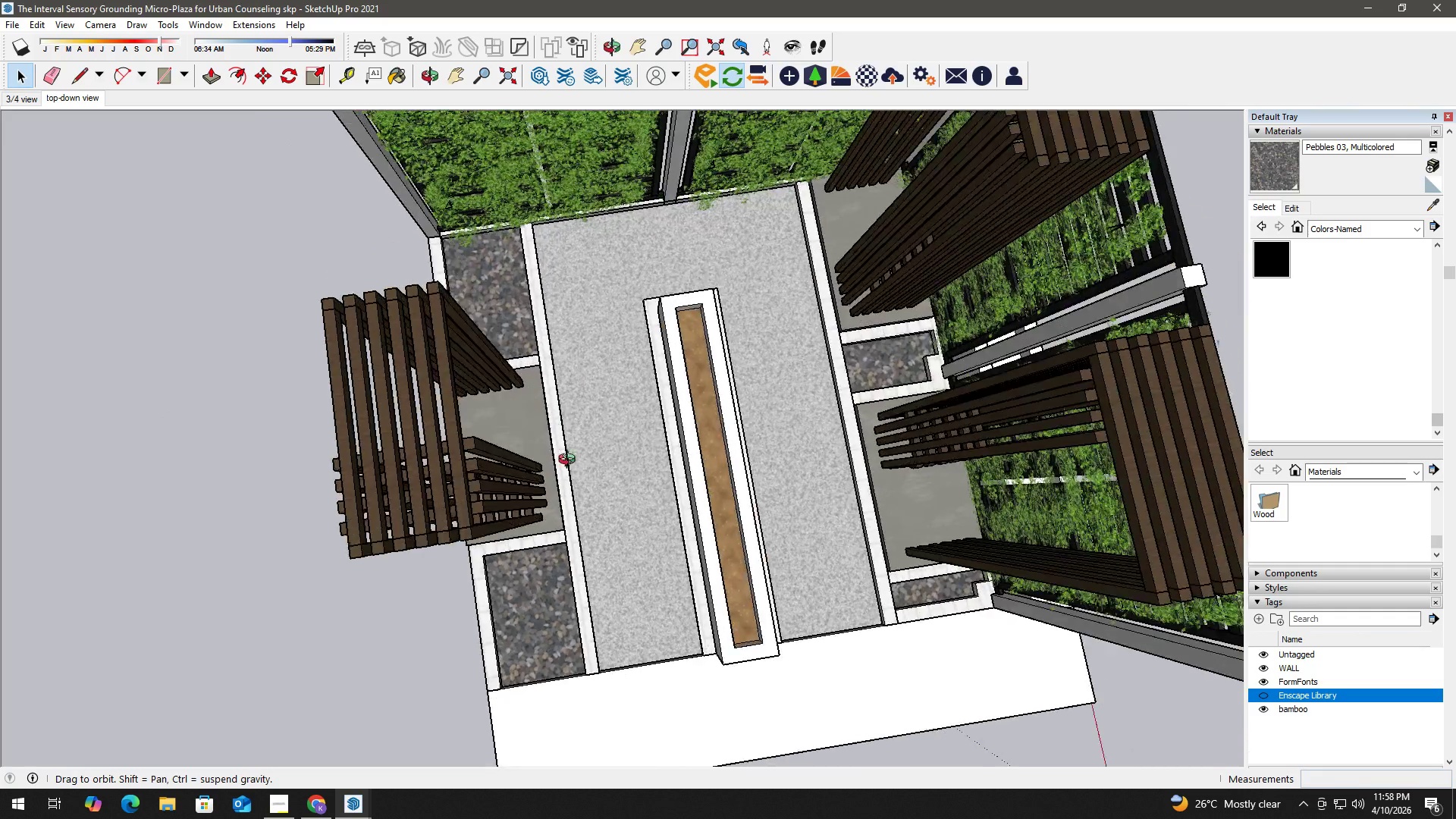 
scroll: coordinate [858, 290], scroll_direction: down, amount: 3.0
 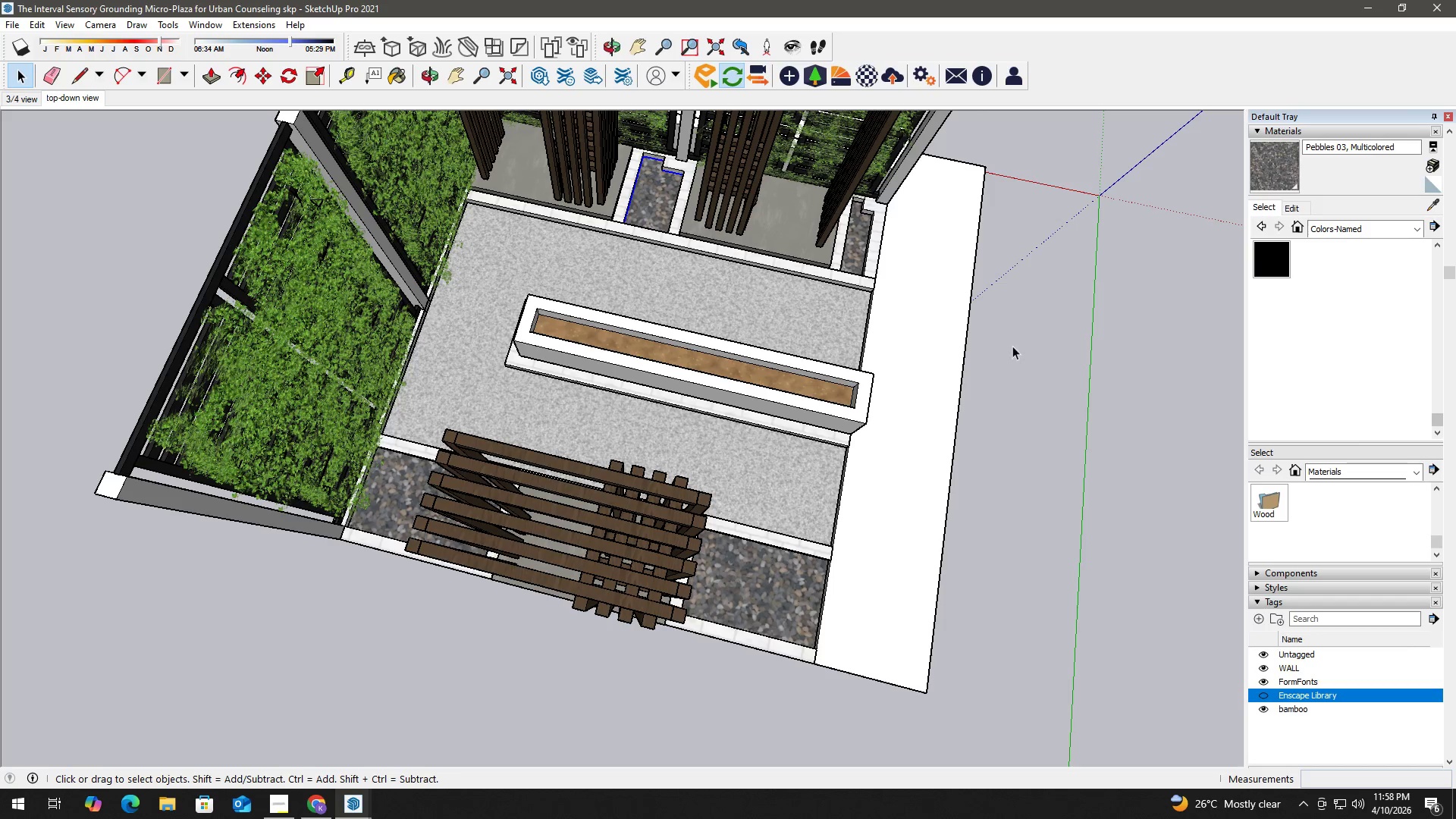 
key(Space)
 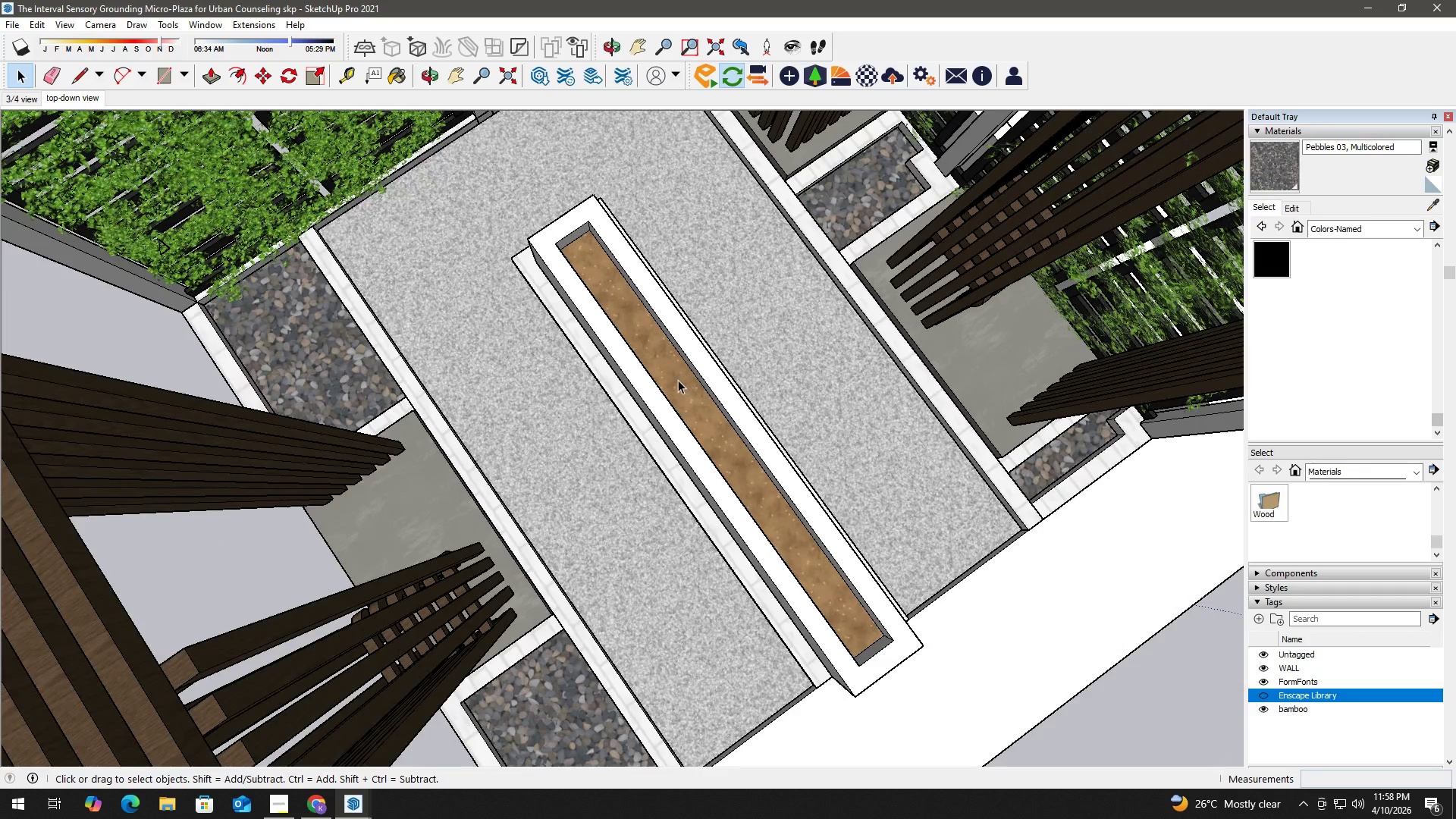 
left_click([678, 380])
 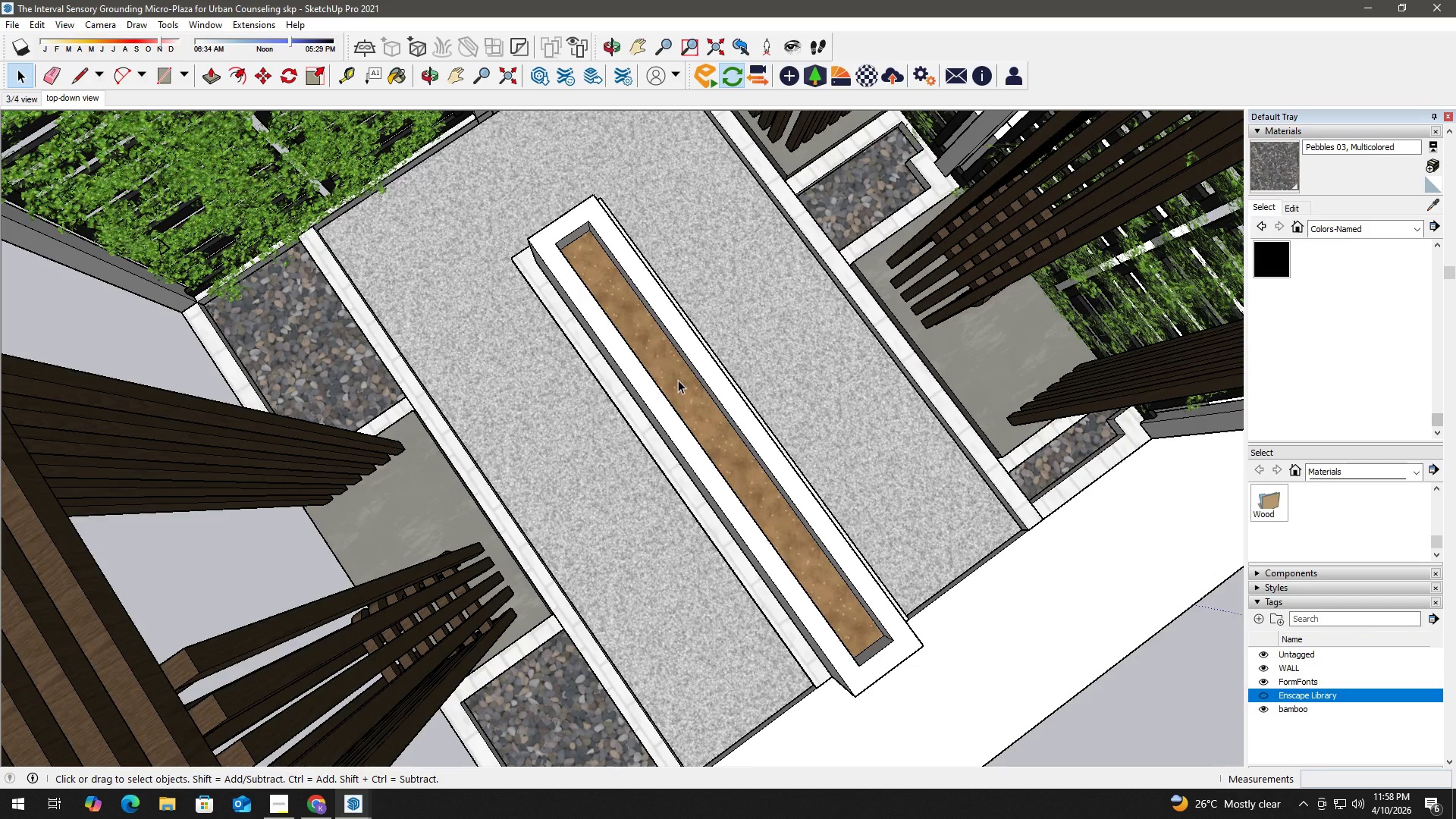 
scroll: coordinate [732, 400], scroll_direction: up, amount: 4.0
 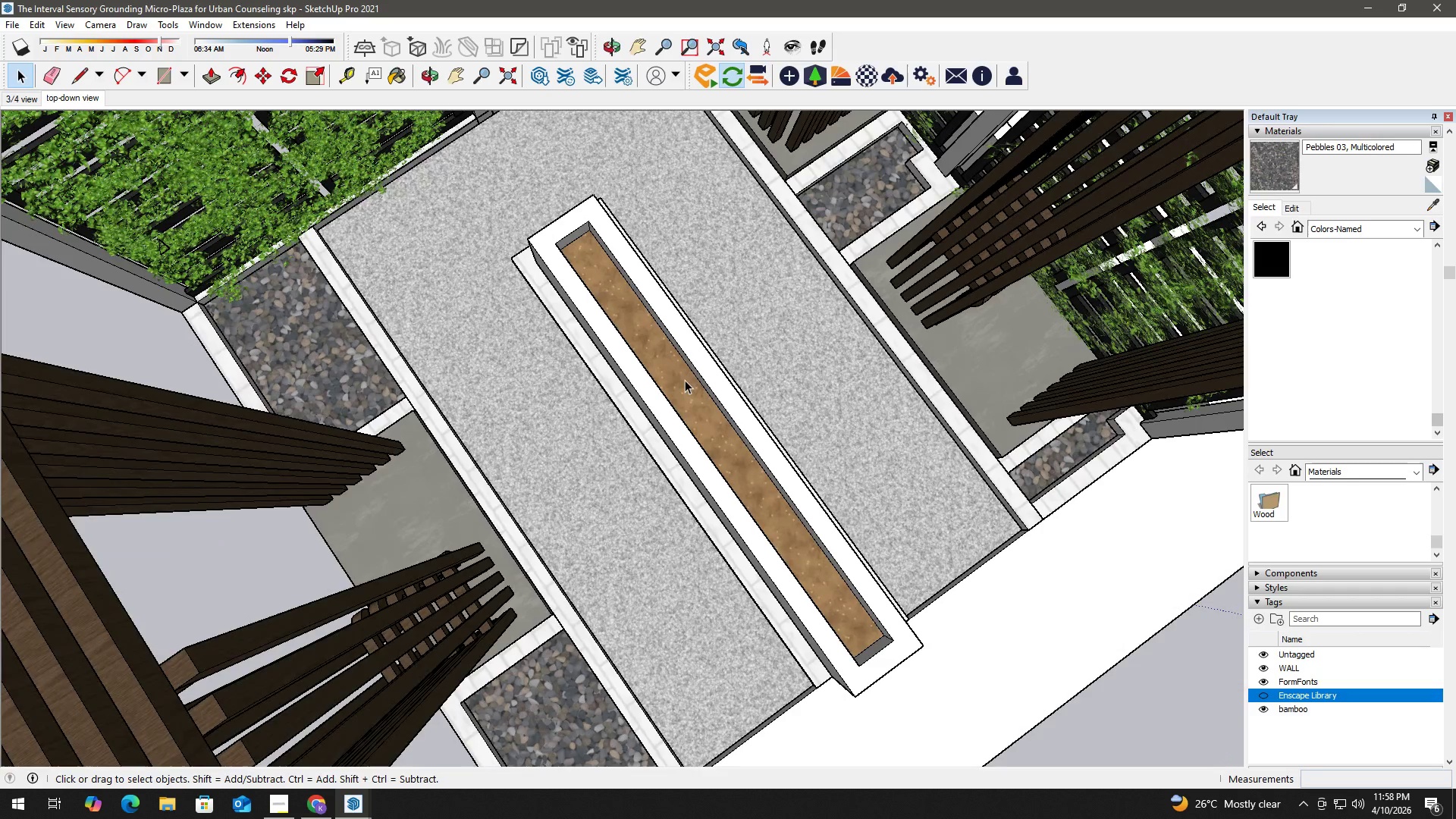 
double_click([678, 380])
 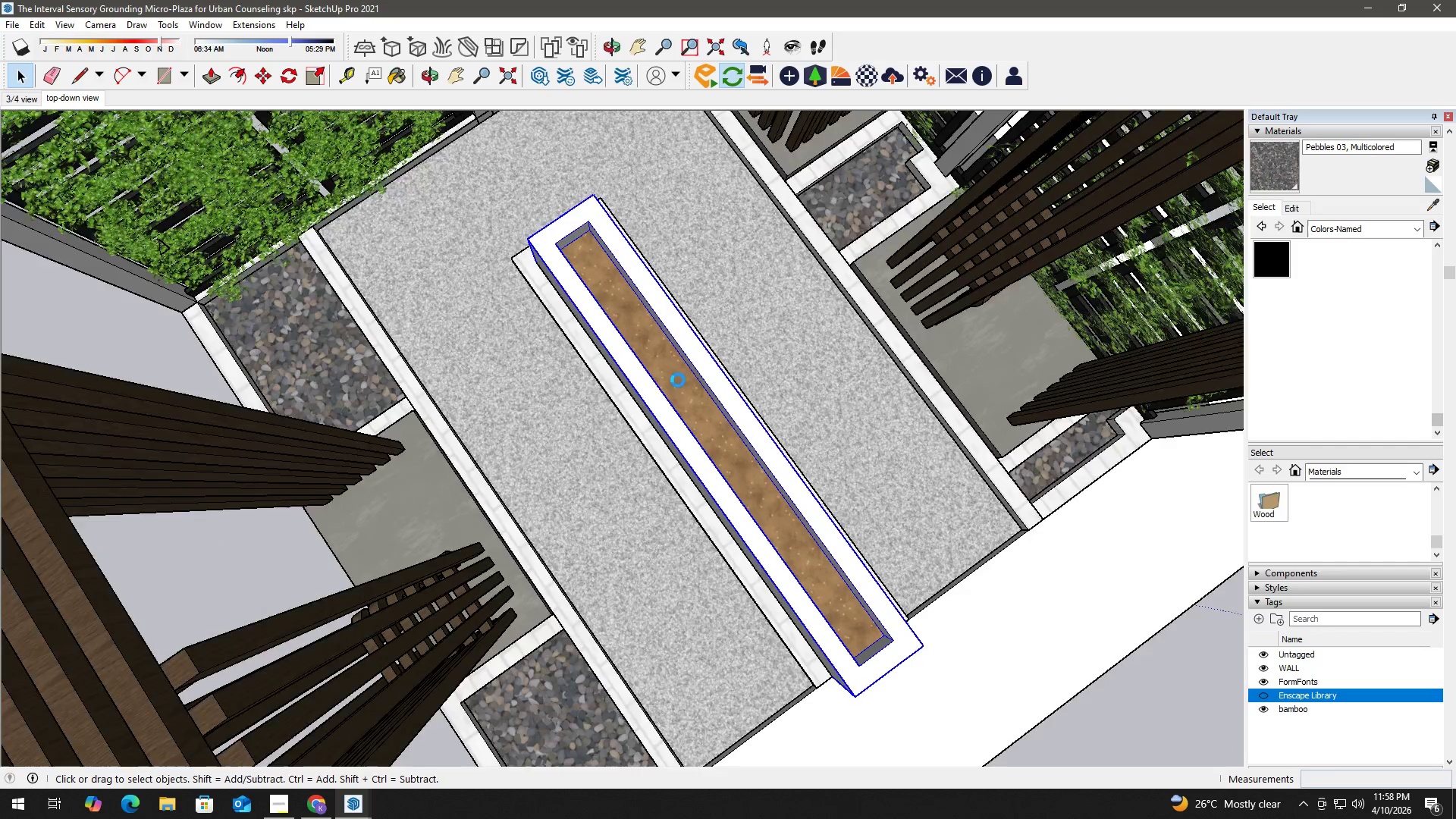 
triple_click([678, 380])
 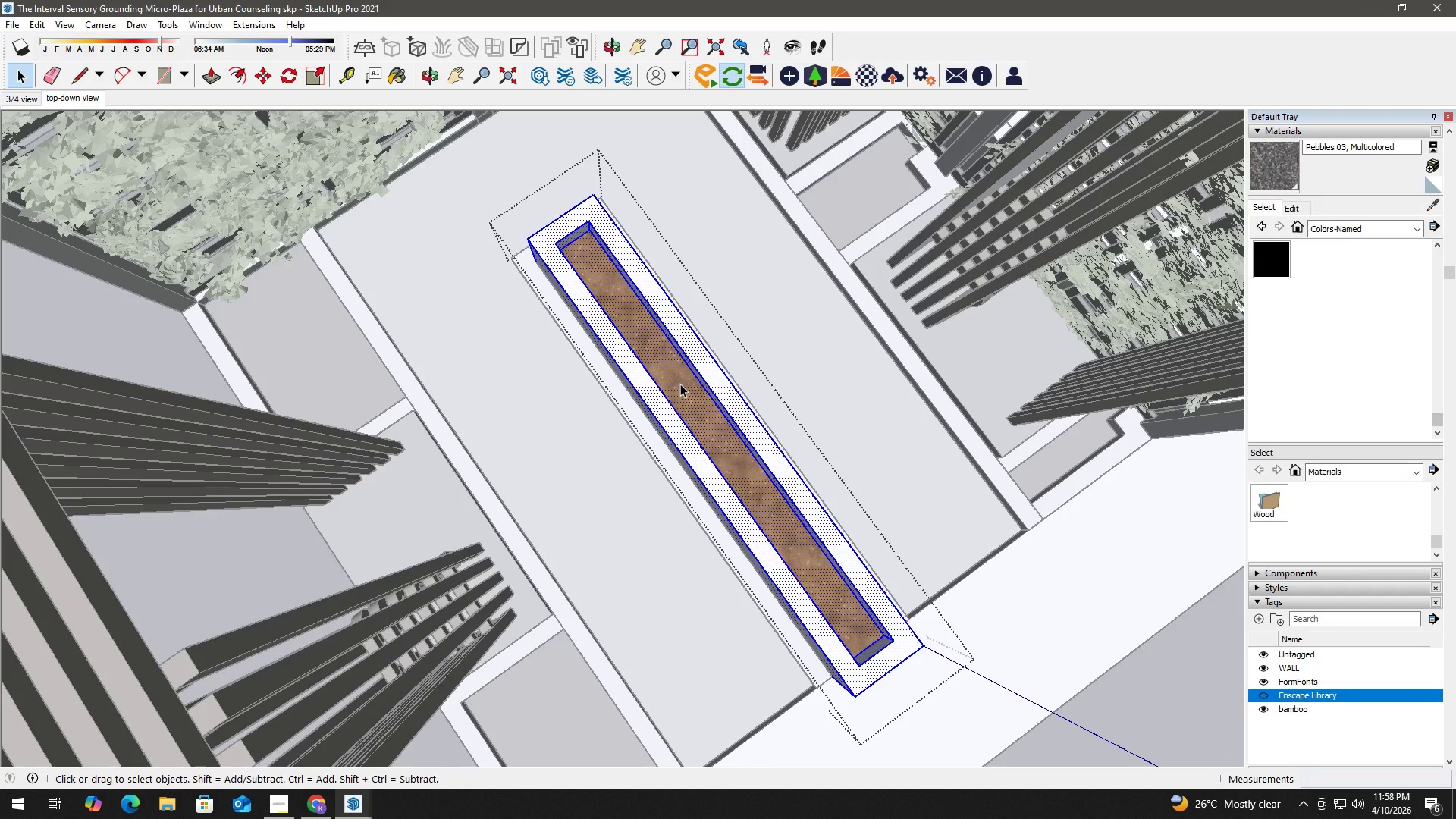 
triple_click([683, 388])
 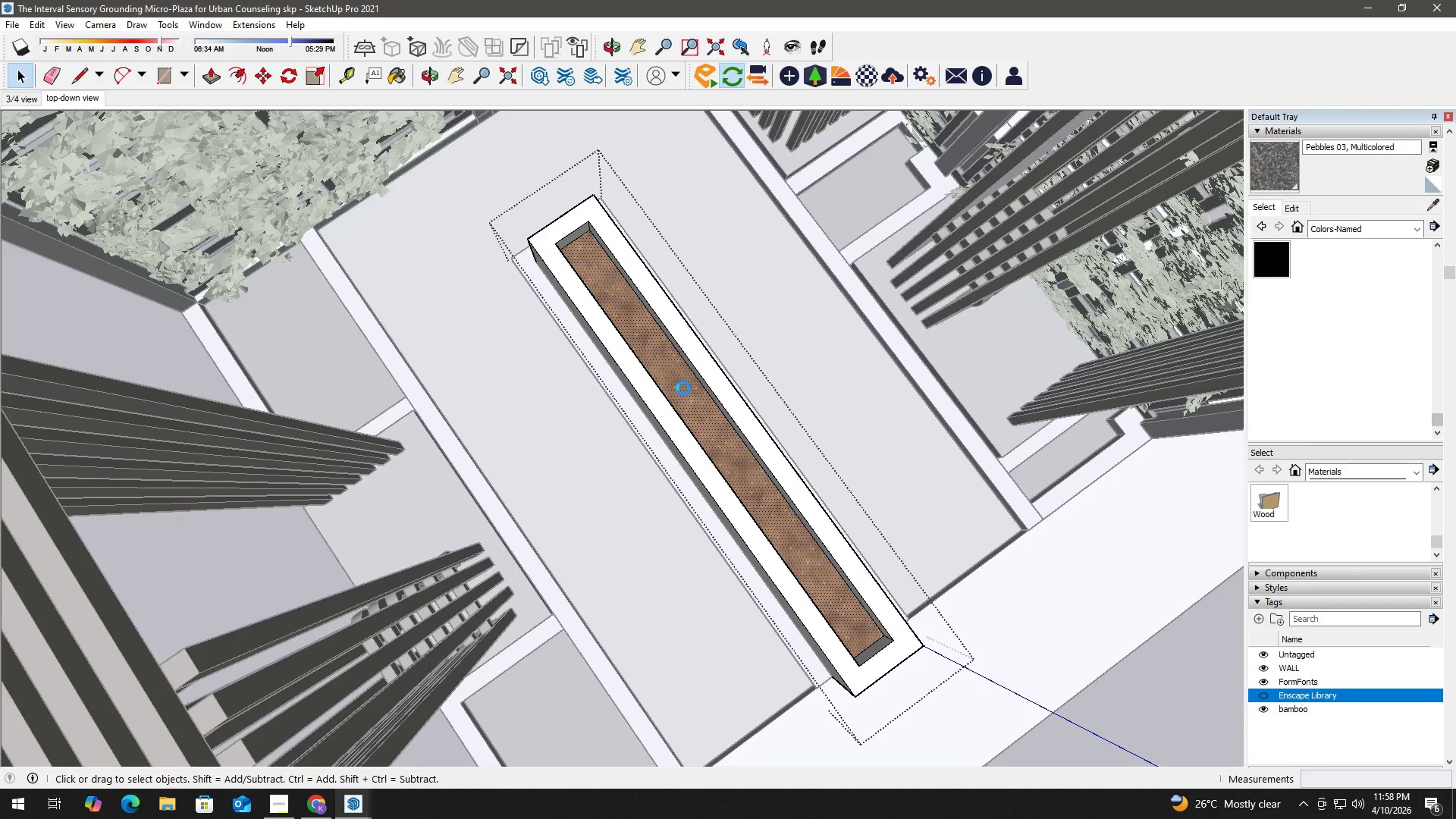 
triple_click([683, 388])
 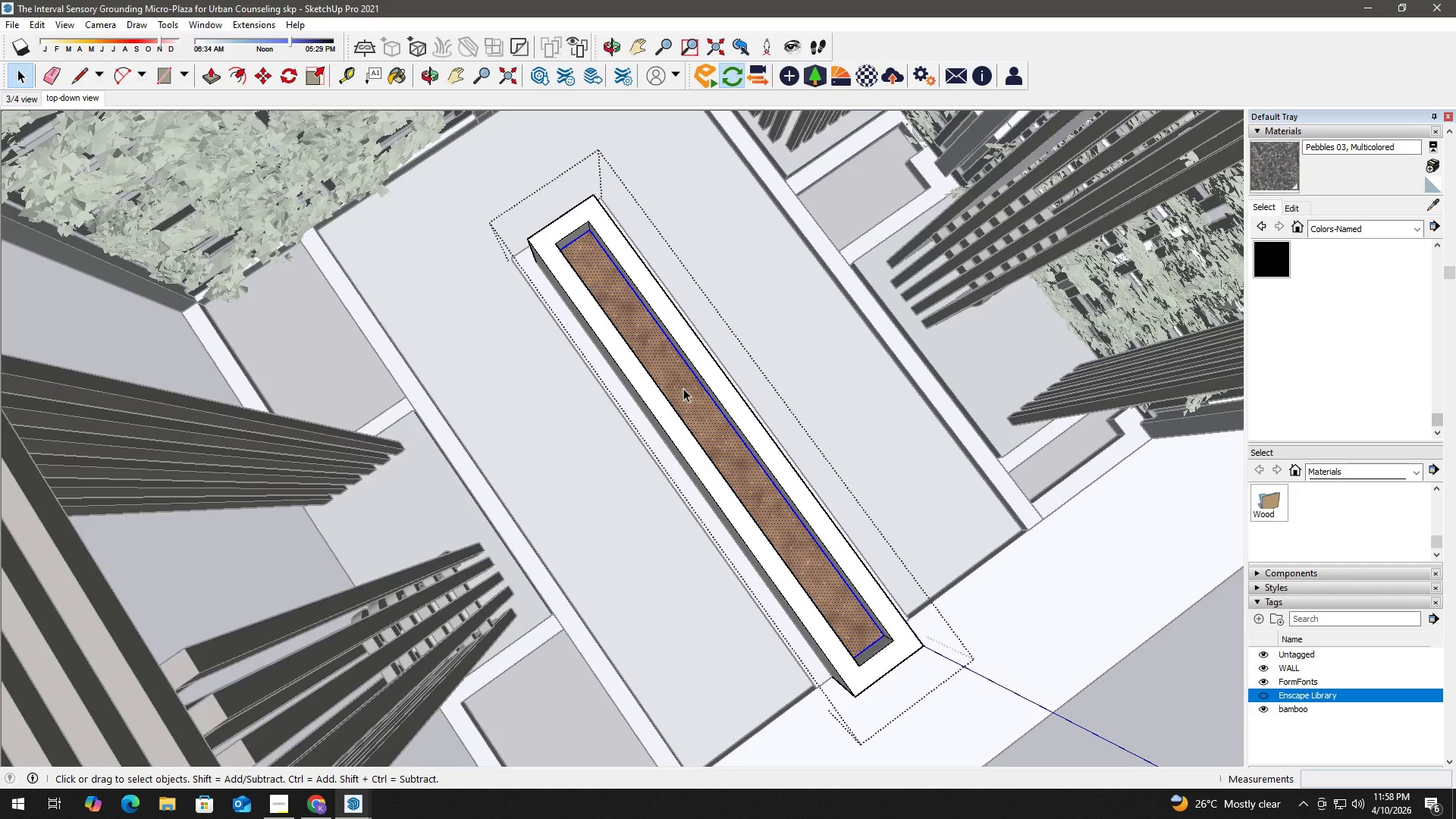 
key(B)
 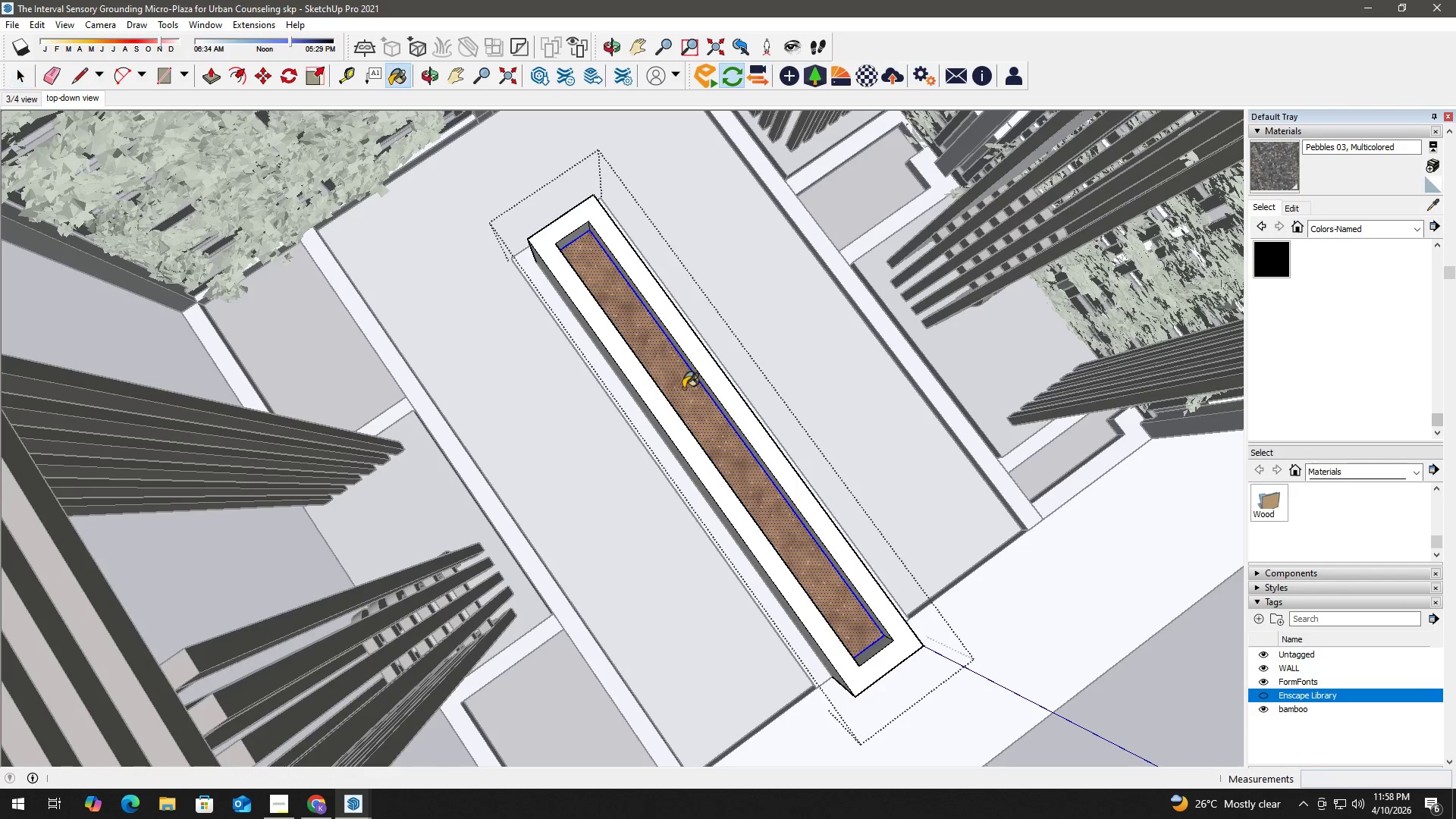 
left_click([683, 388])
 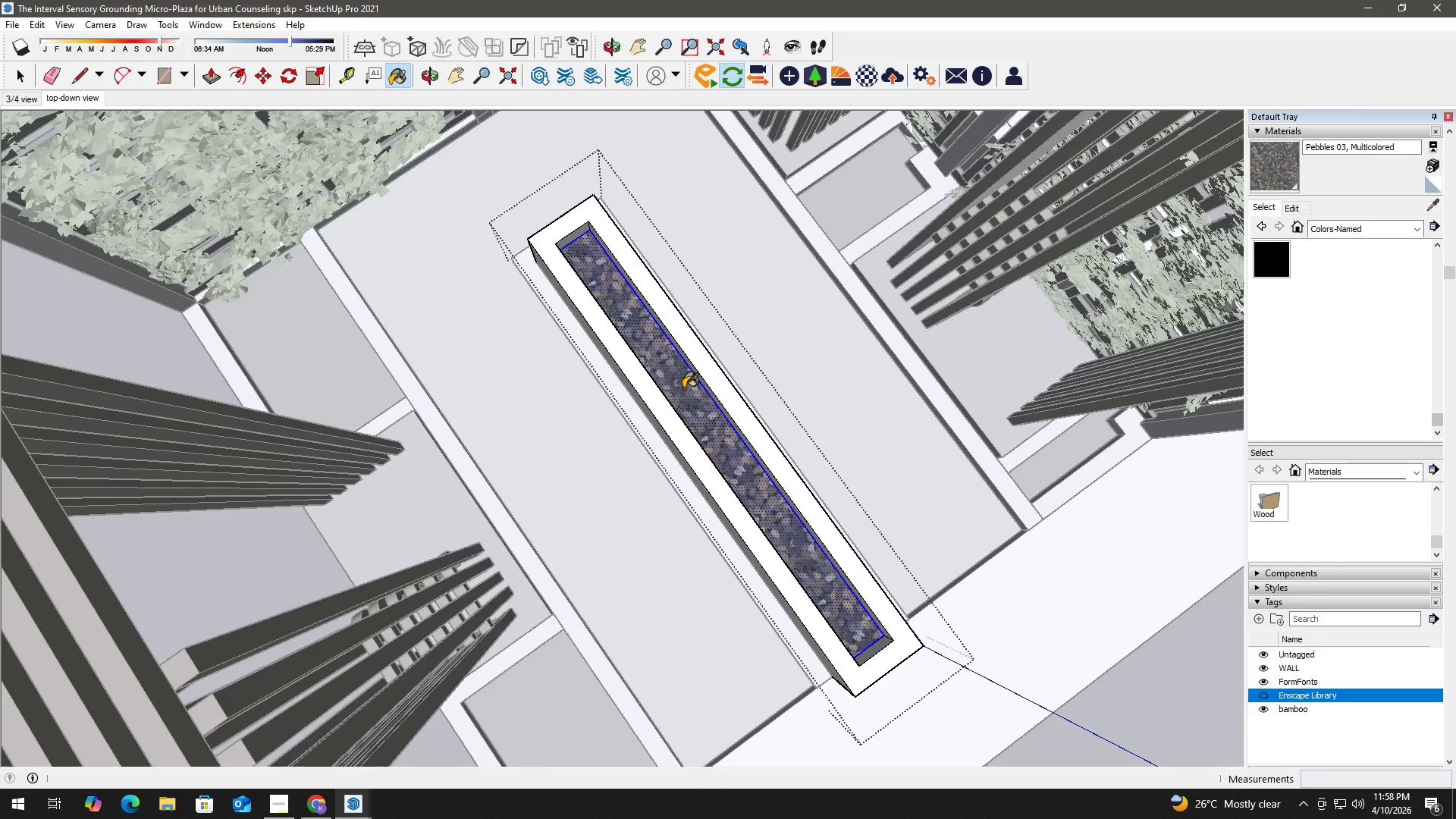 
key(Space)
 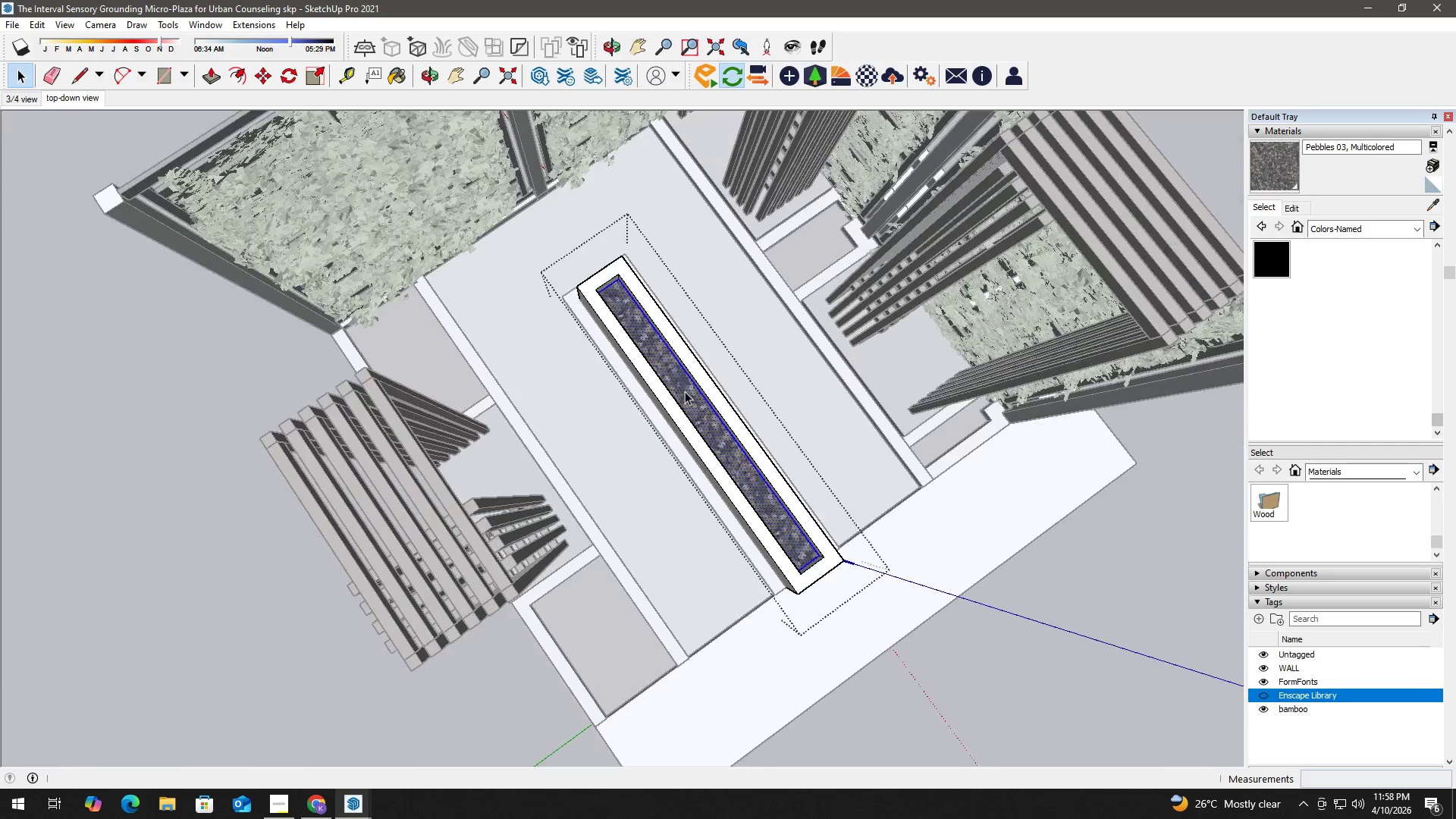 
key(Escape)
 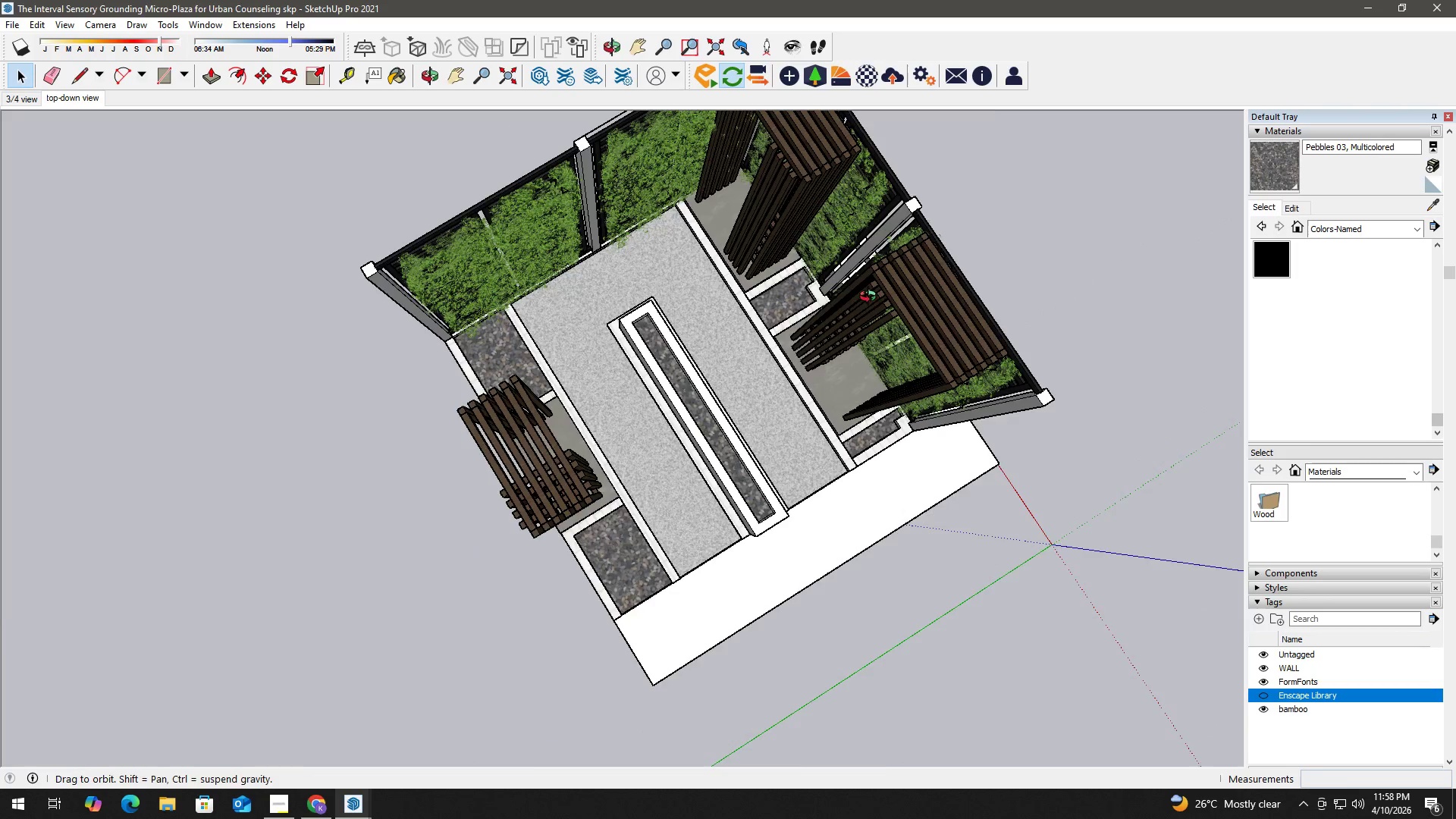 
scroll: coordinate [691, 393], scroll_direction: down, amount: 8.0
 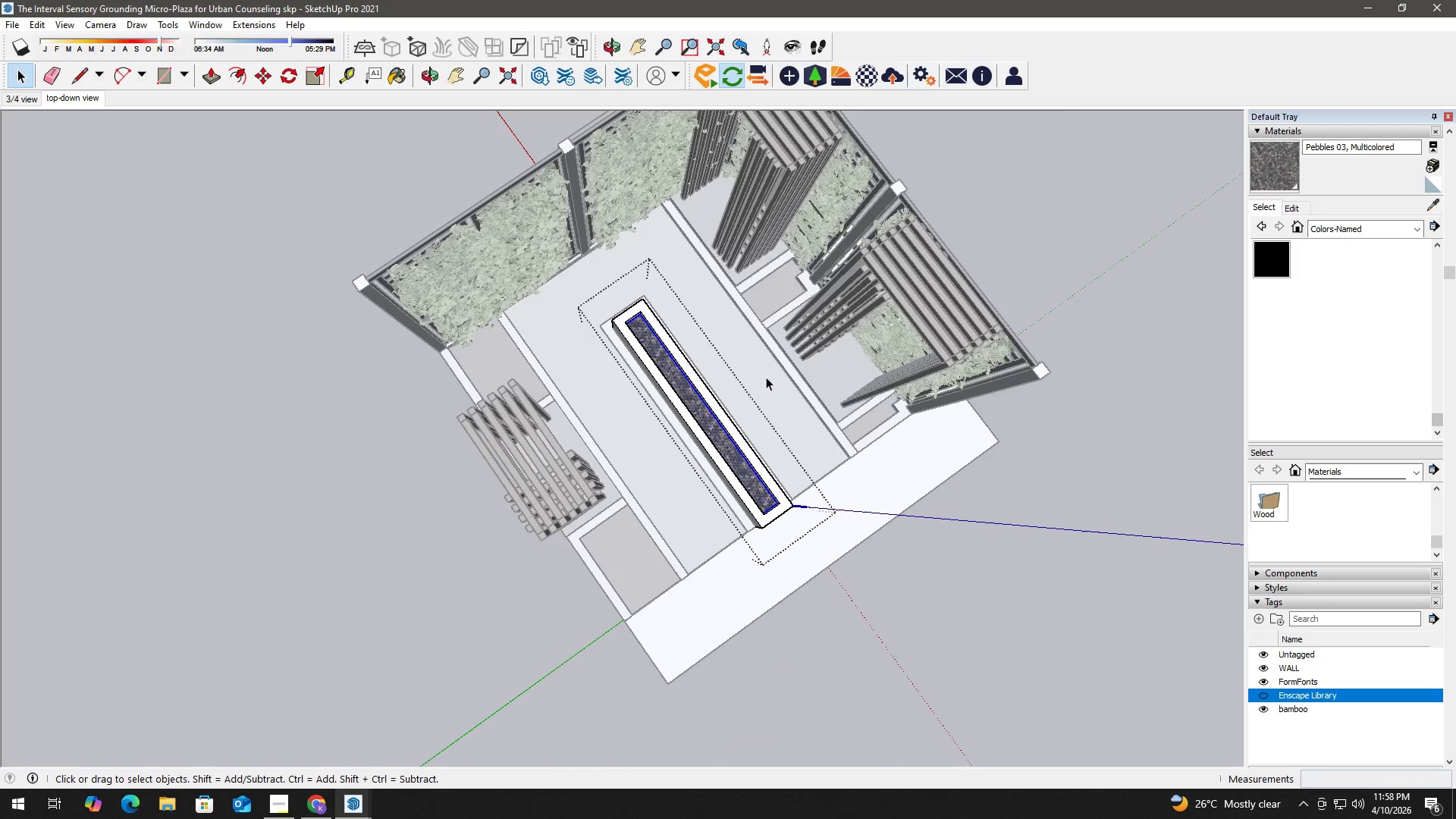 
key(H)
 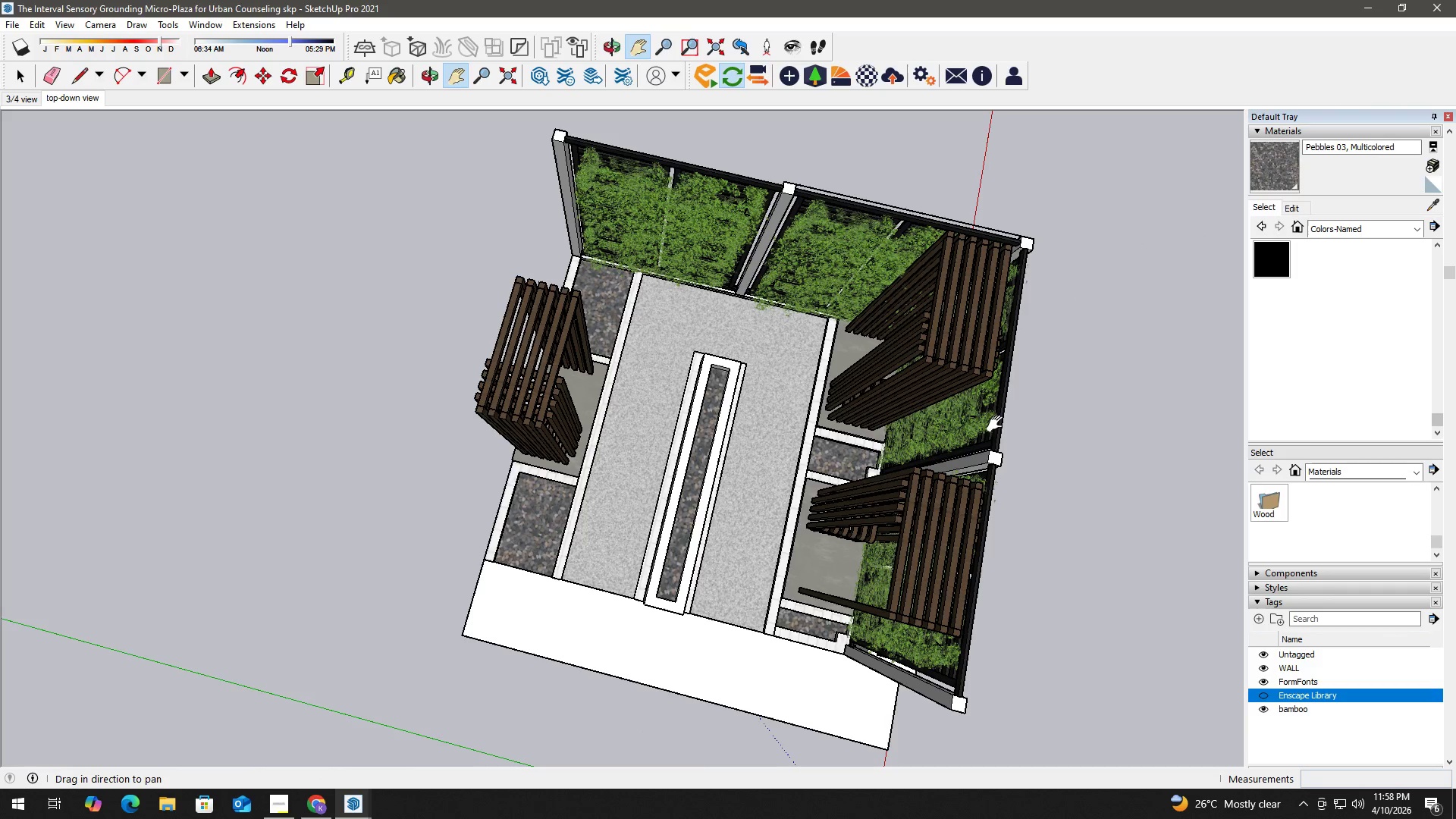 
left_click_drag(start_coordinate=[1009, 434], to_coordinate=[588, 296])
 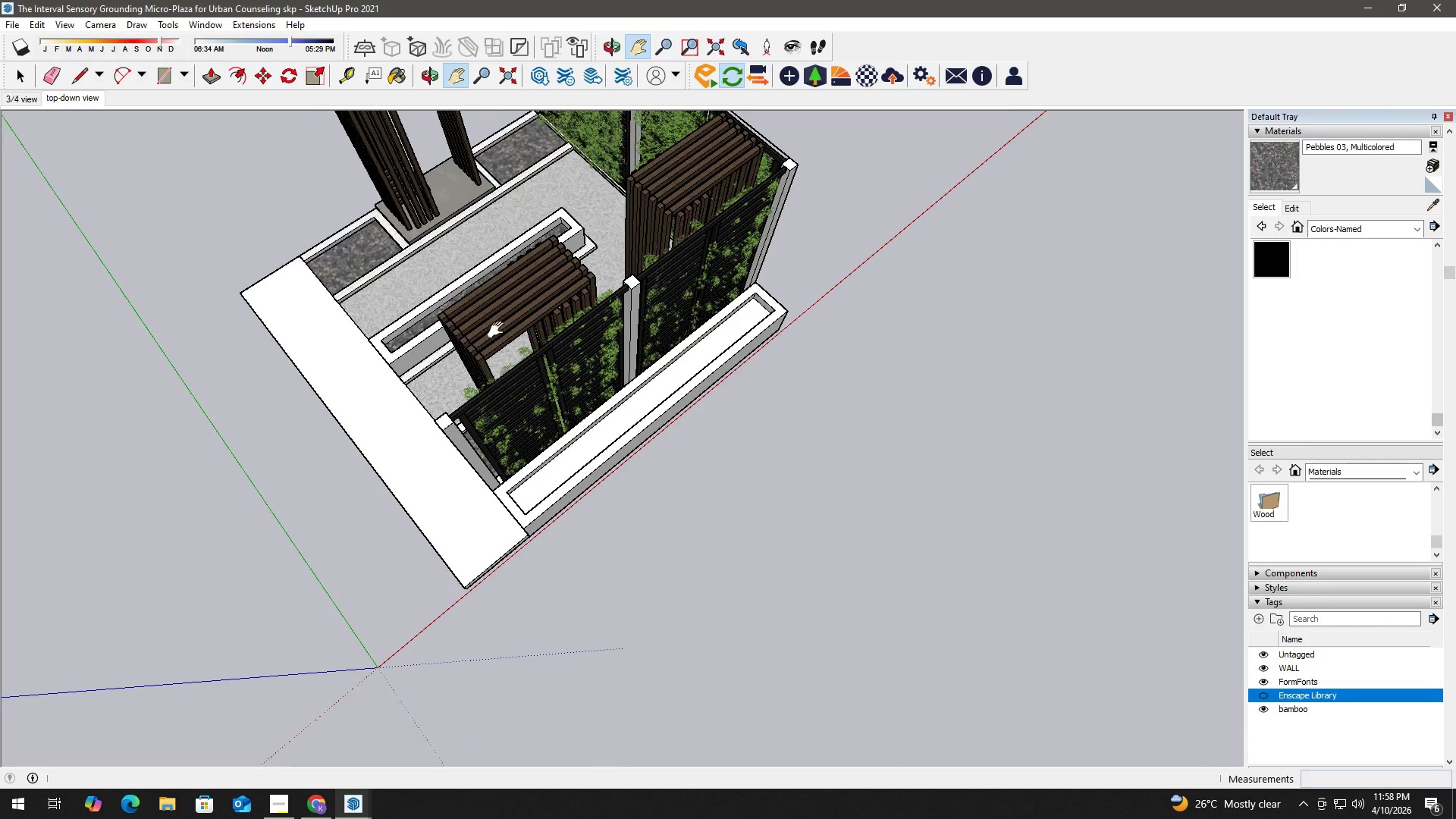 
key(Space)
 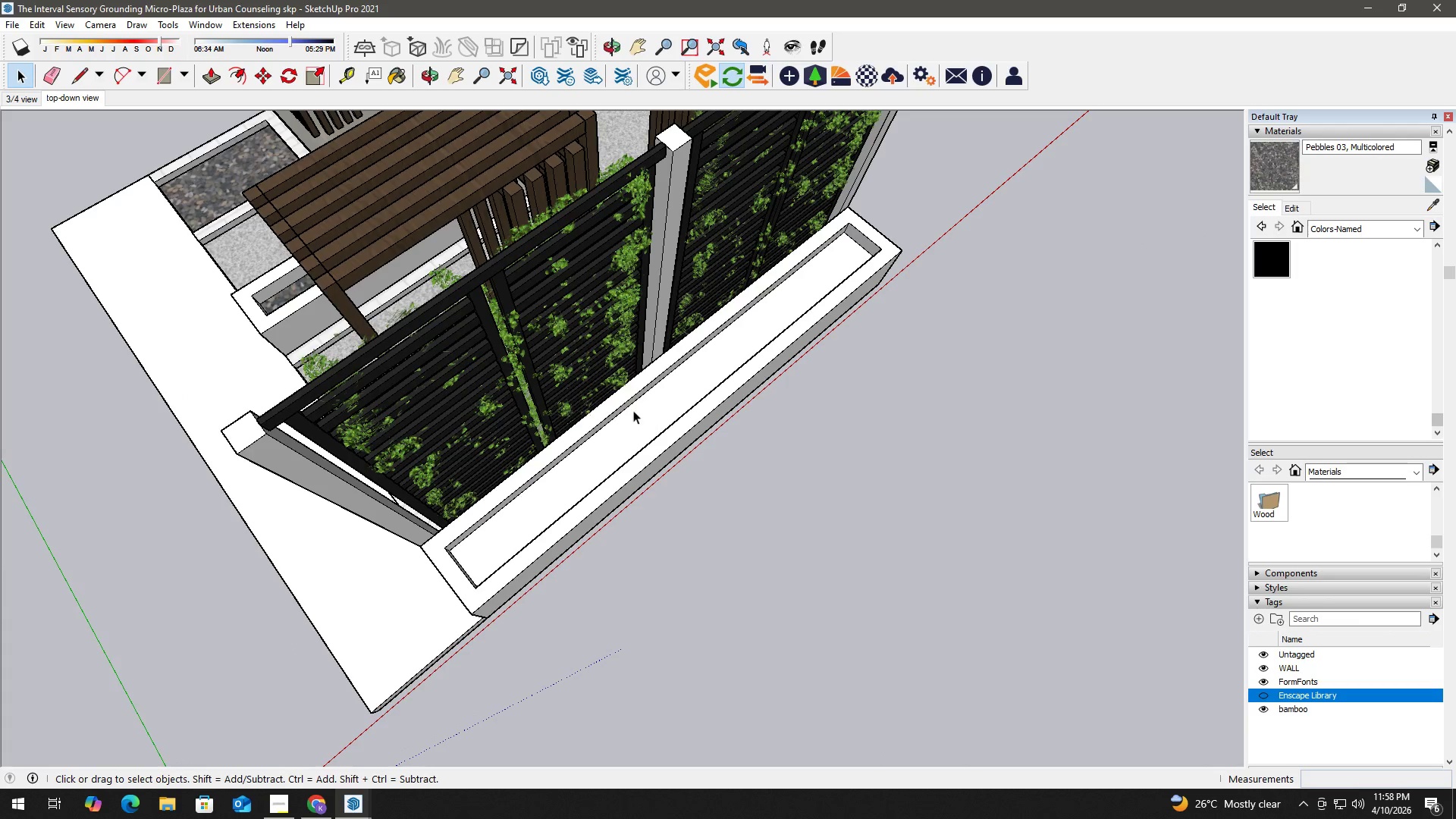 
scroll: coordinate [679, 447], scroll_direction: up, amount: 6.0
 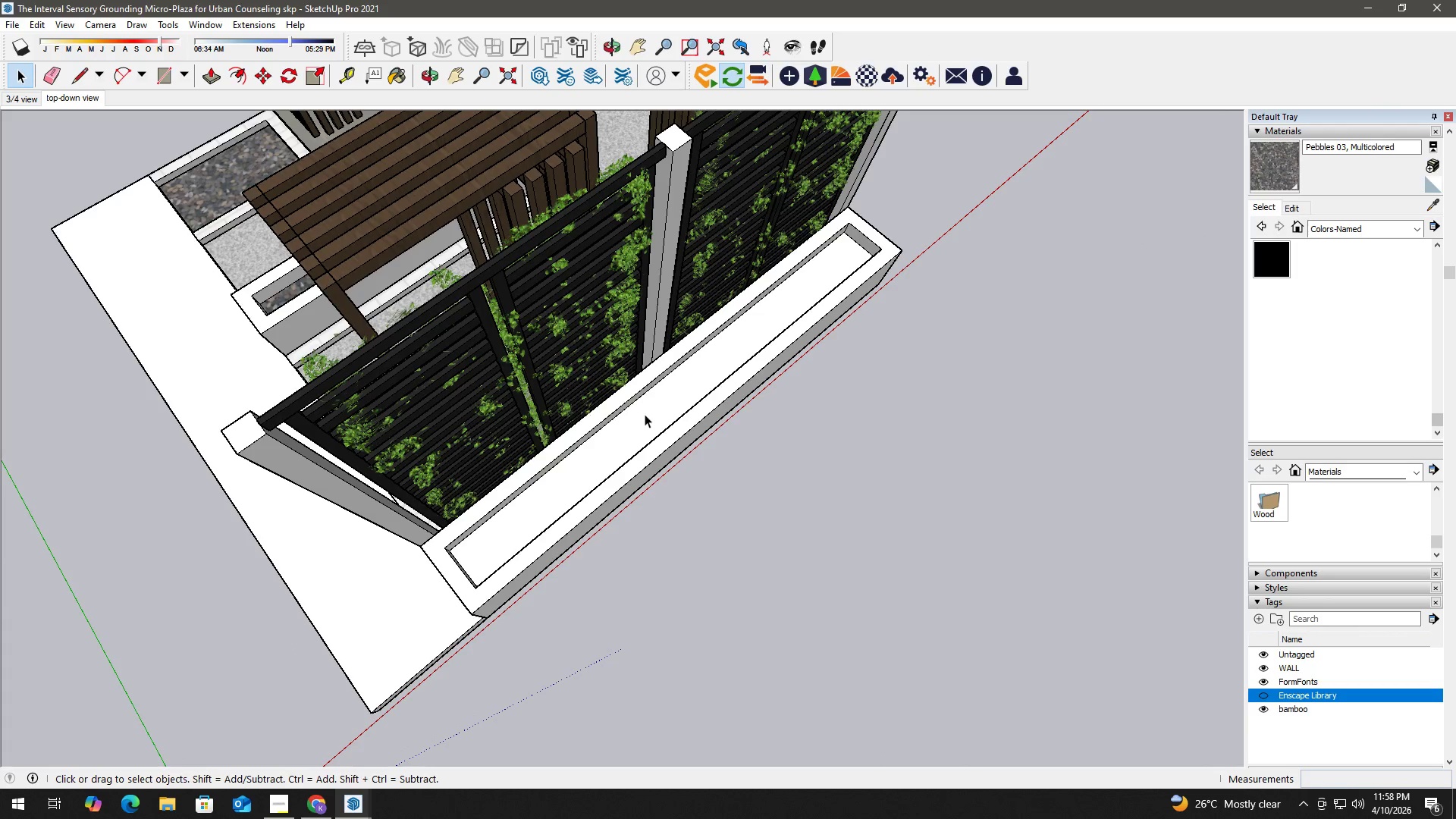 
left_click([645, 414])
 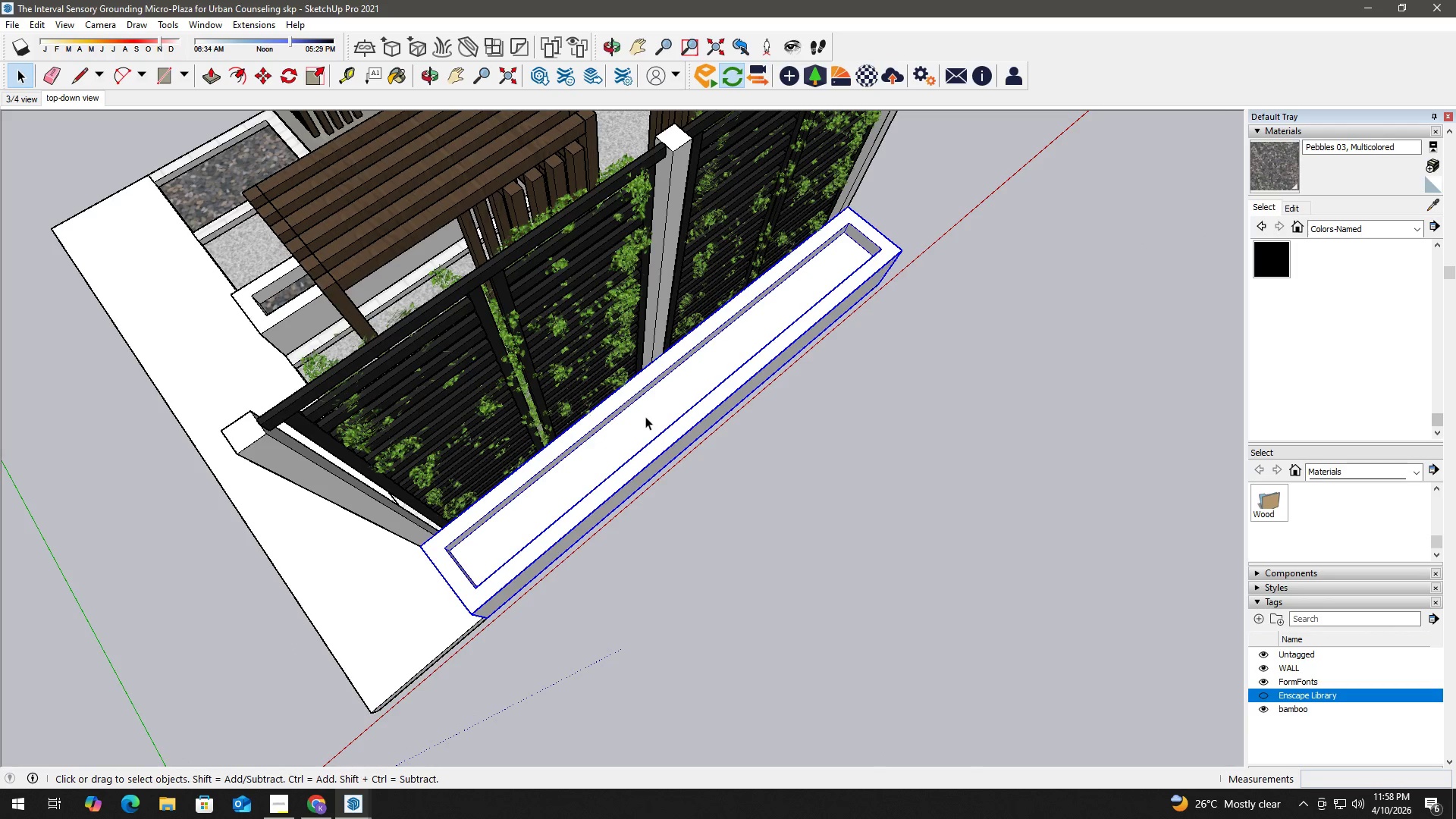 
double_click([645, 416])
 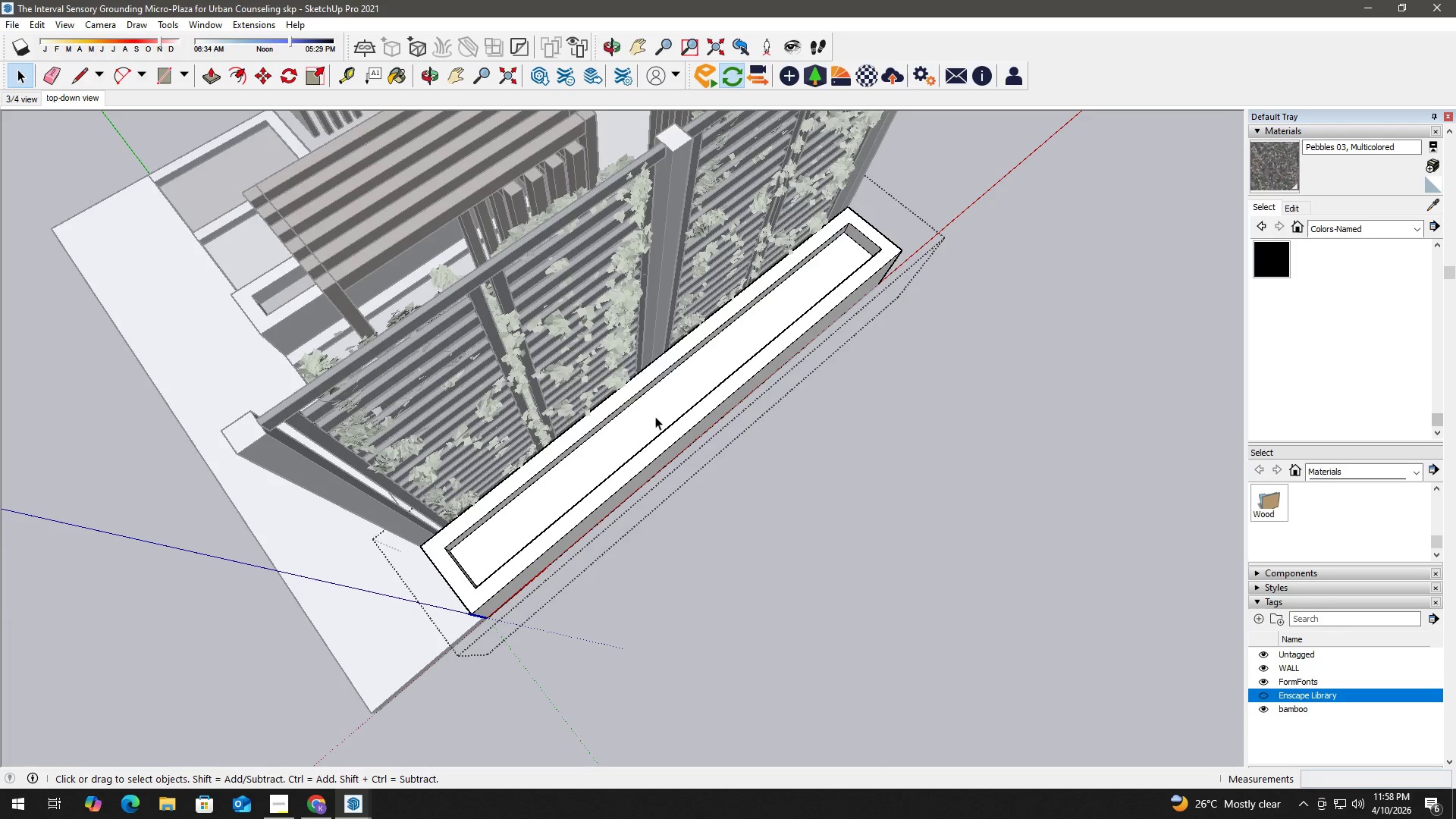 
triple_click([655, 416])
 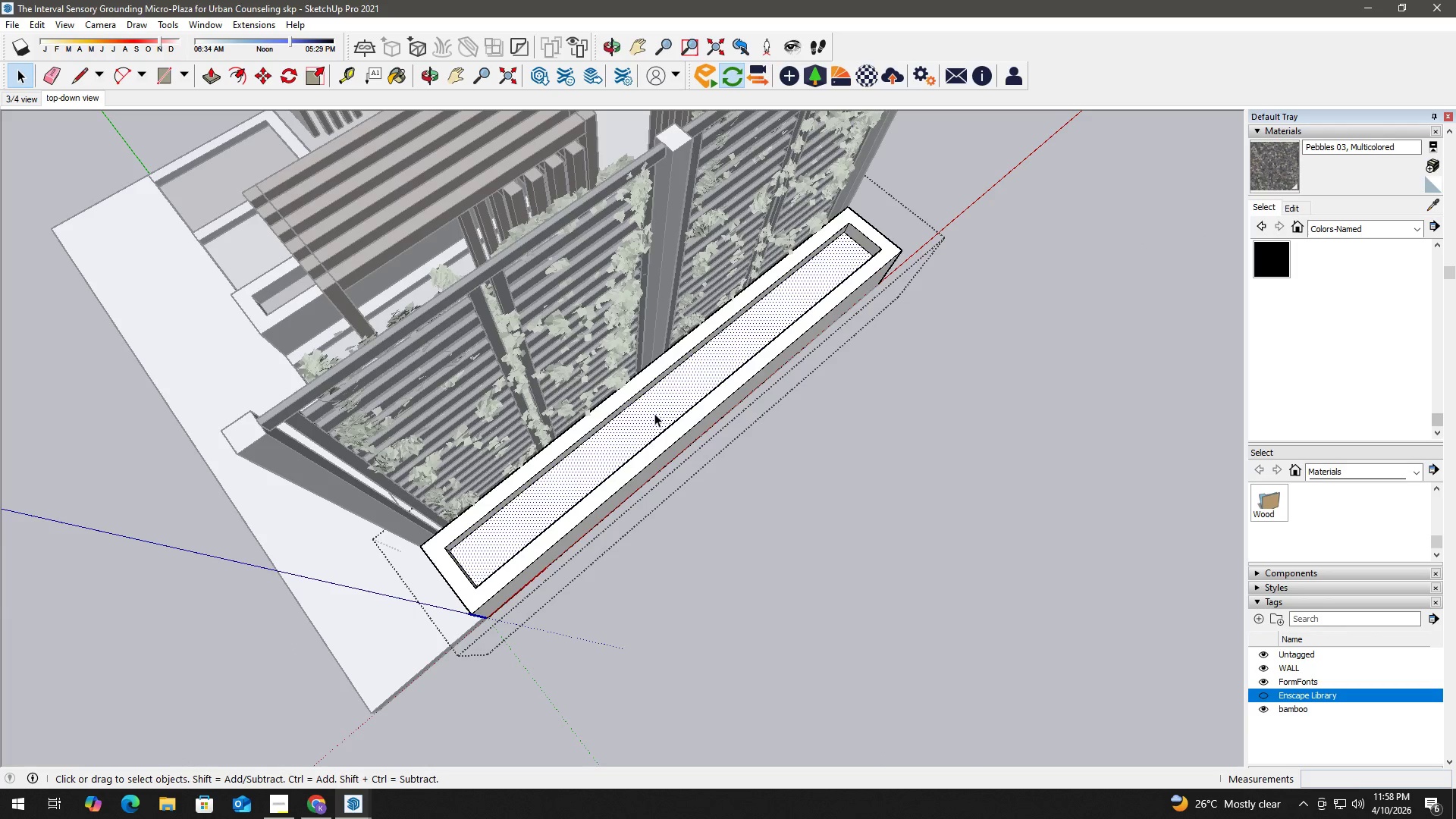 
key(B)
 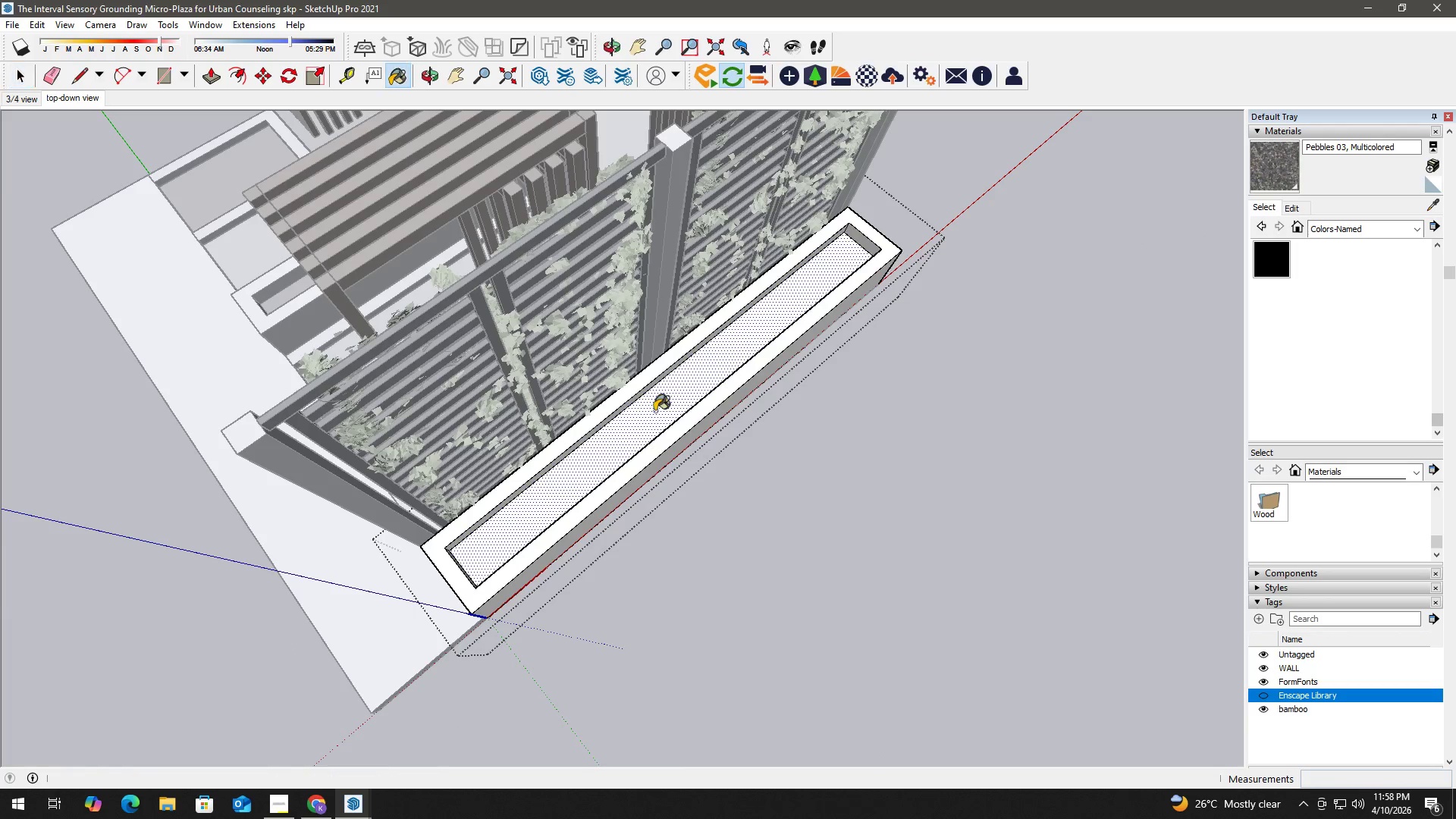 
left_click([654, 411])
 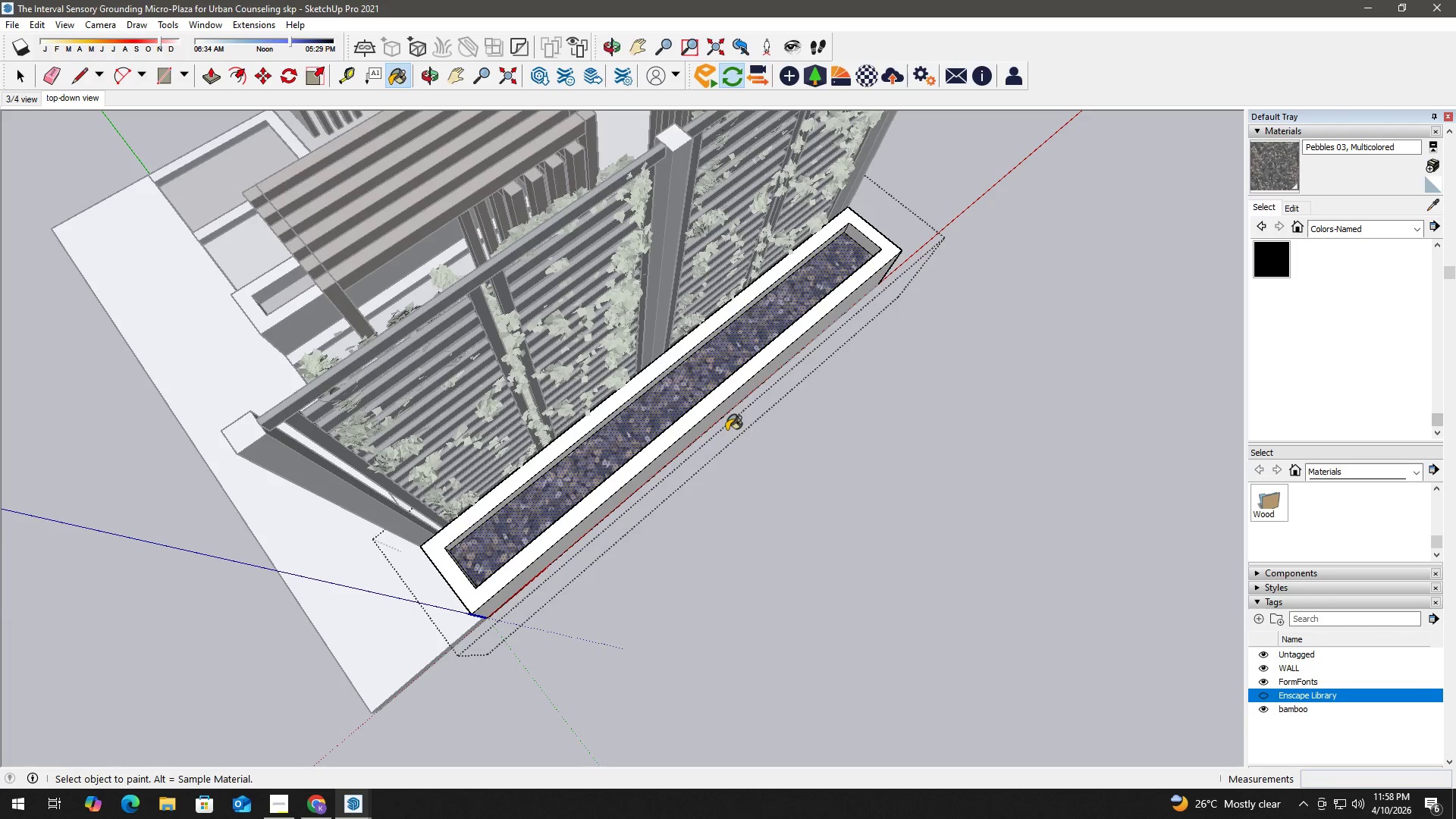 
key(Space)
 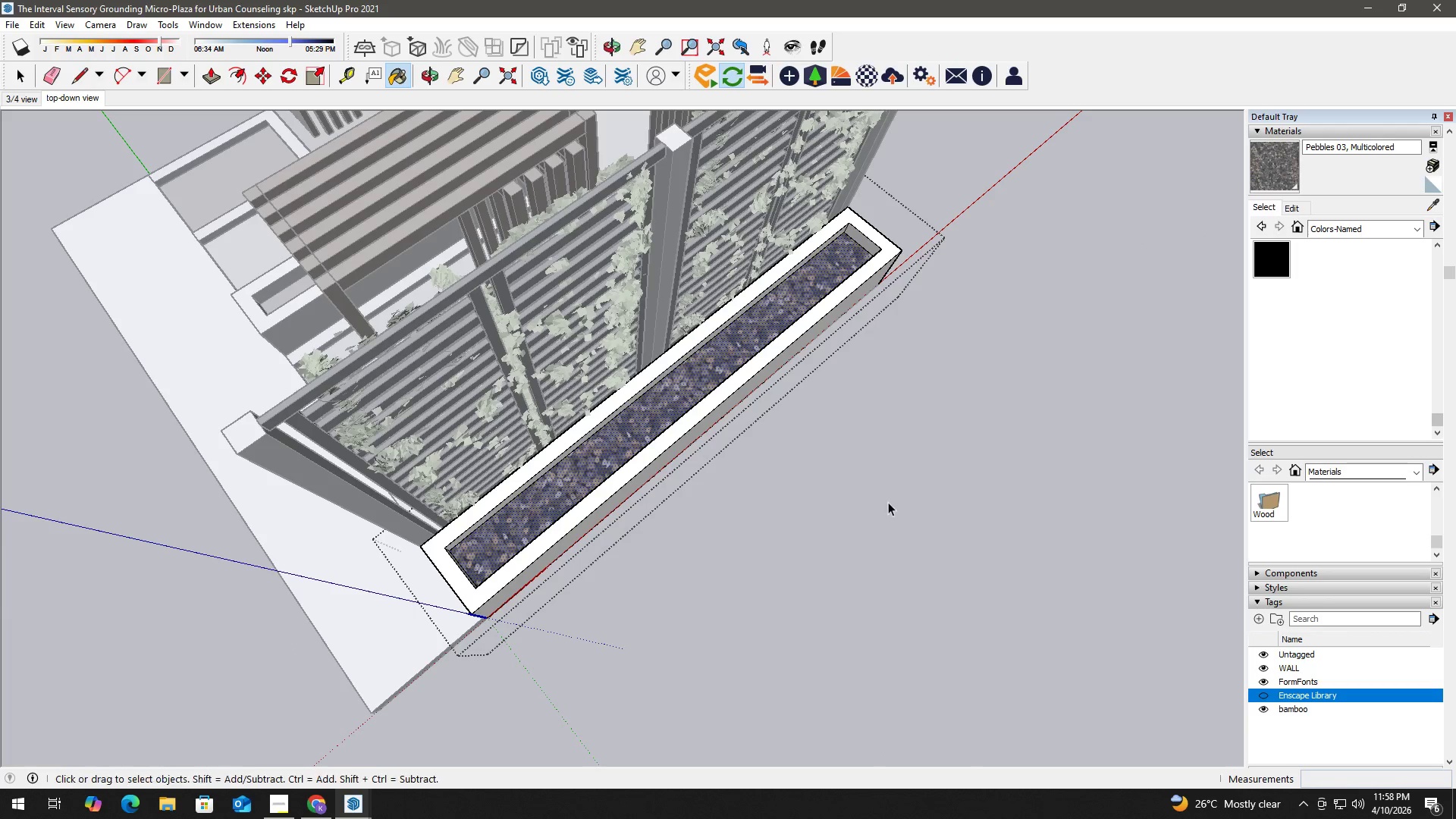 
left_click([890, 503])
 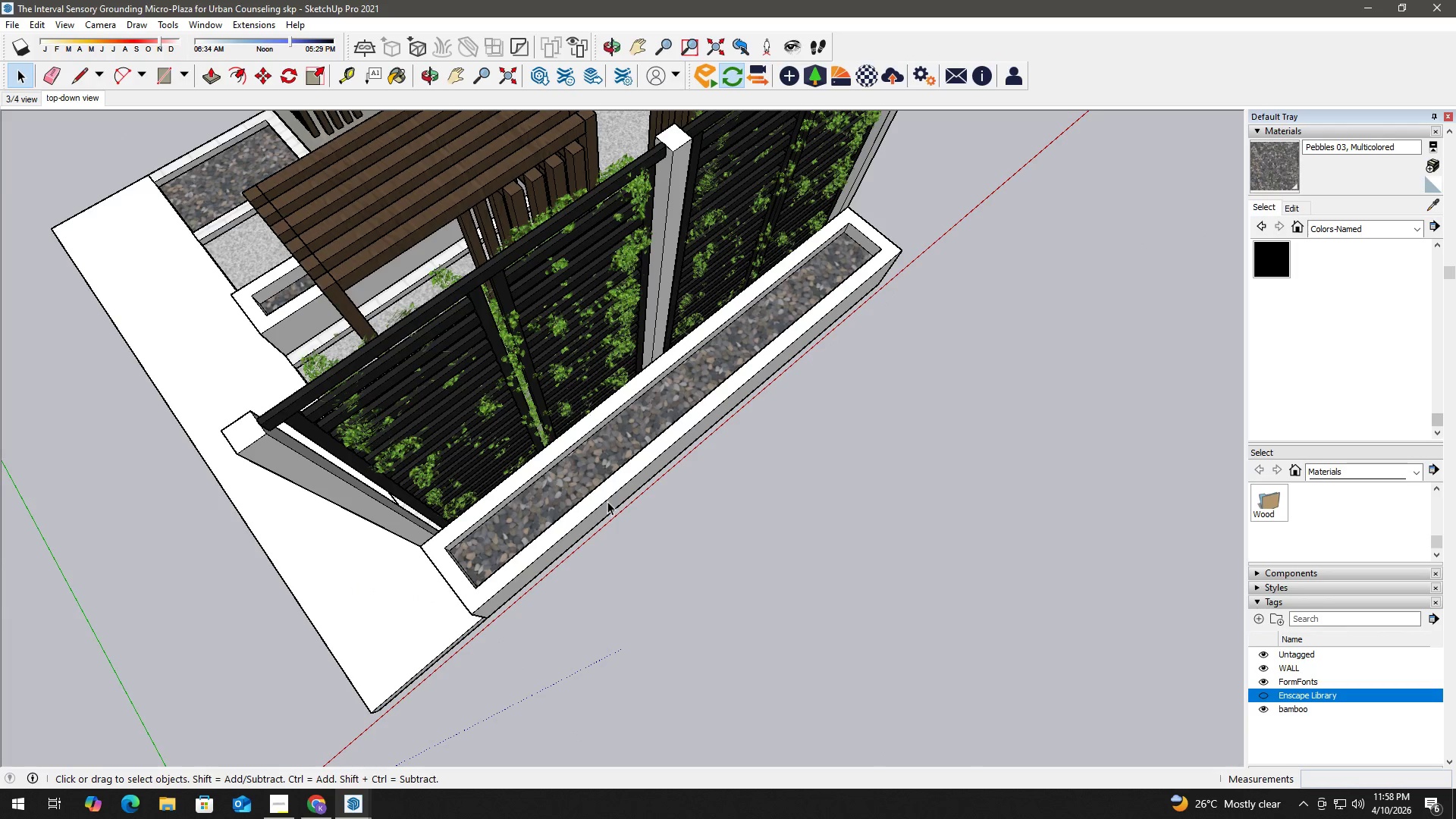 
scroll: coordinate [780, 420], scroll_direction: down, amount: 5.0
 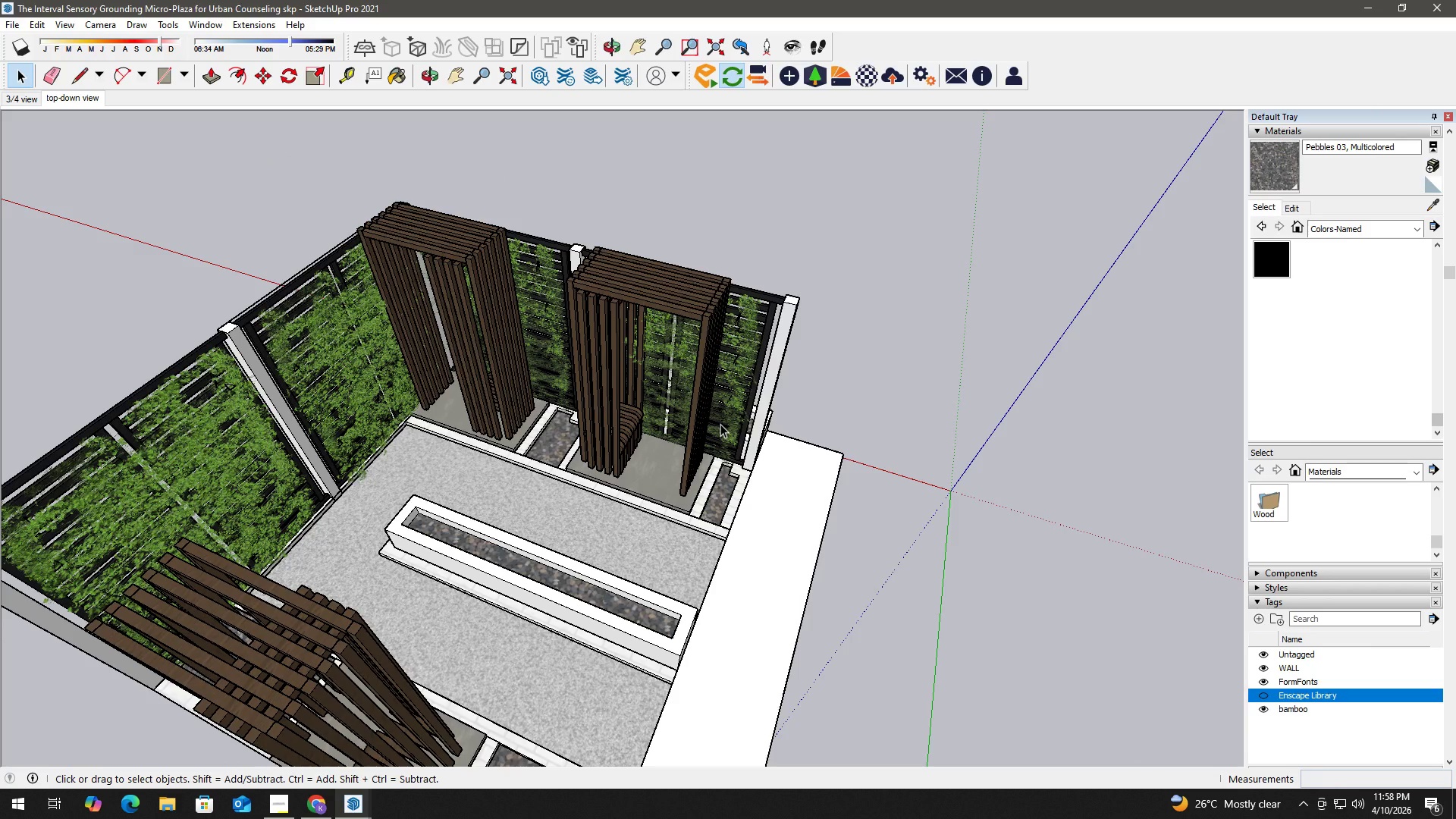 
wait(16.27)
 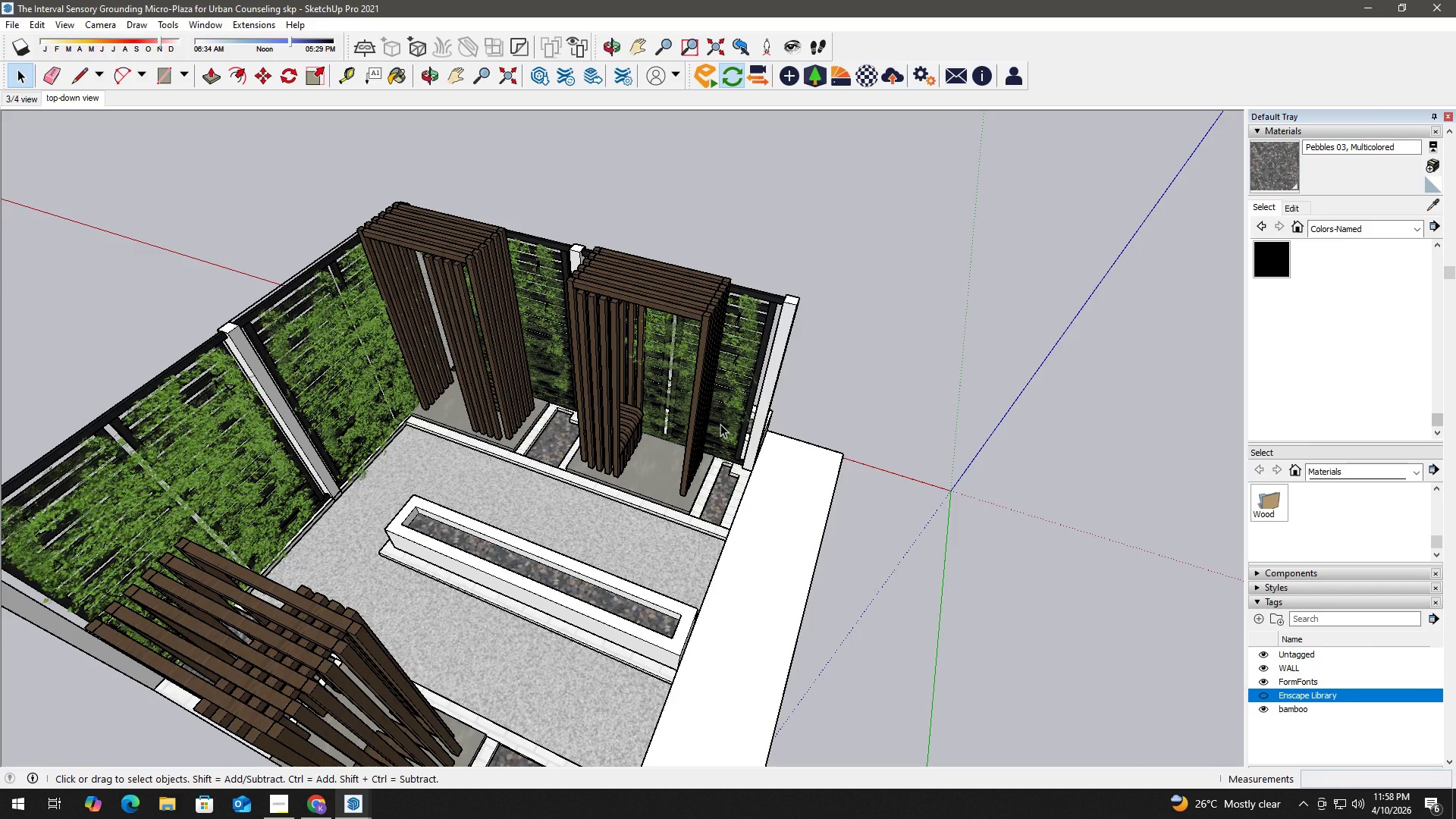 
key(H)
 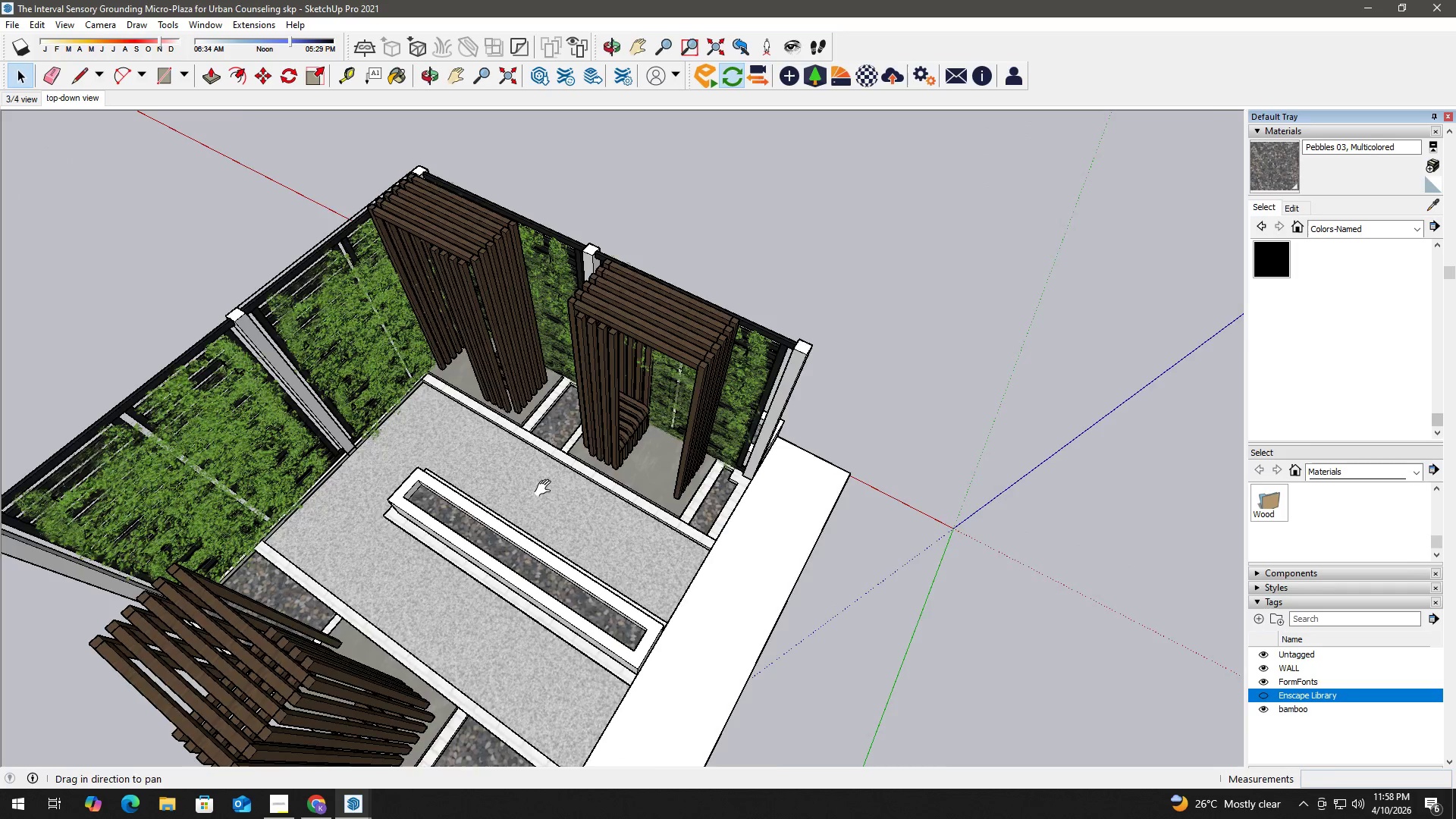 
left_click_drag(start_coordinate=[551, 485], to_coordinate=[739, 386])
 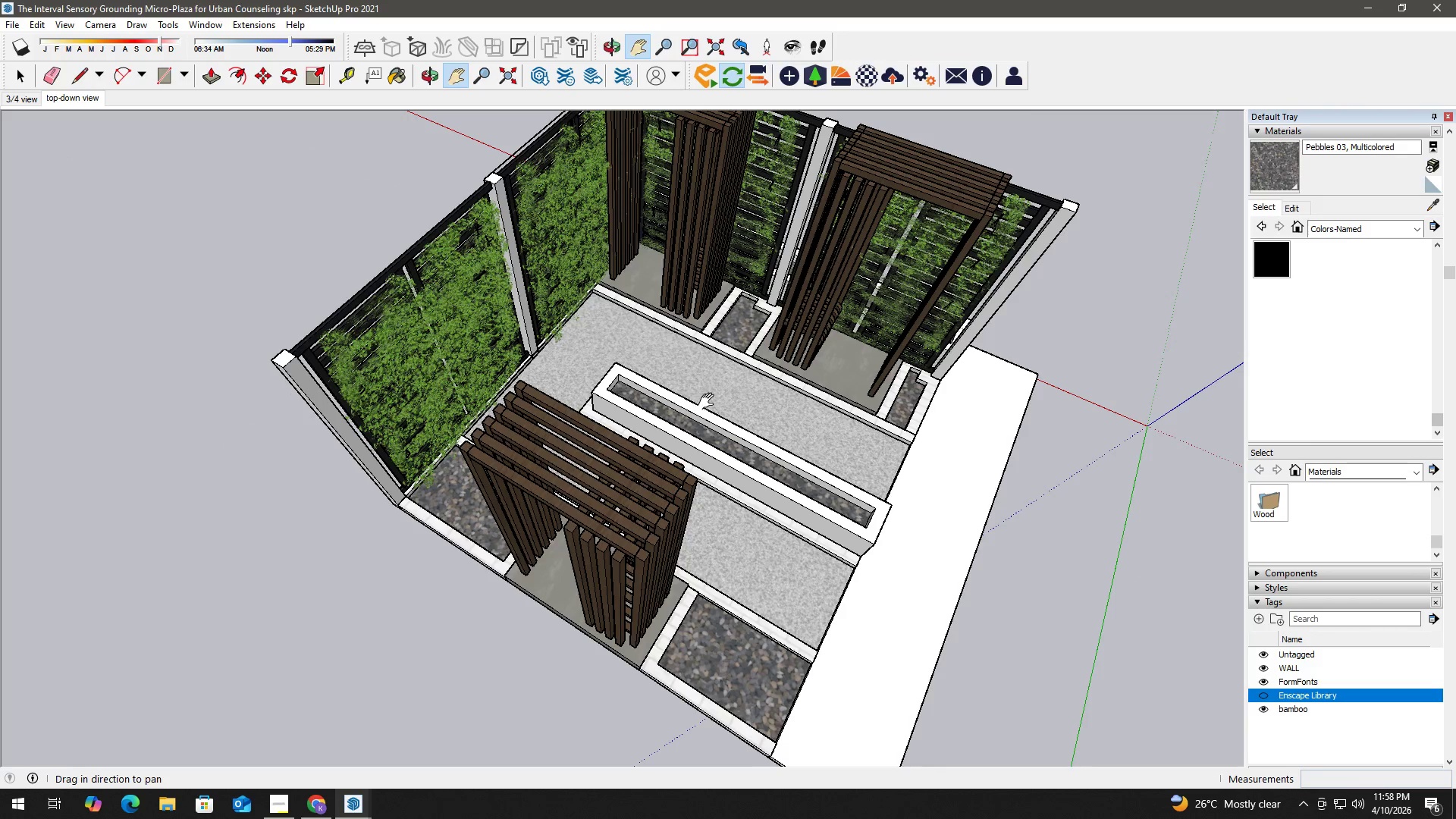 
left_click_drag(start_coordinate=[728, 410], to_coordinate=[642, 384])
 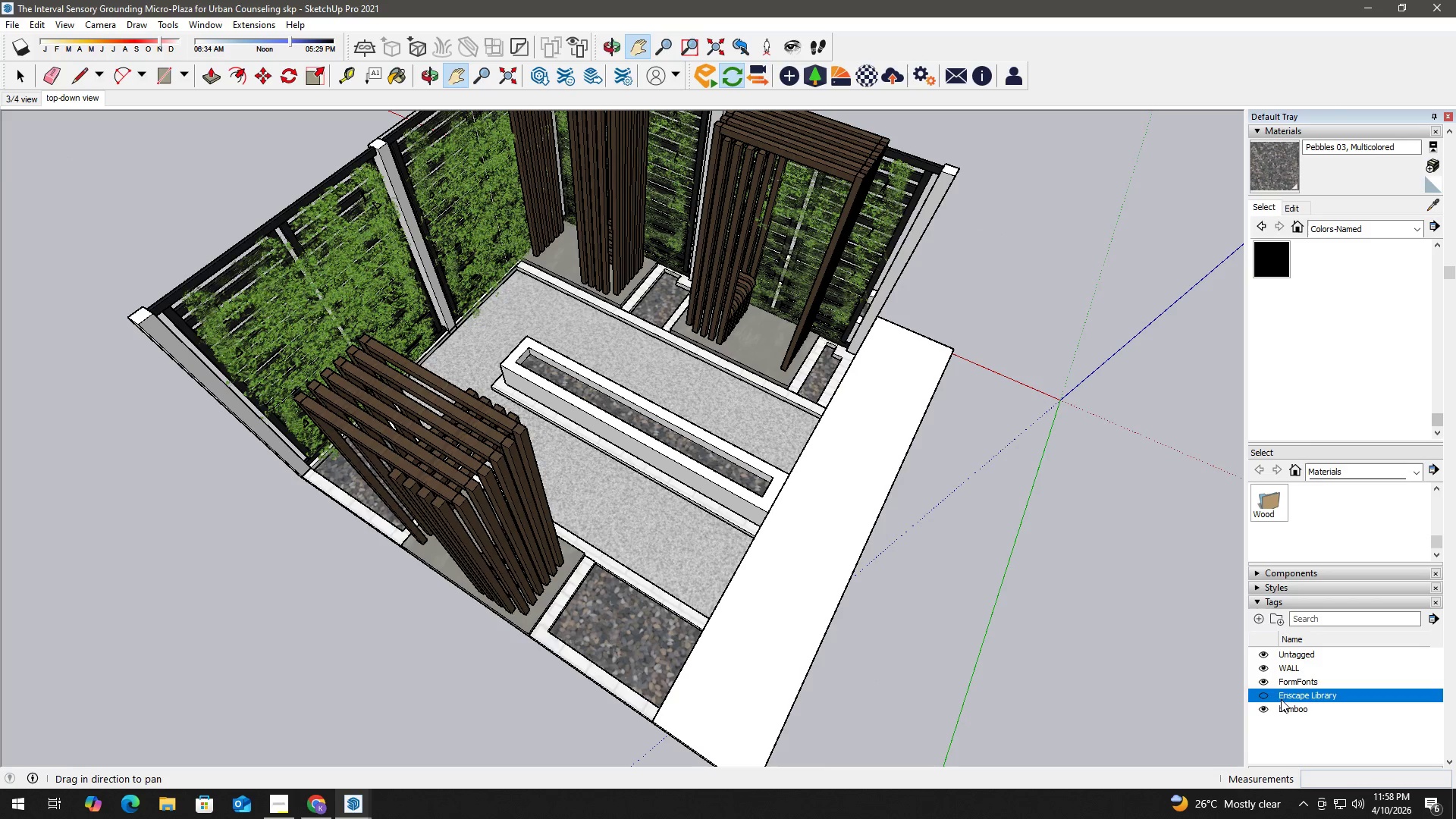 
left_click([1259, 693])
 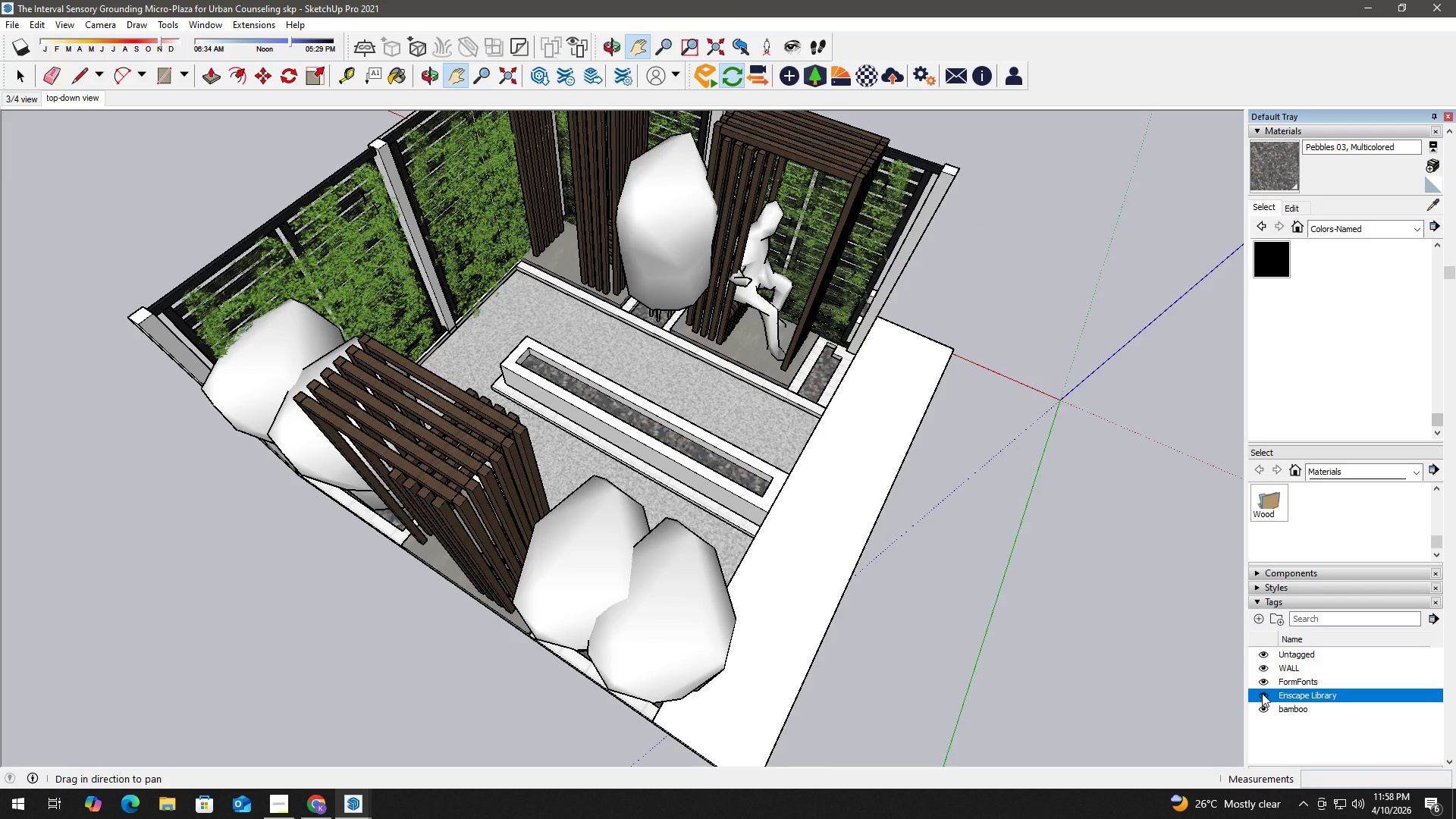 
left_click([1262, 693])
 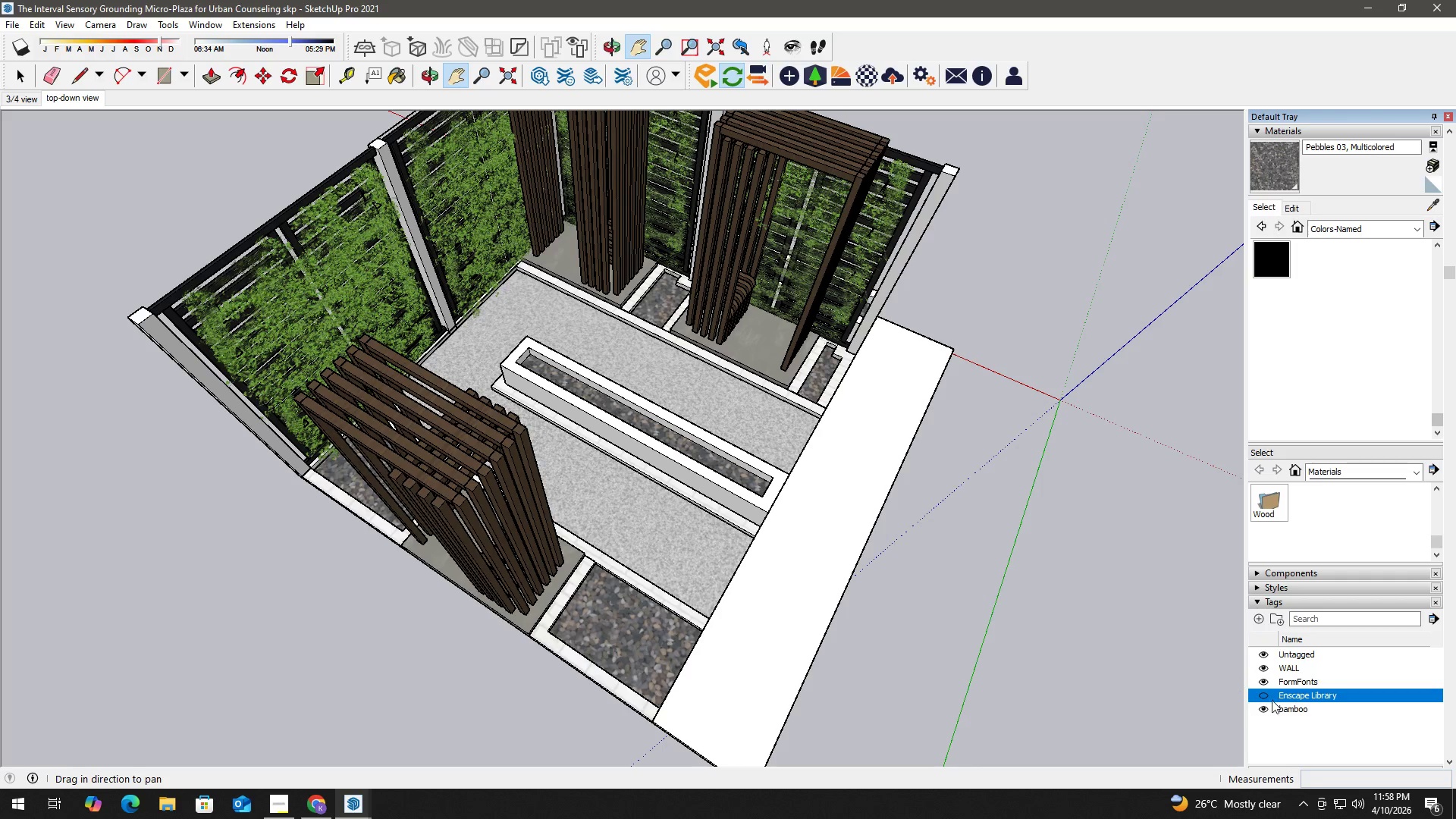 
left_click([1262, 695])
 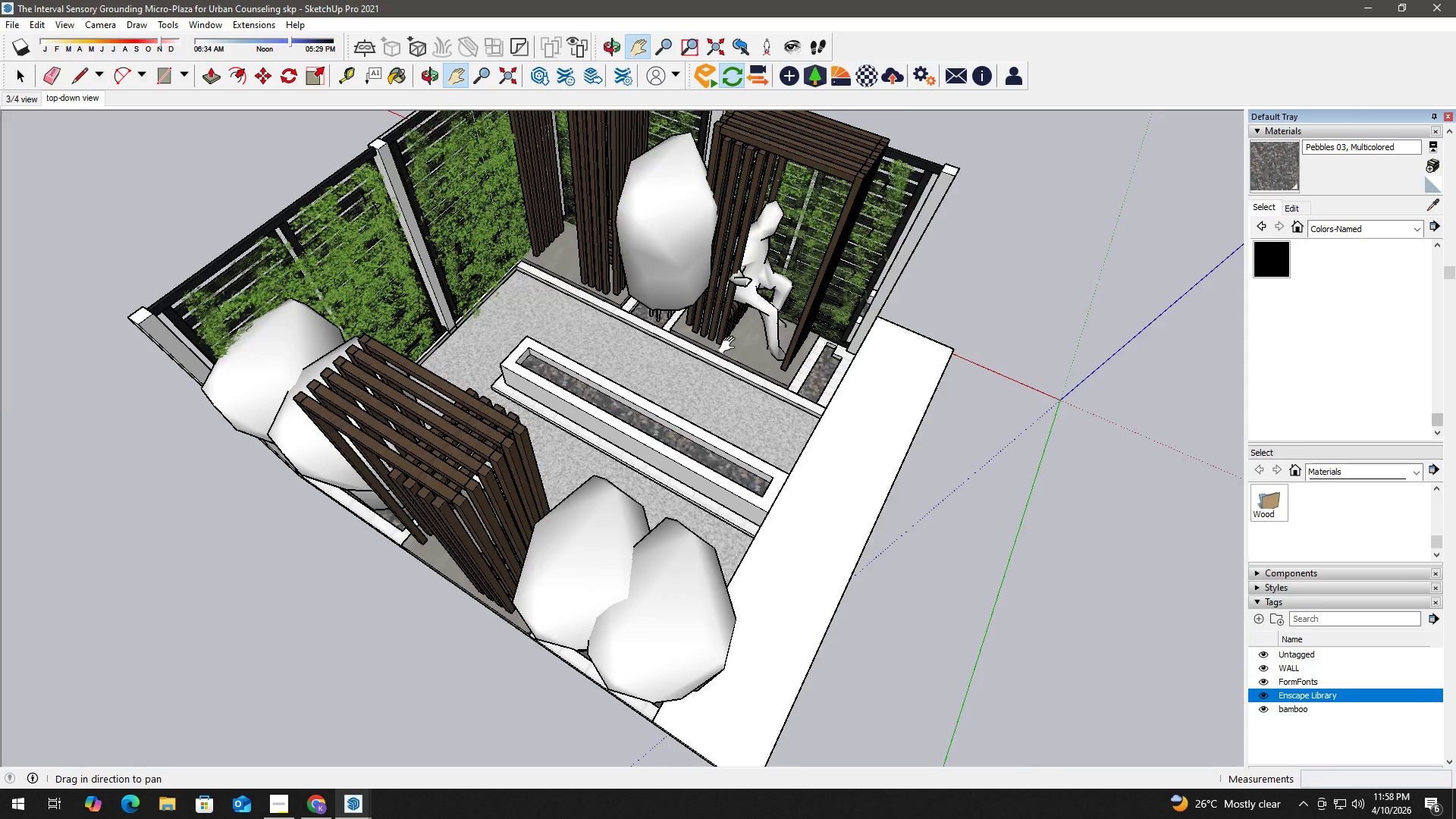 
key(Space)
 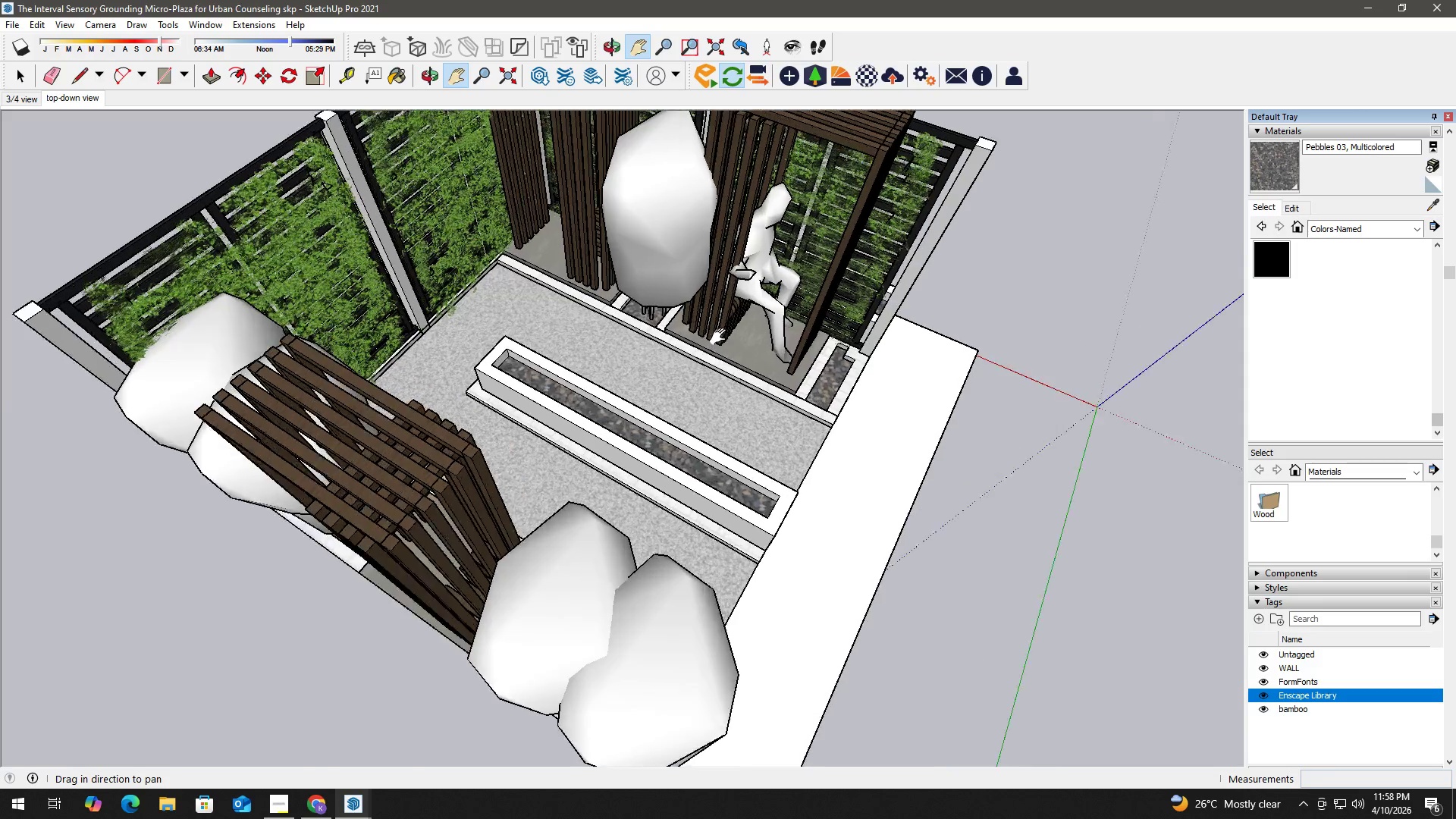 
left_click([661, 304])
 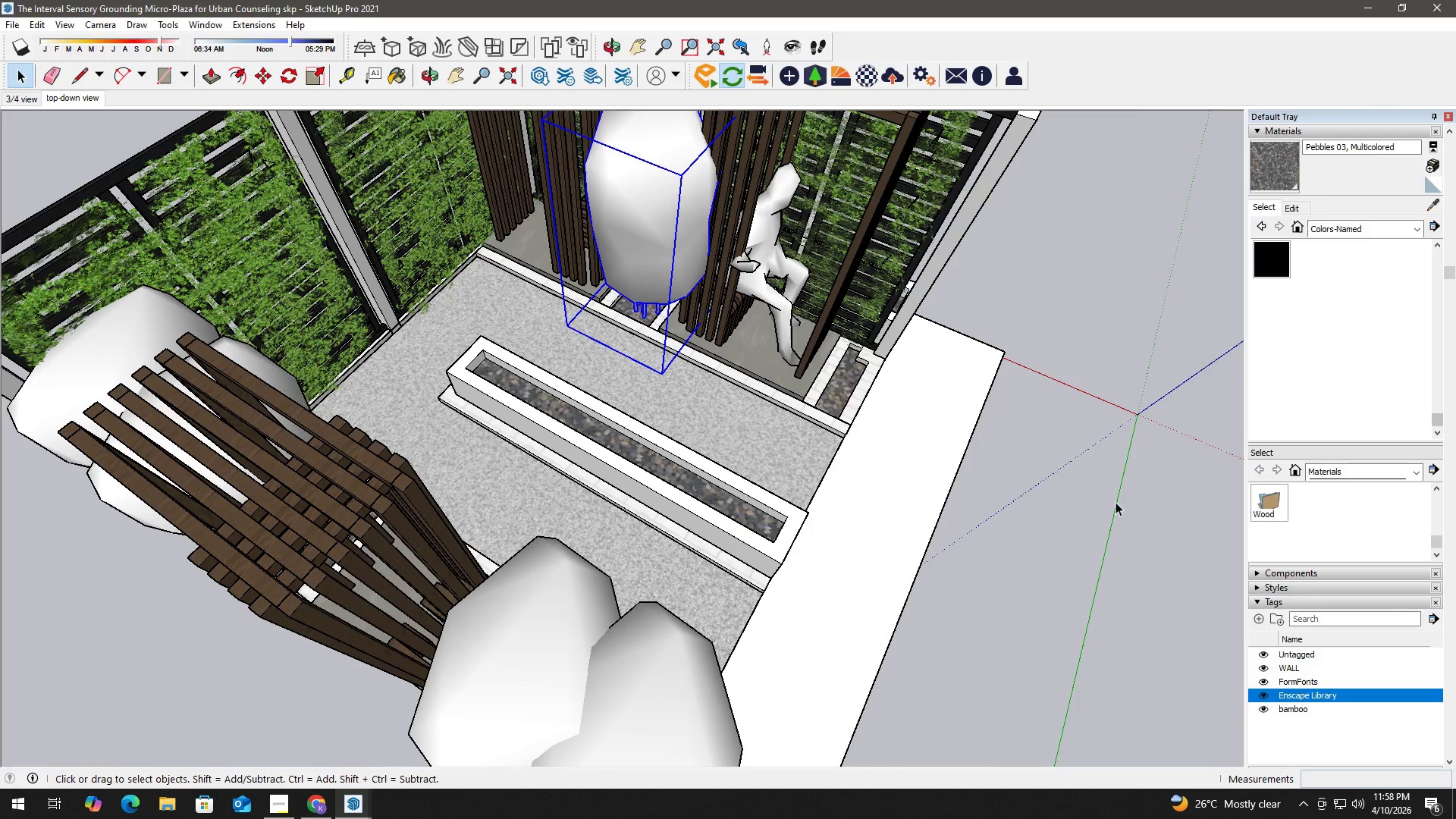 
scroll: coordinate [721, 337], scroll_direction: up, amount: 2.0
 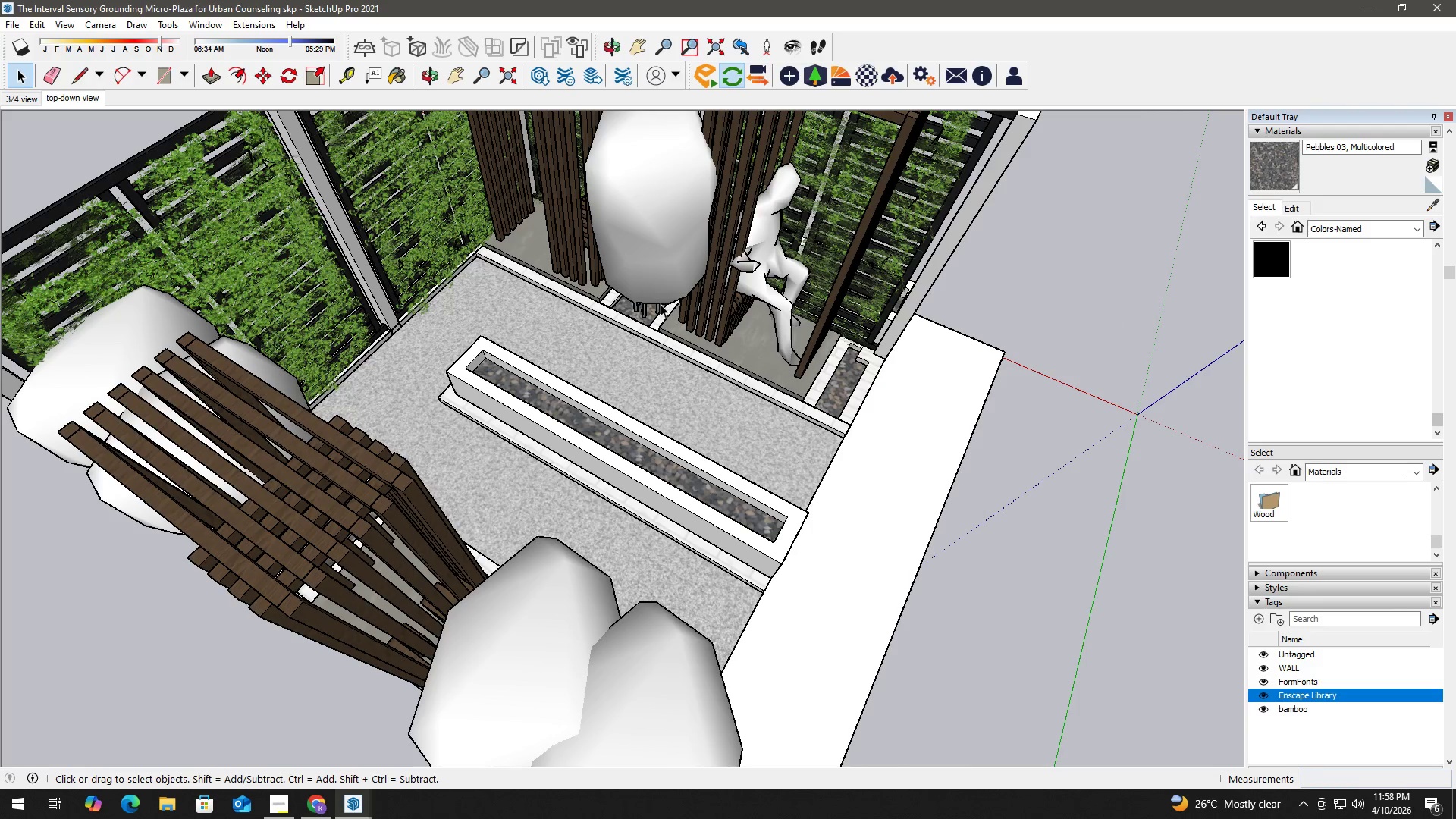 
left_click([1118, 500])
 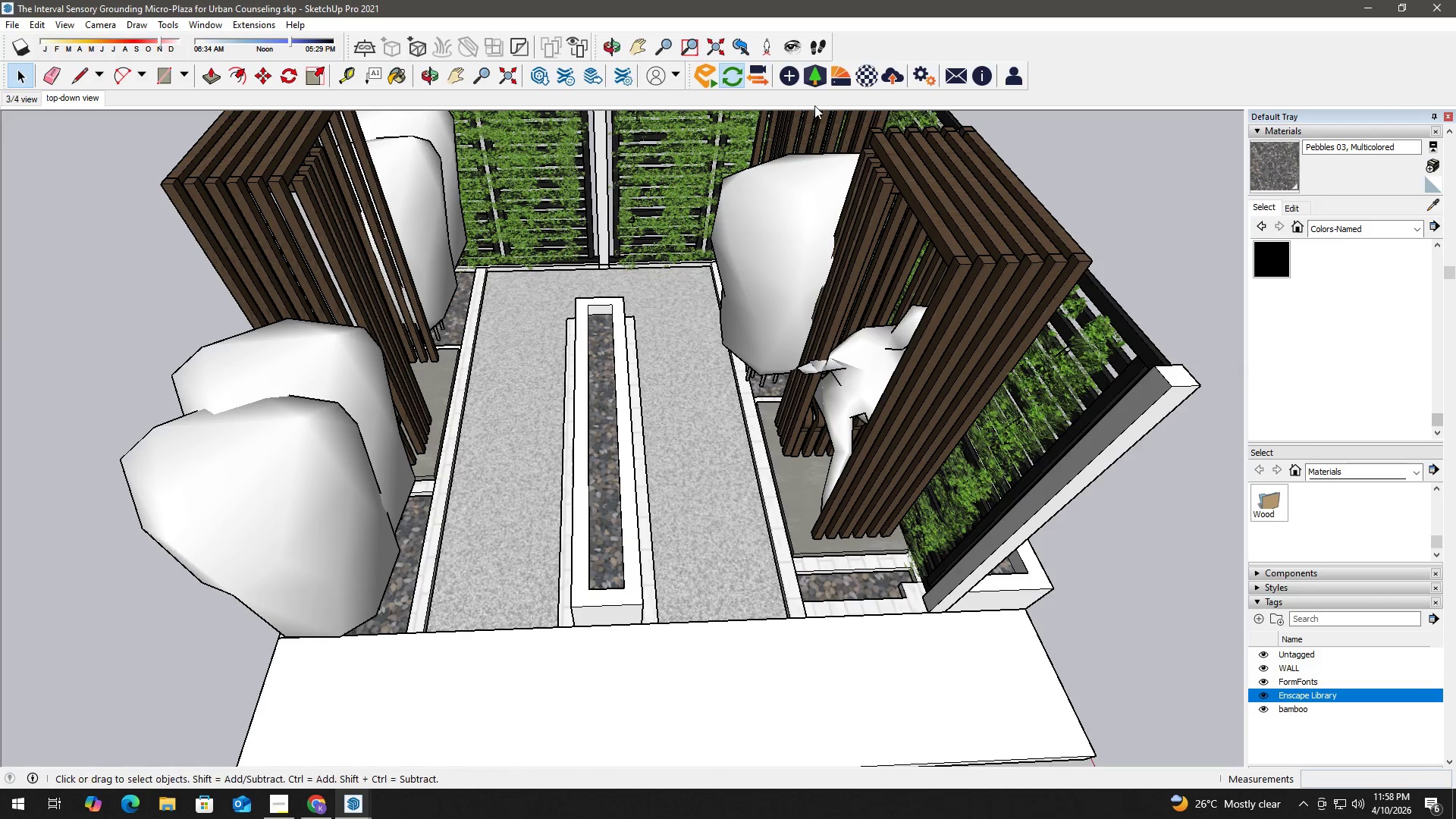 
left_click([815, 76])
 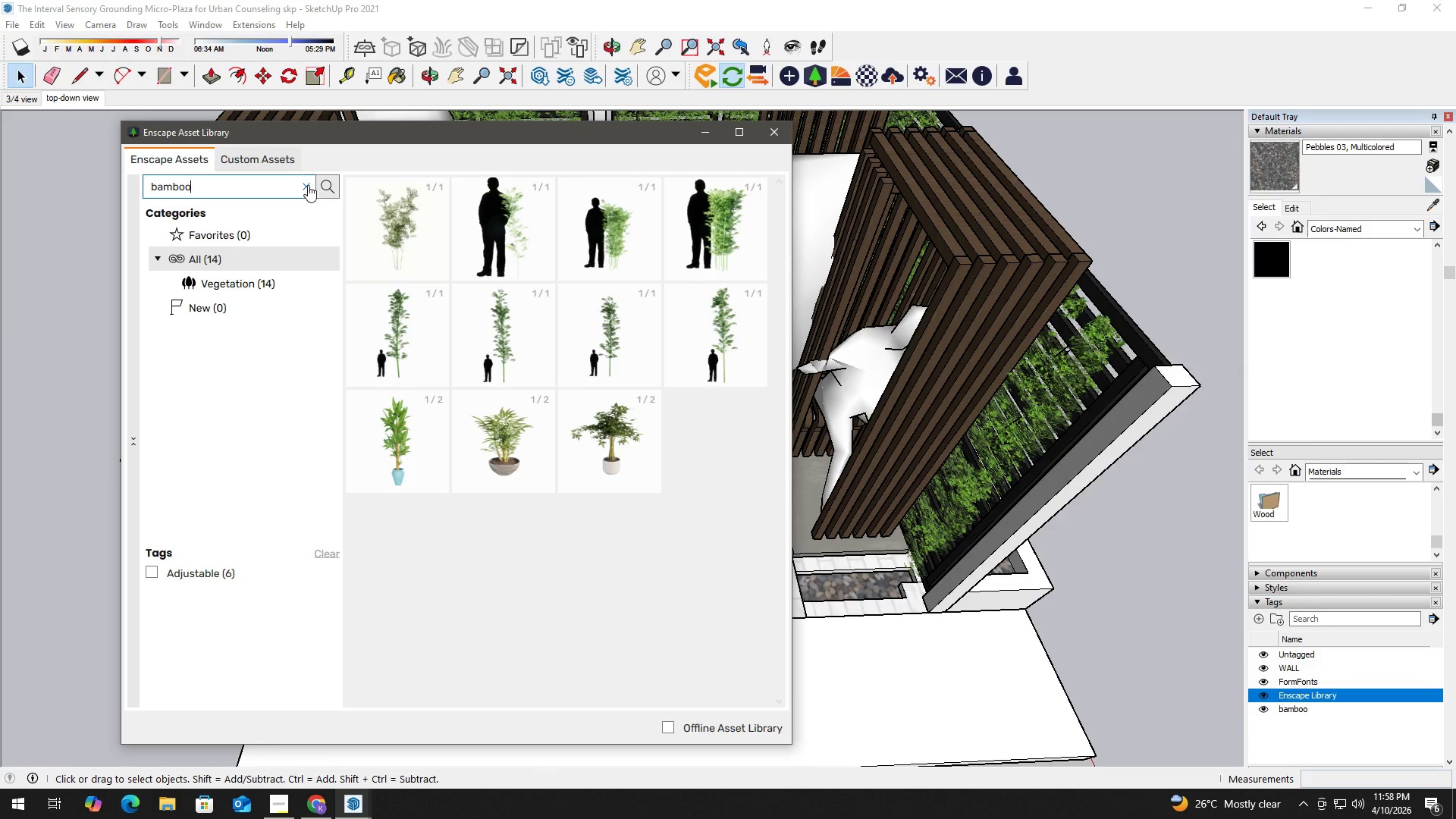 
double_click([249, 187])
 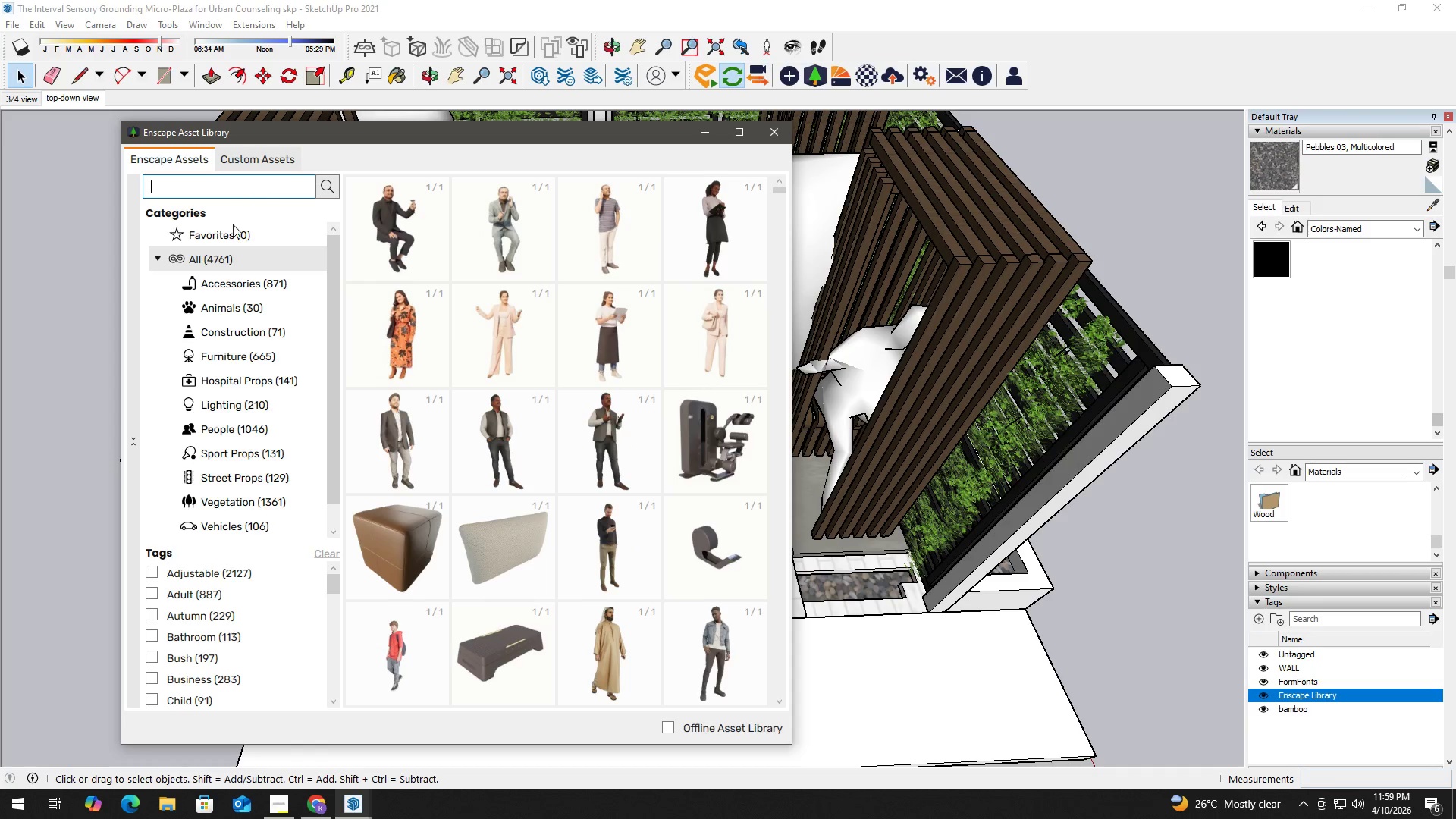 
wait(9.51)
 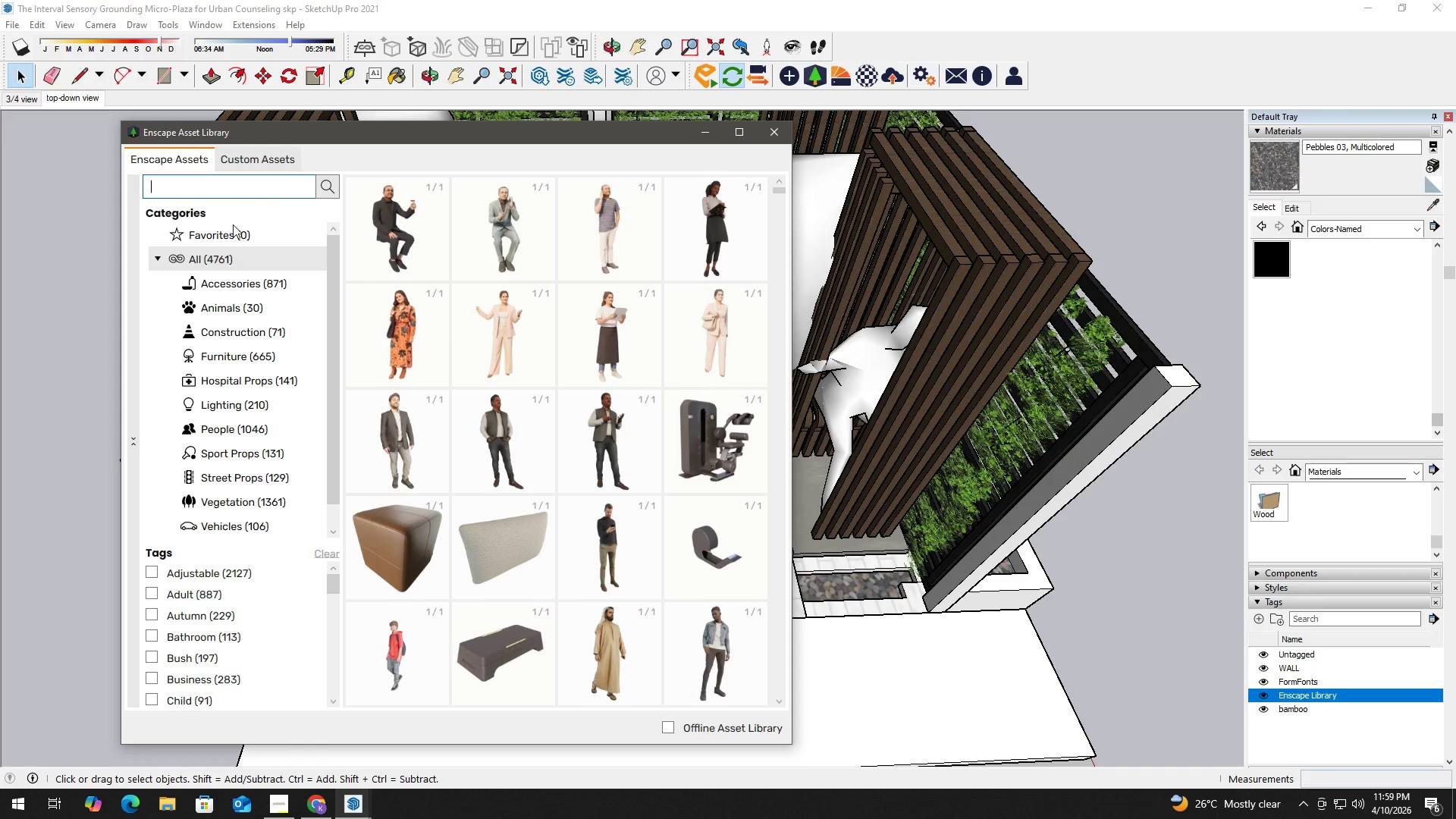 
left_click([194, 576])
 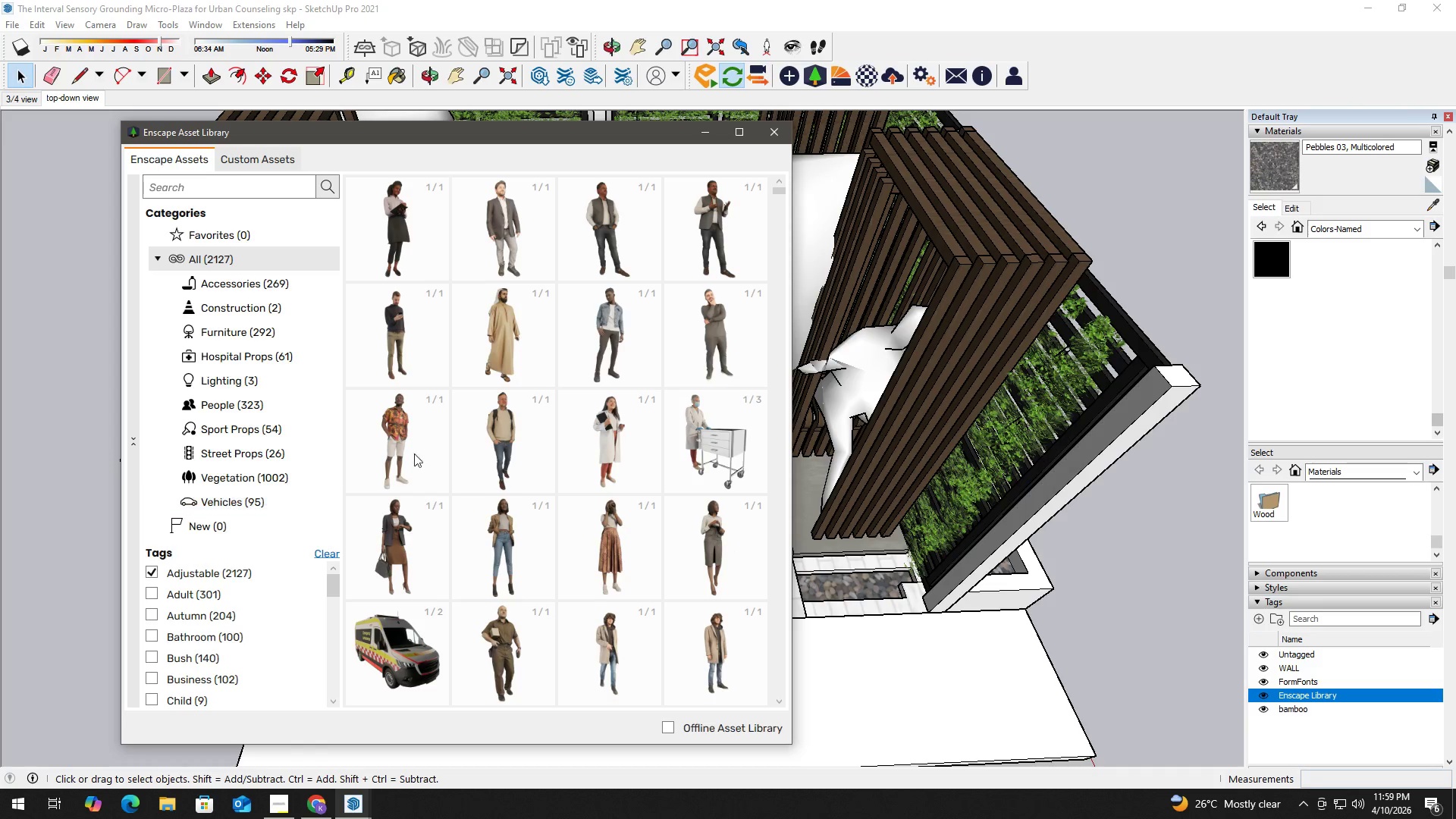 
scroll: coordinate [622, 452], scroll_direction: down, amount: 44.0
 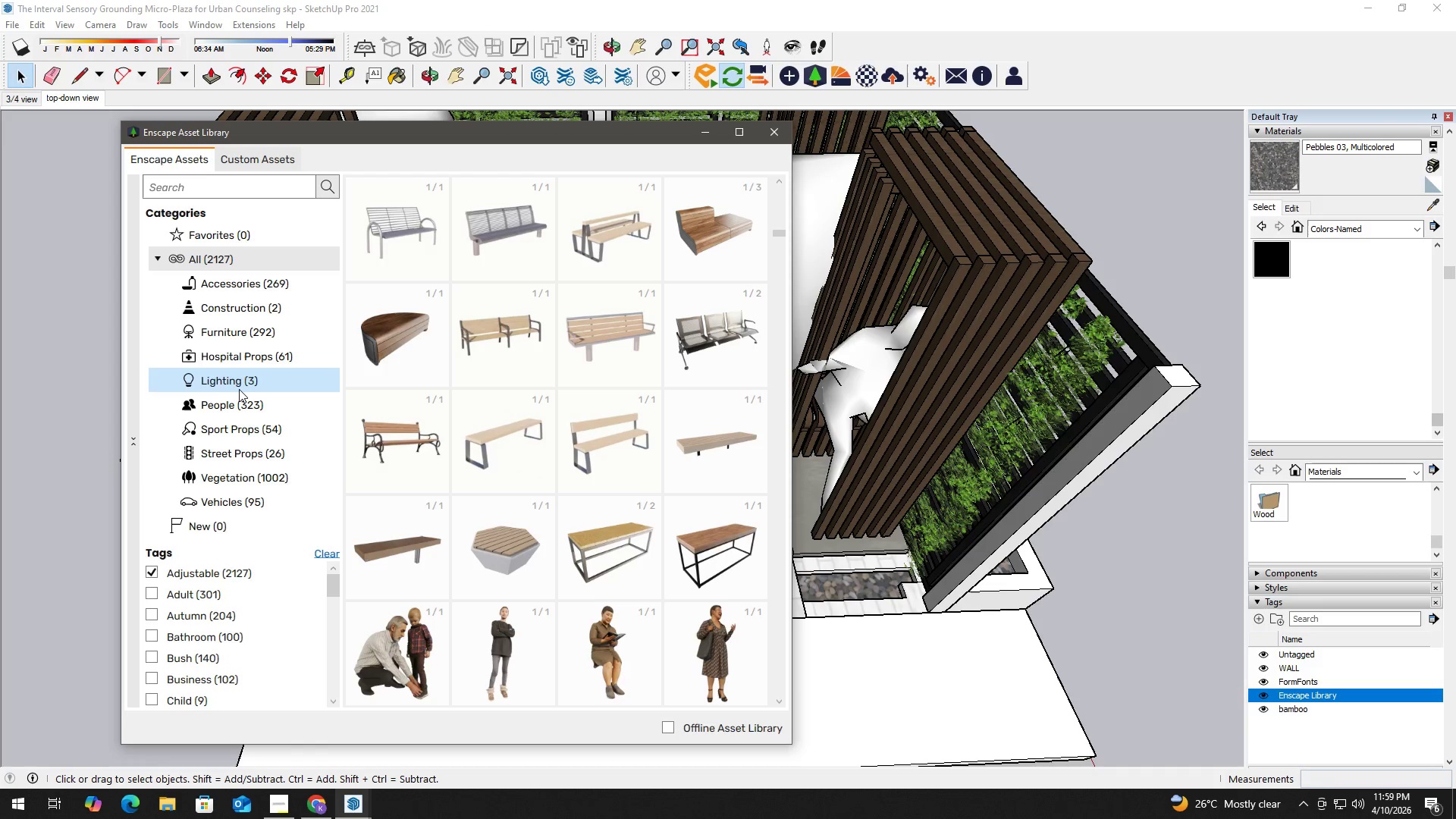 
left_click([190, 472])
 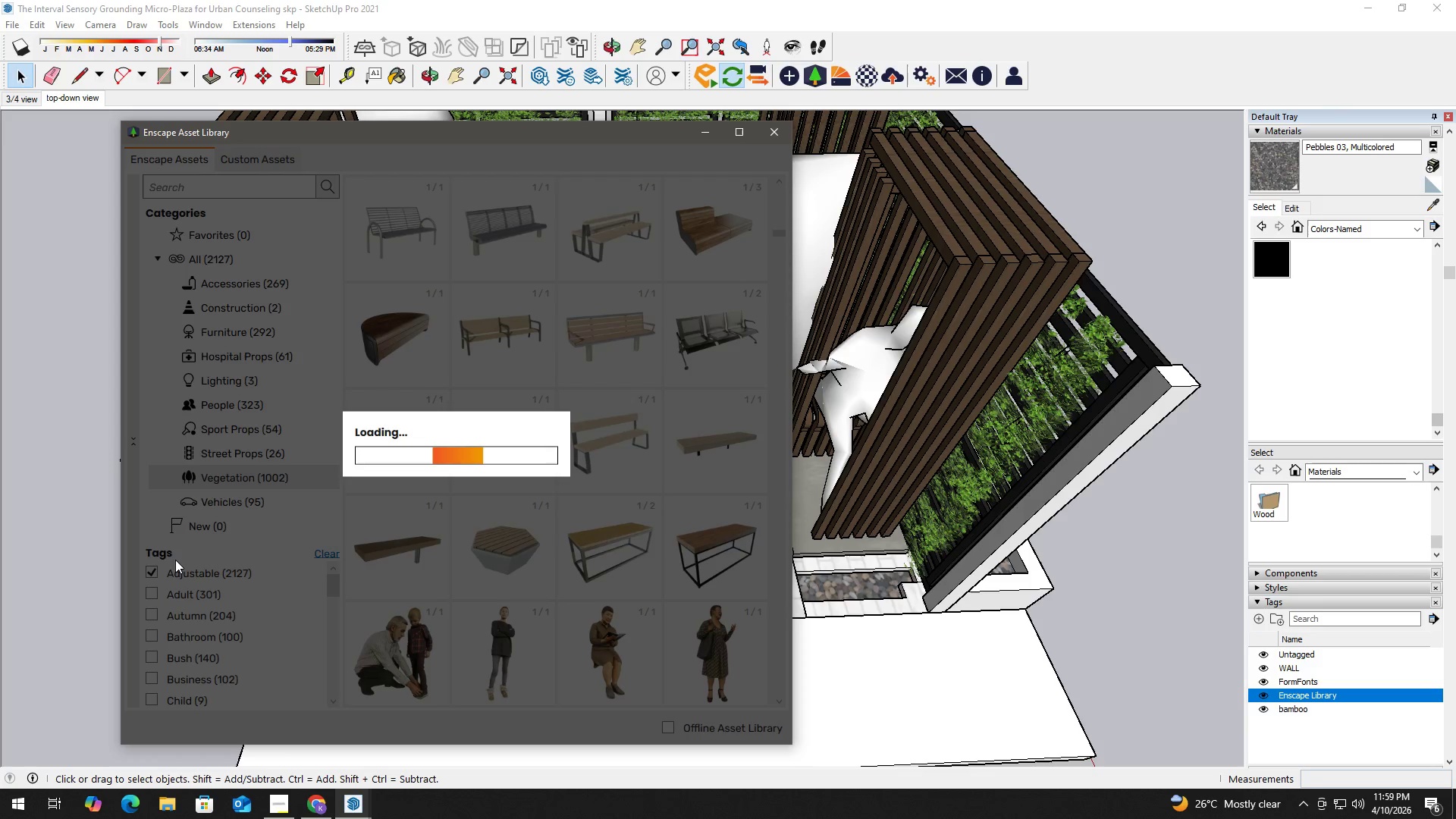 
mouse_move([149, 570])
 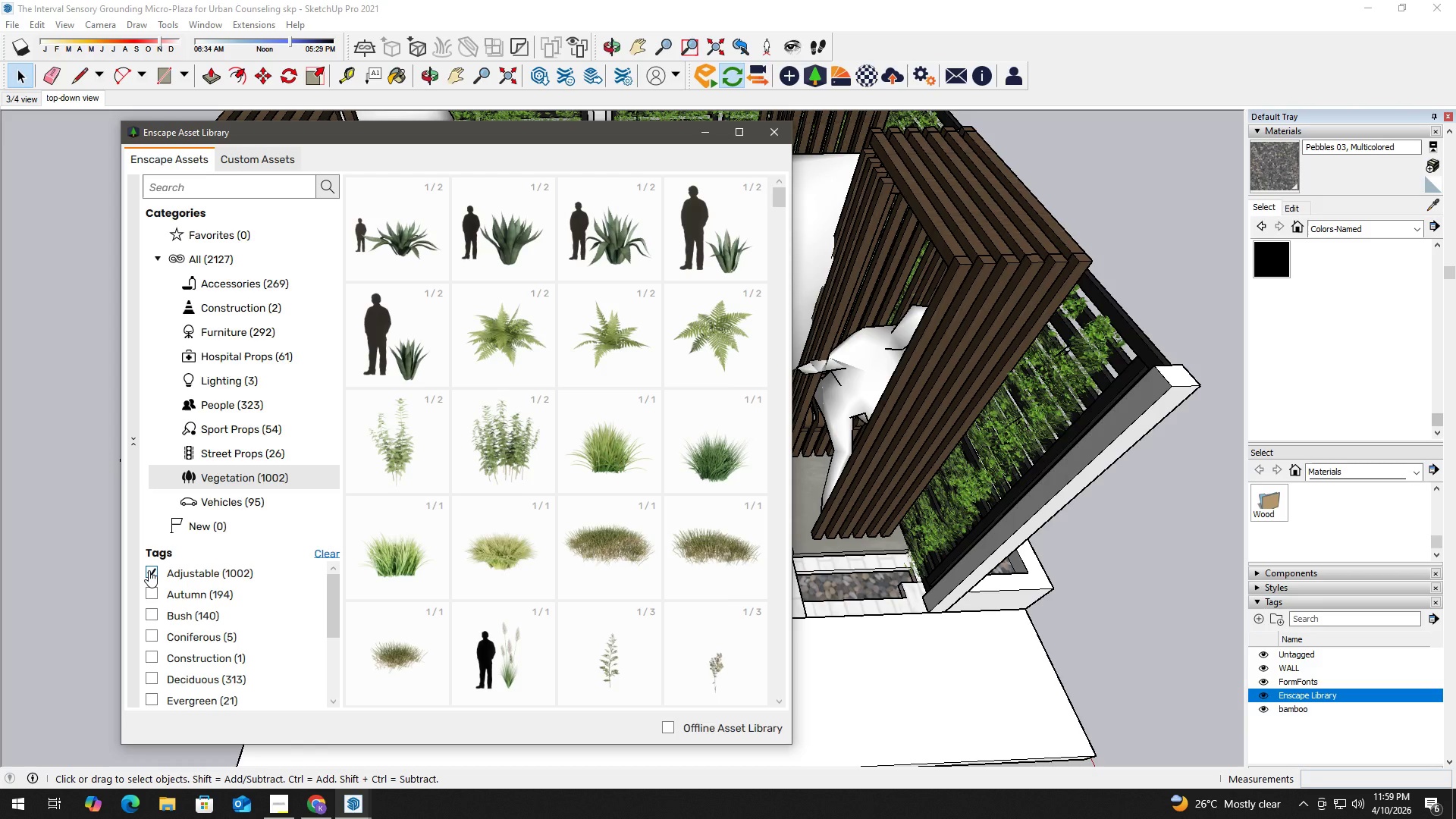 
left_click([149, 570])
 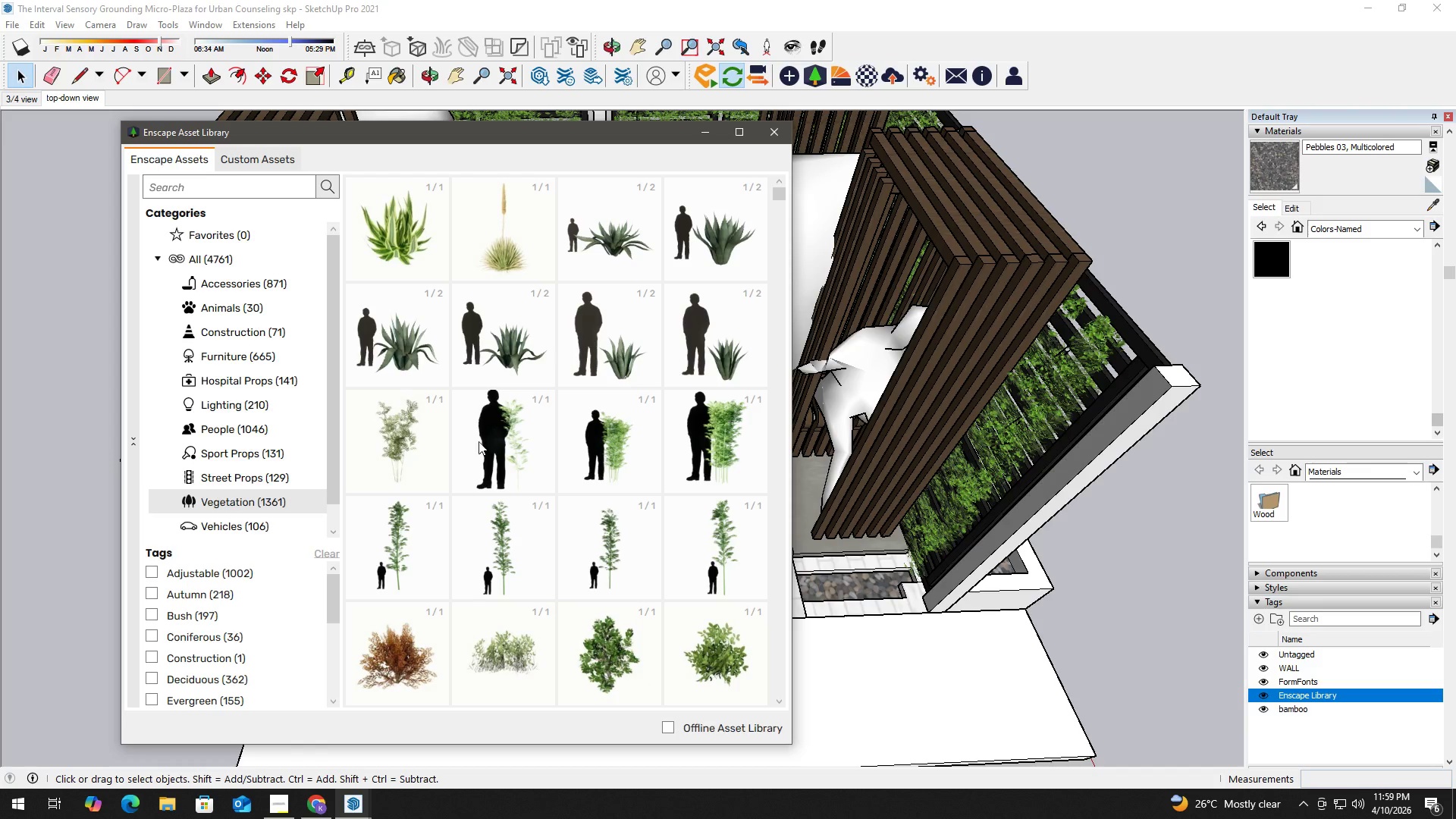 
left_click([156, 570])
 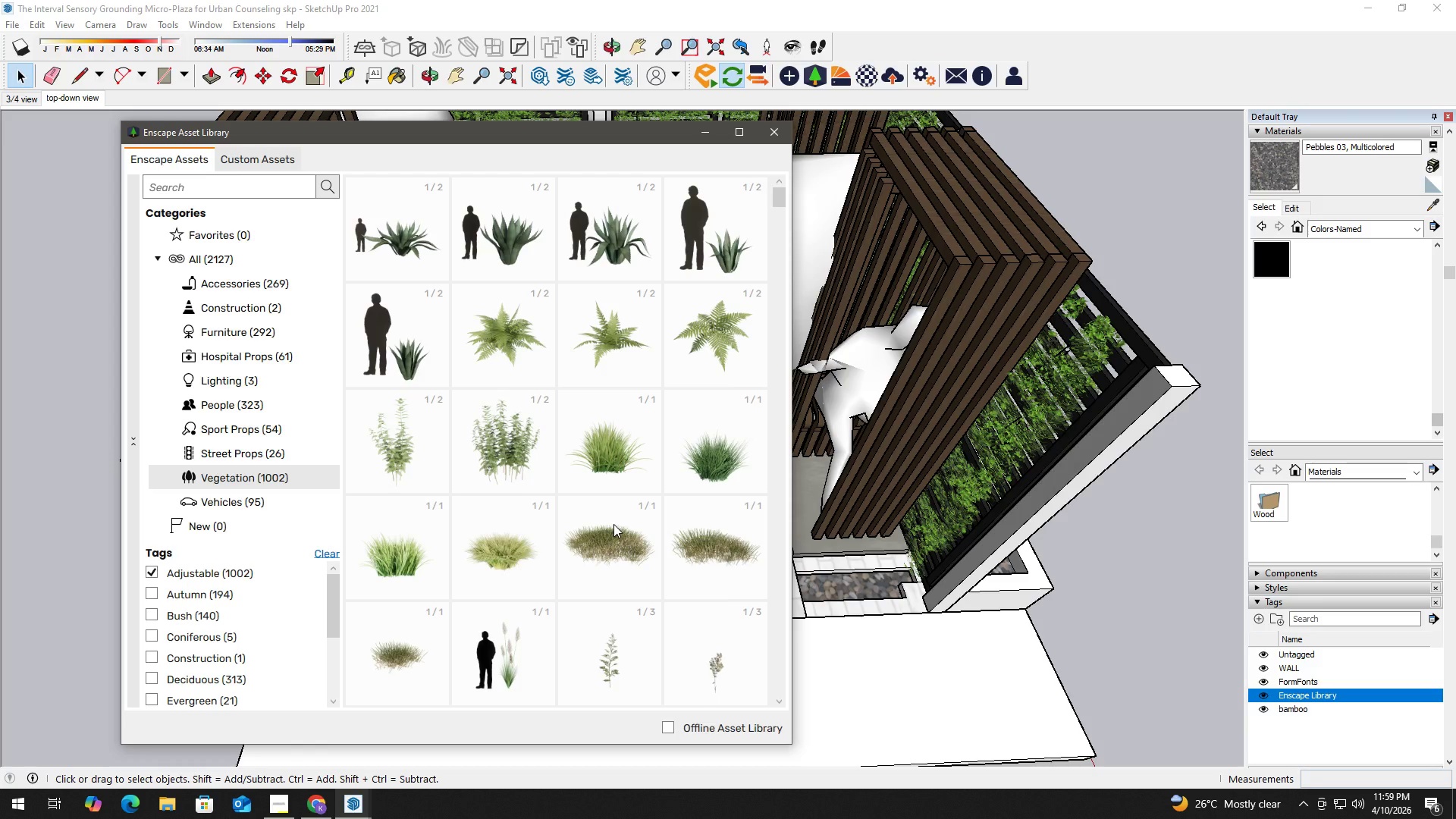 
scroll: coordinate [612, 530], scroll_direction: down, amount: 23.0
 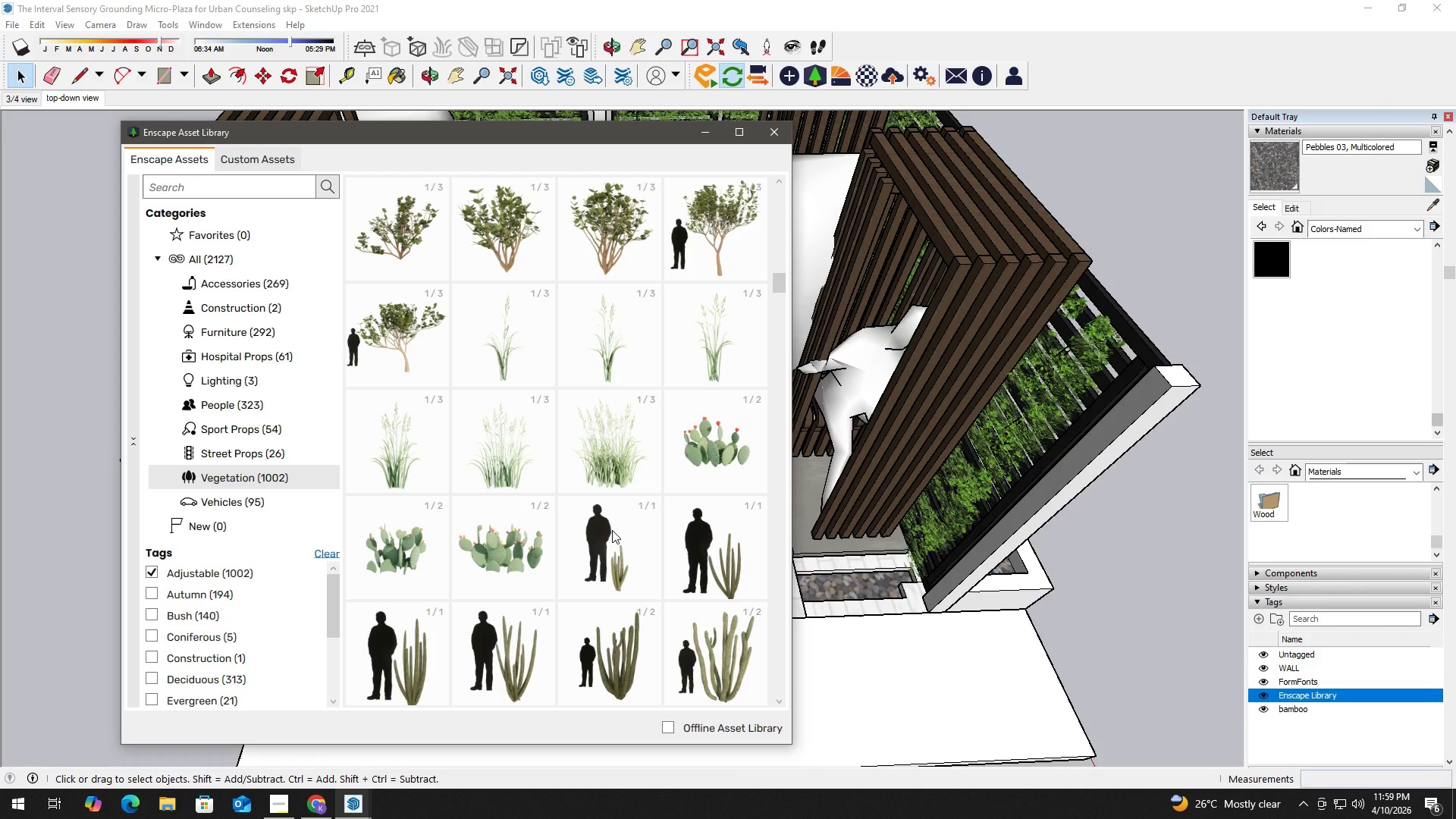 
scroll: coordinate [611, 527], scroll_direction: down, amount: 15.0
 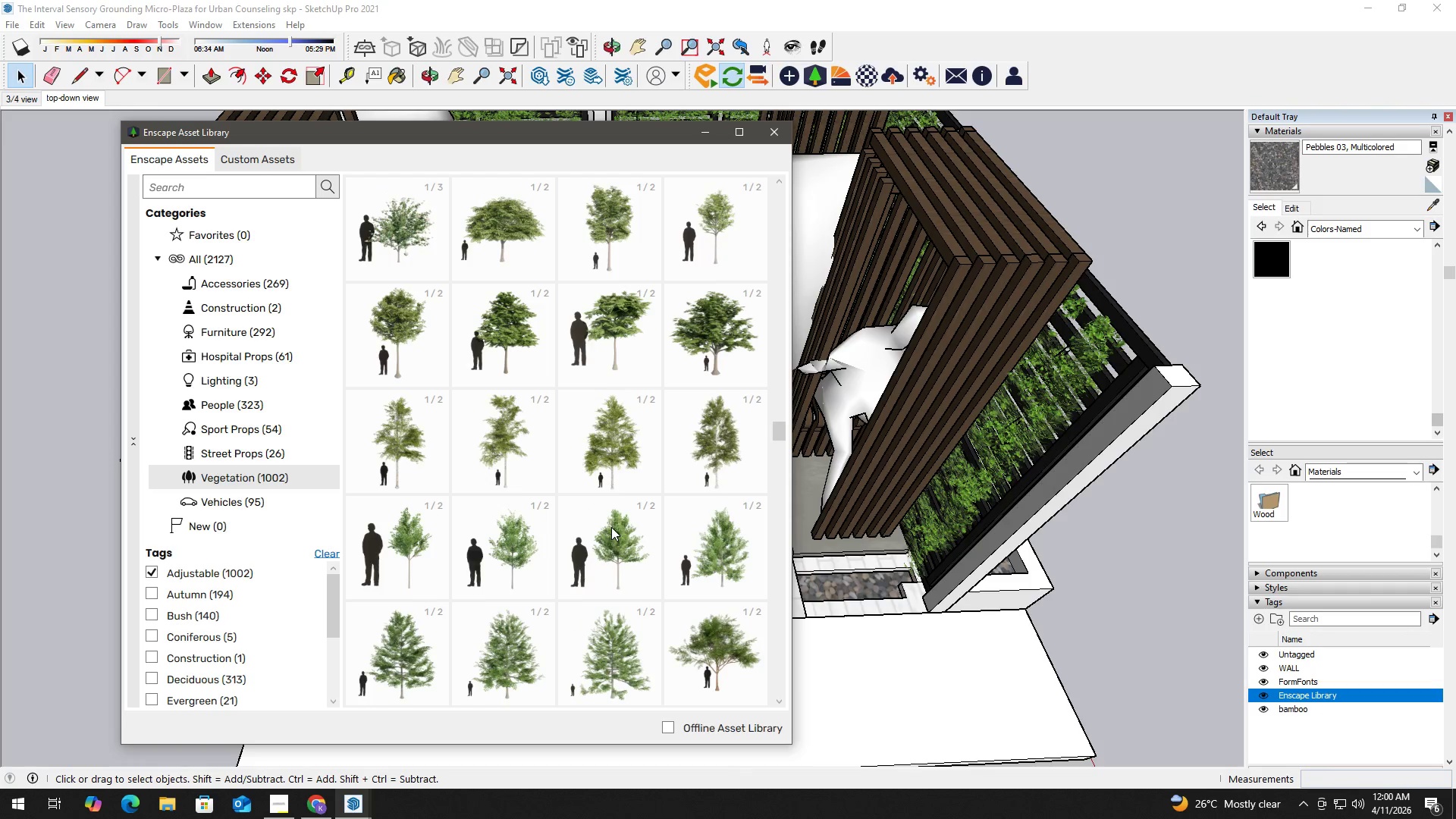 
scroll: coordinate [611, 526], scroll_direction: down, amount: 16.0
 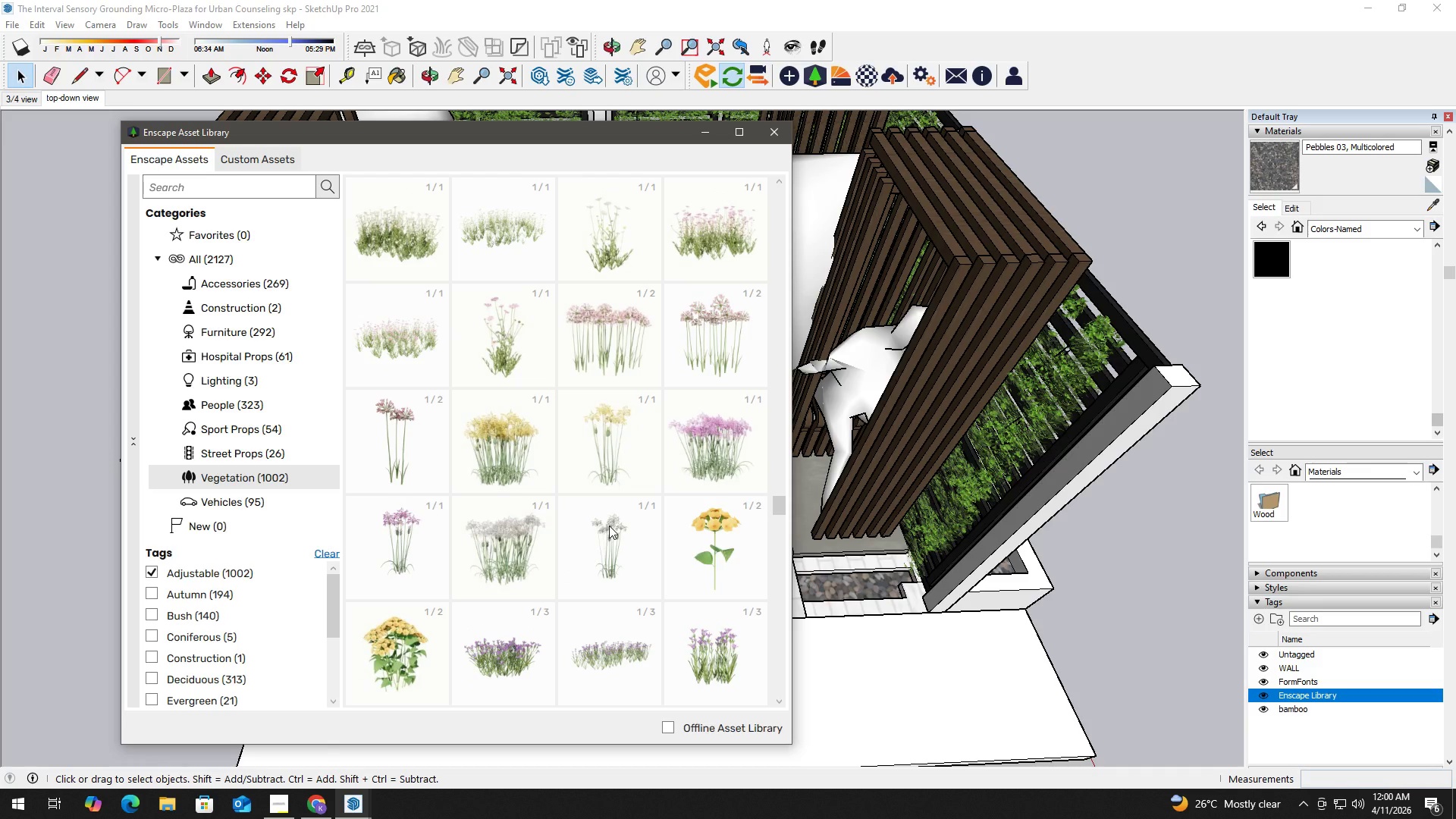 
scroll: coordinate [626, 576], scroll_direction: down, amount: 14.0
 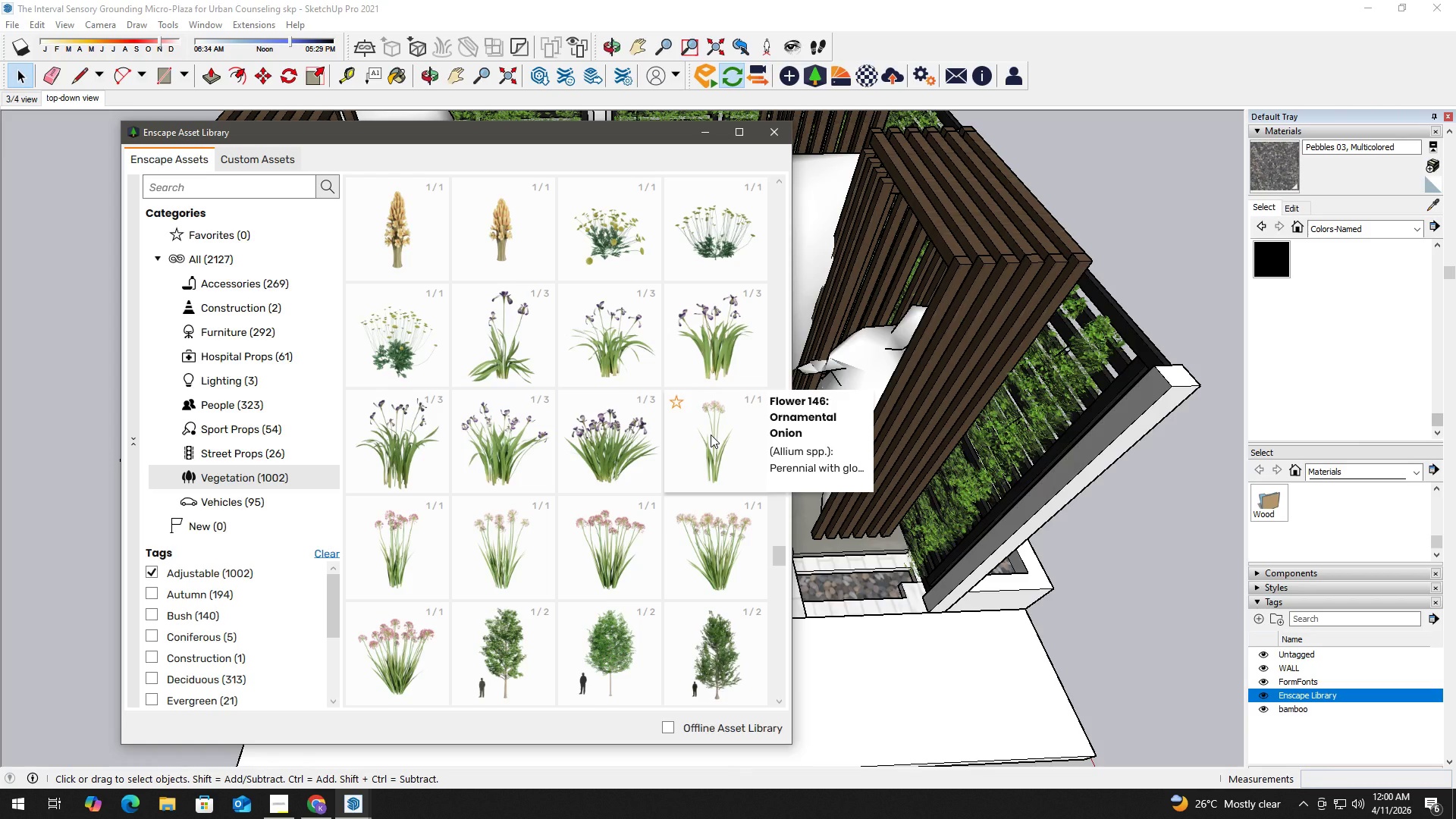 
left_click([711, 435])
 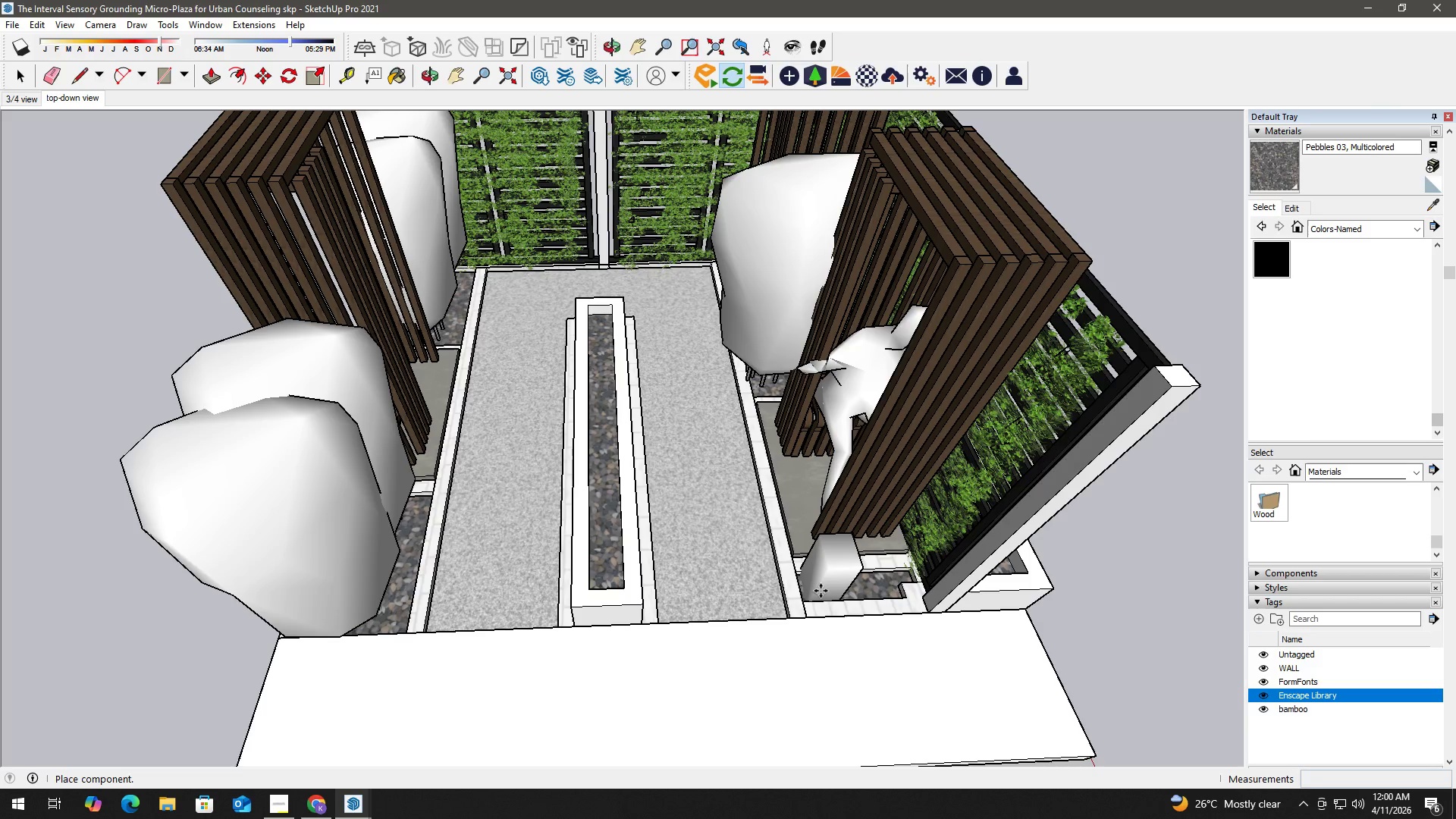 
left_click([821, 591])
 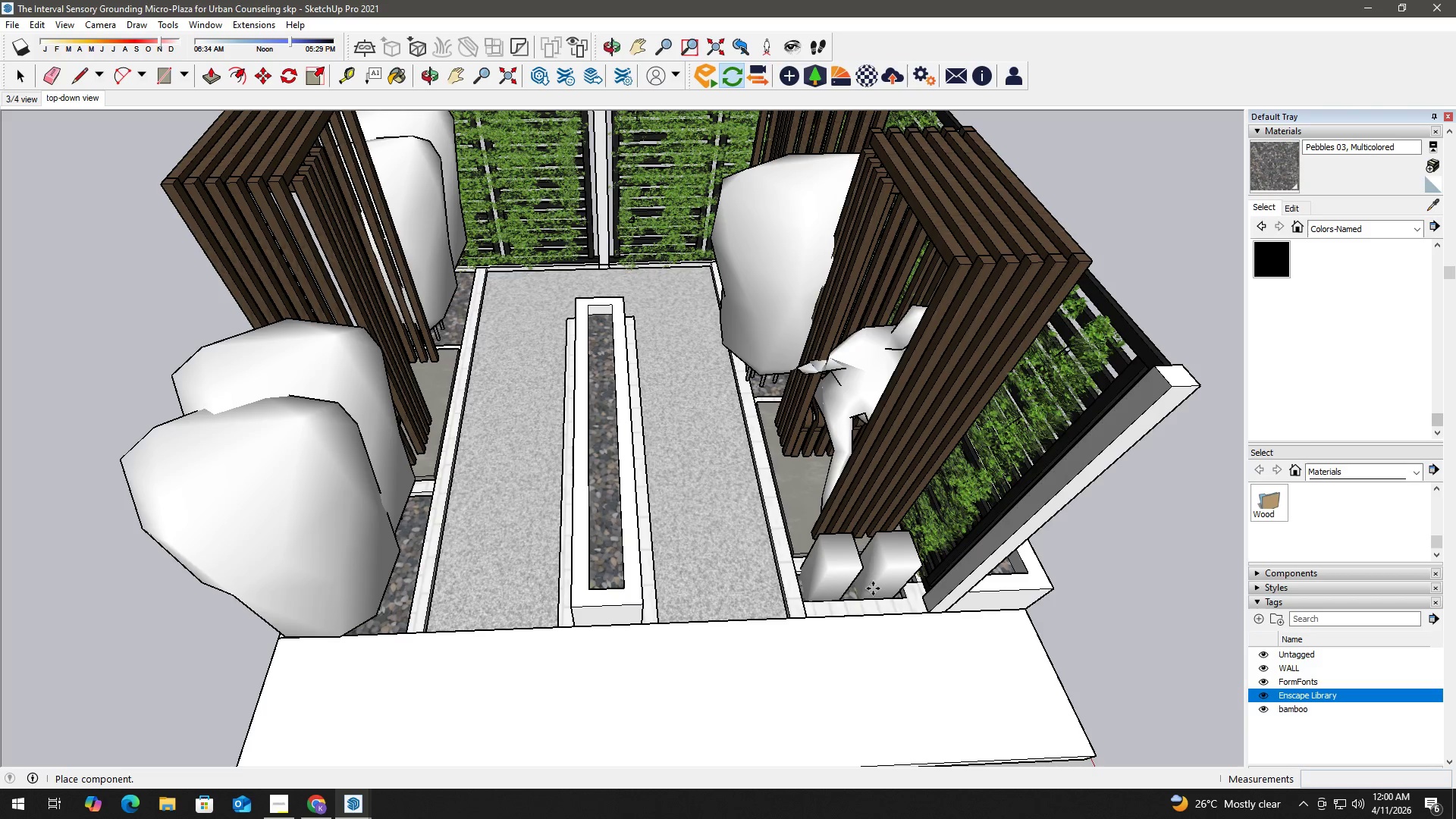 
left_click([873, 588])
 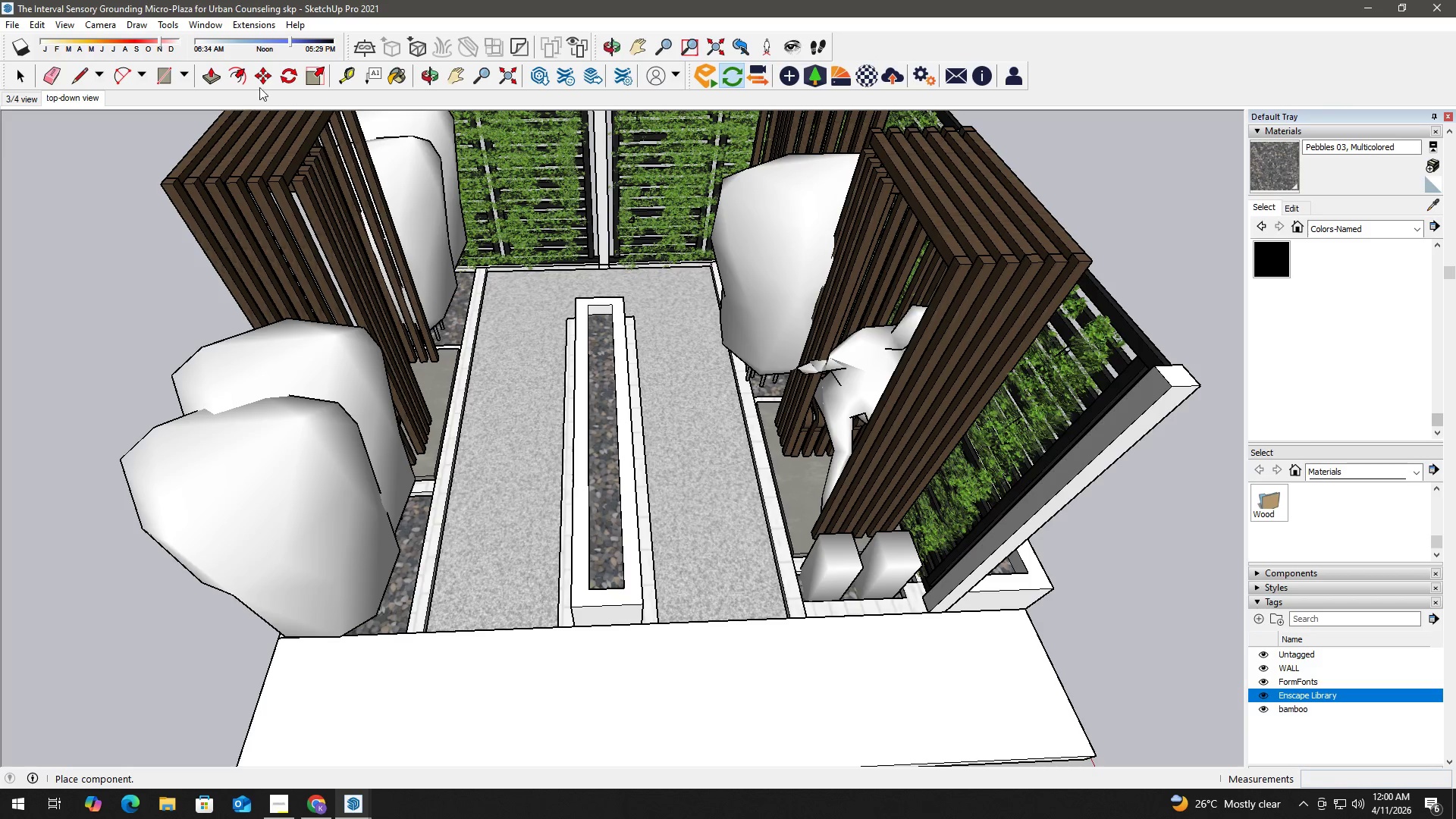 
left_click([253, 17])
 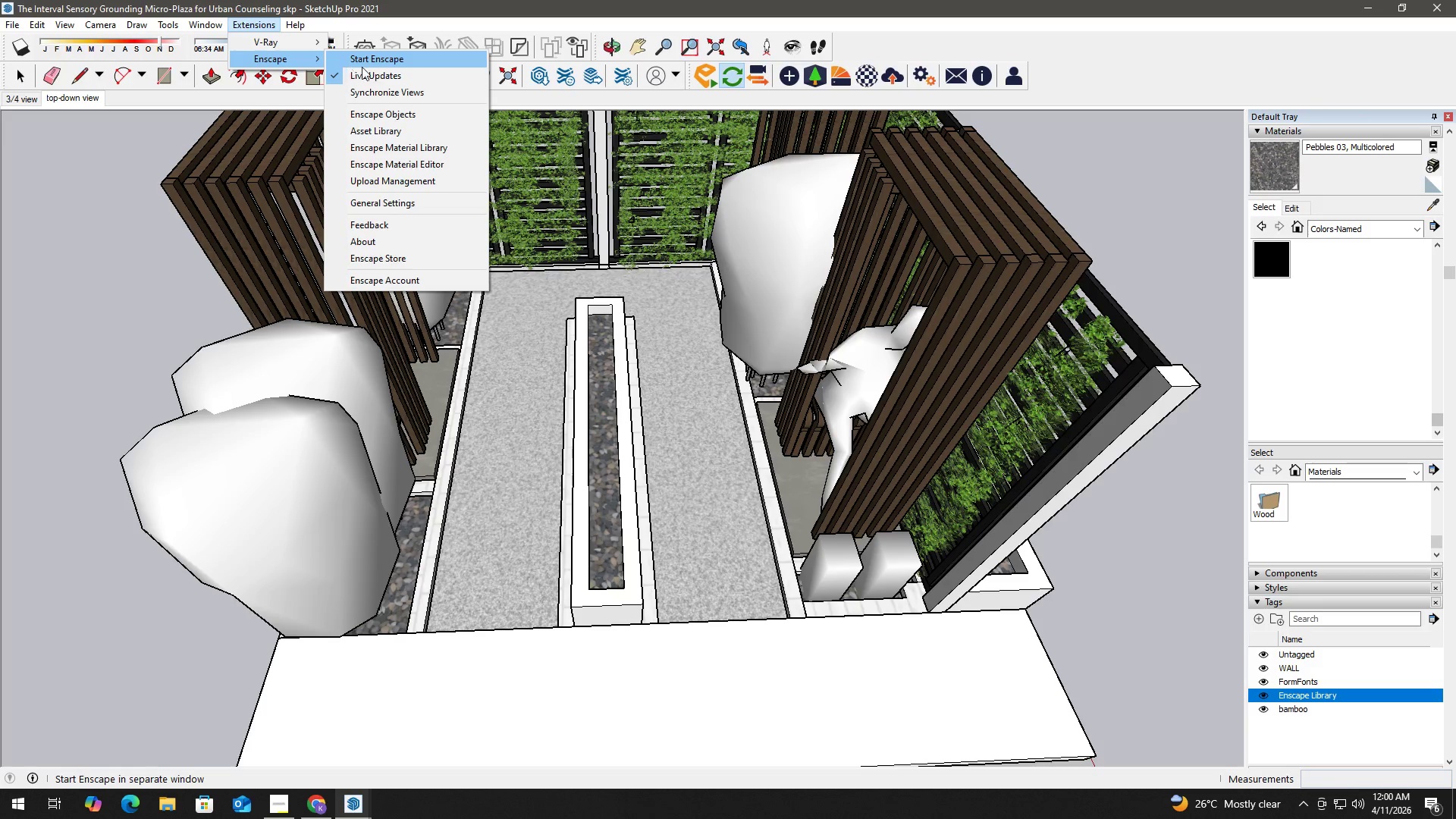 
left_click([378, 64])
 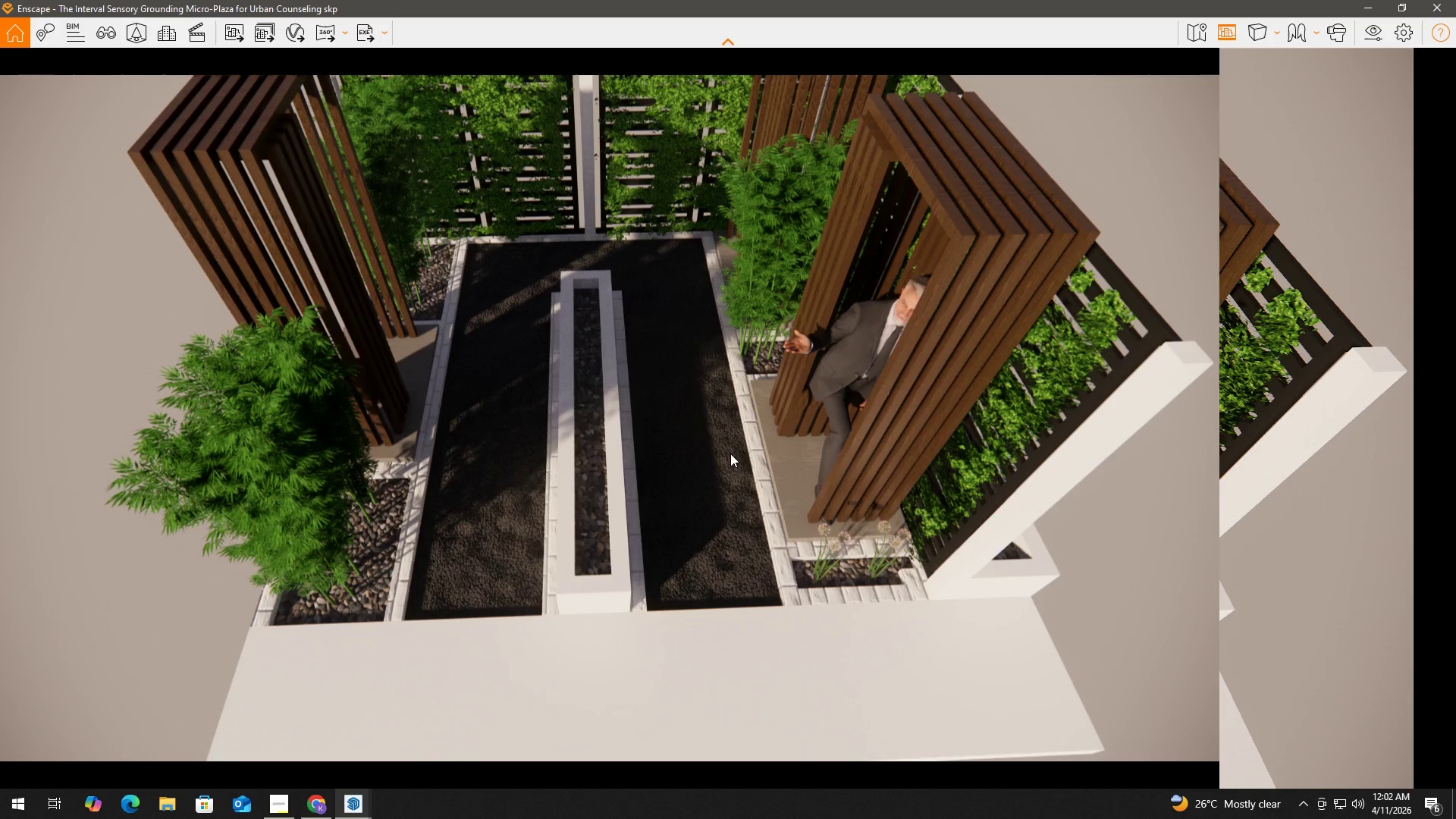 
wait(103.78)
 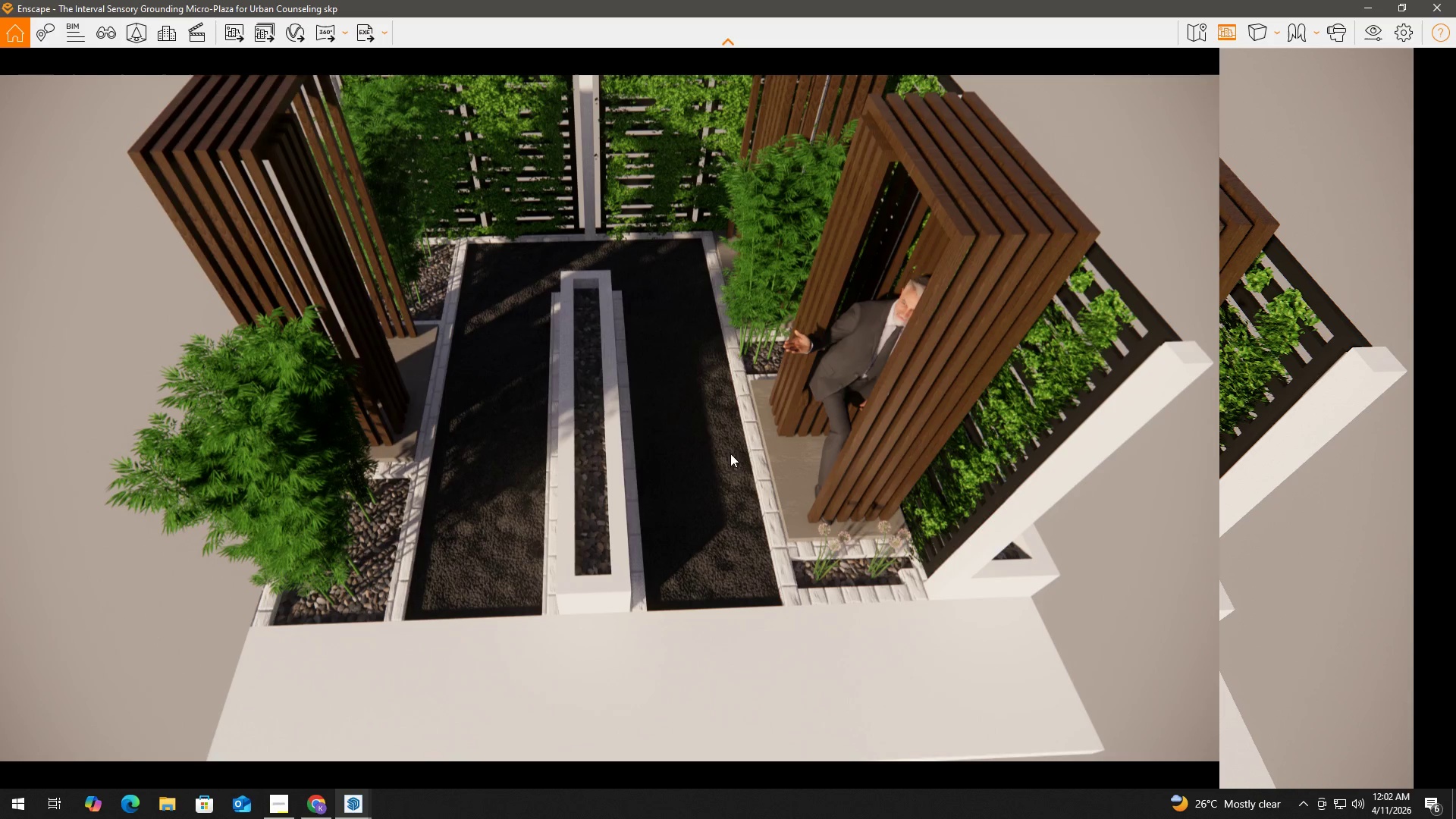 
left_click([1438, 8])
 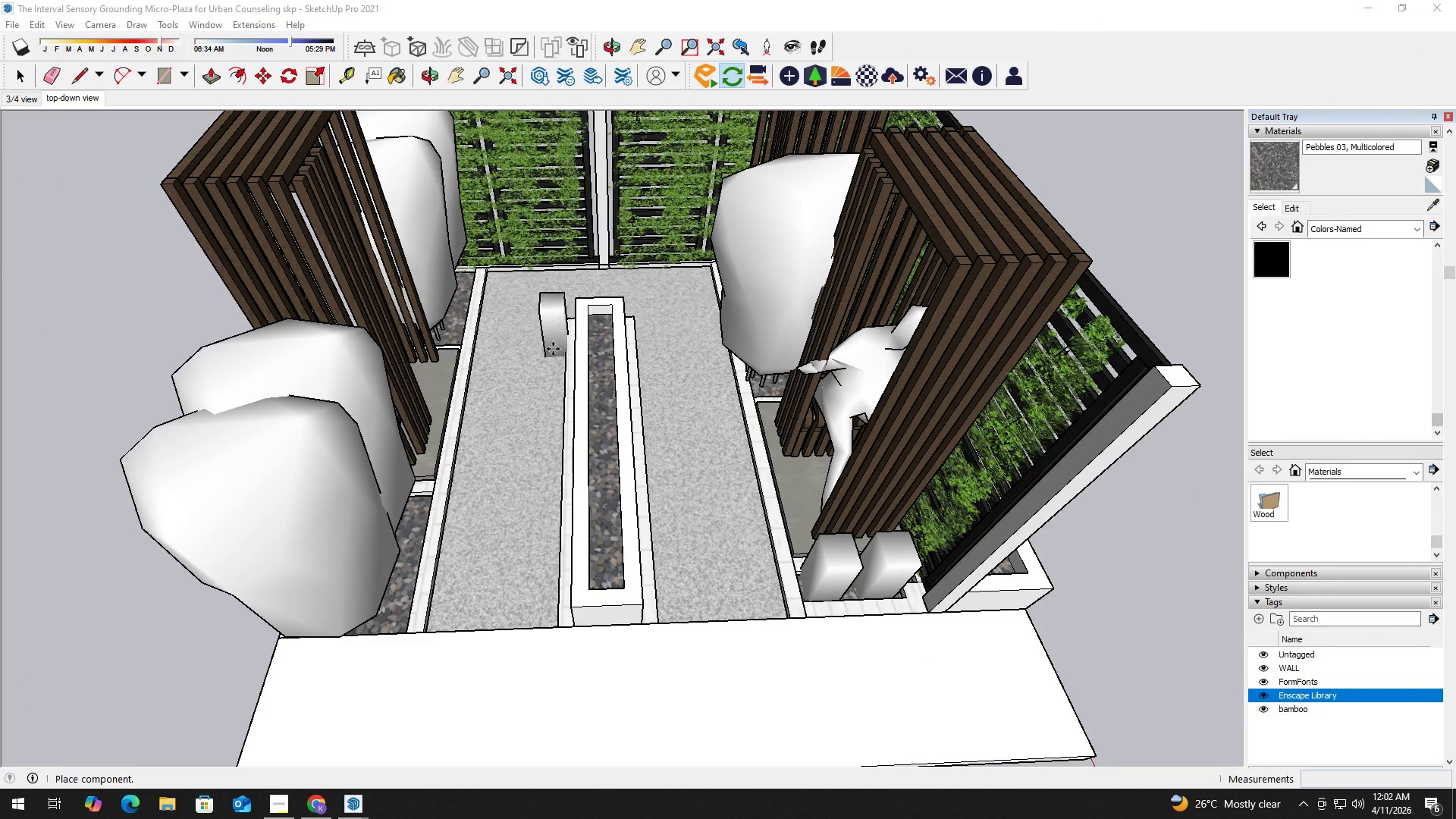 
key(Space)
 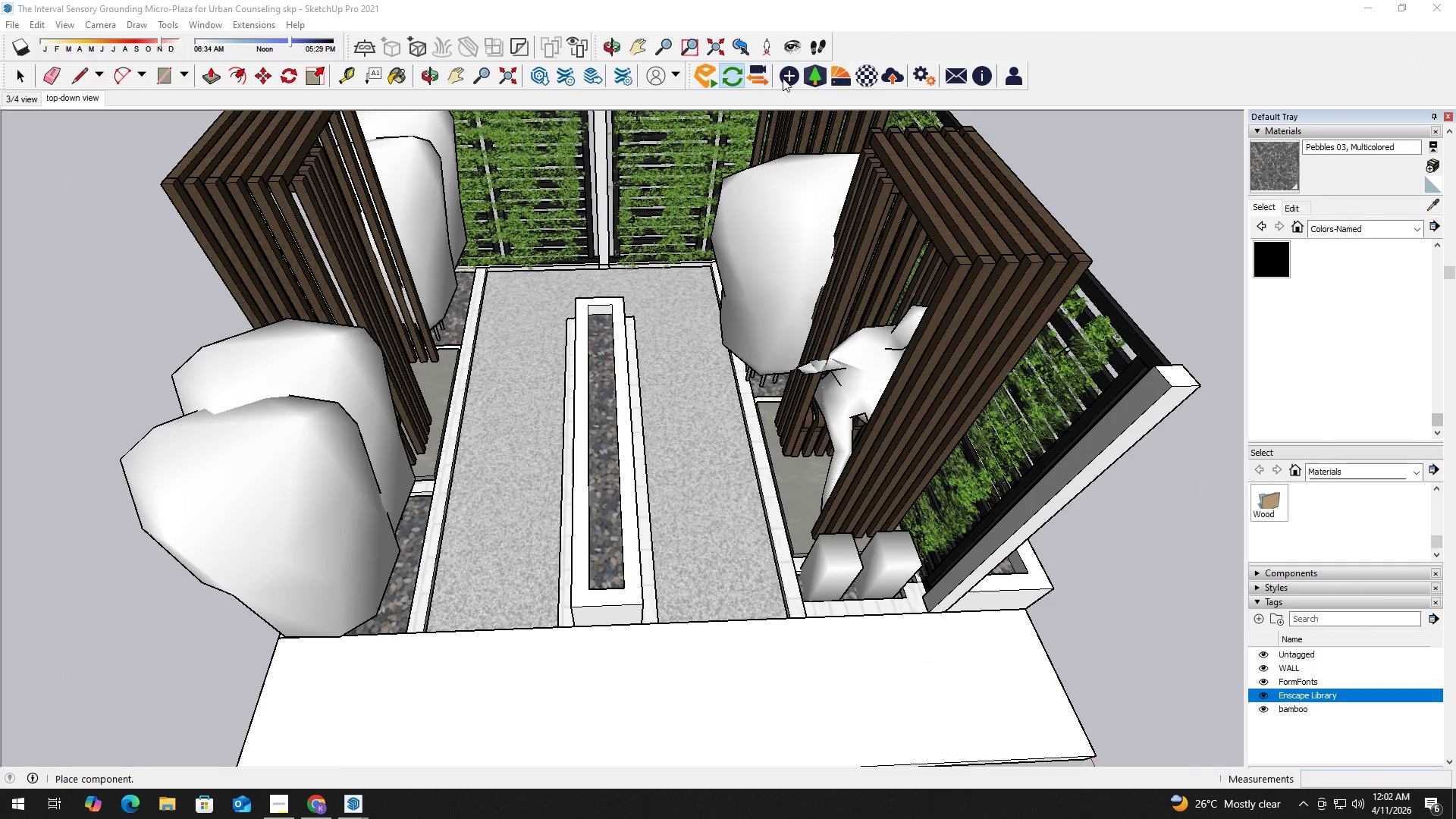 
left_click([814, 83])
 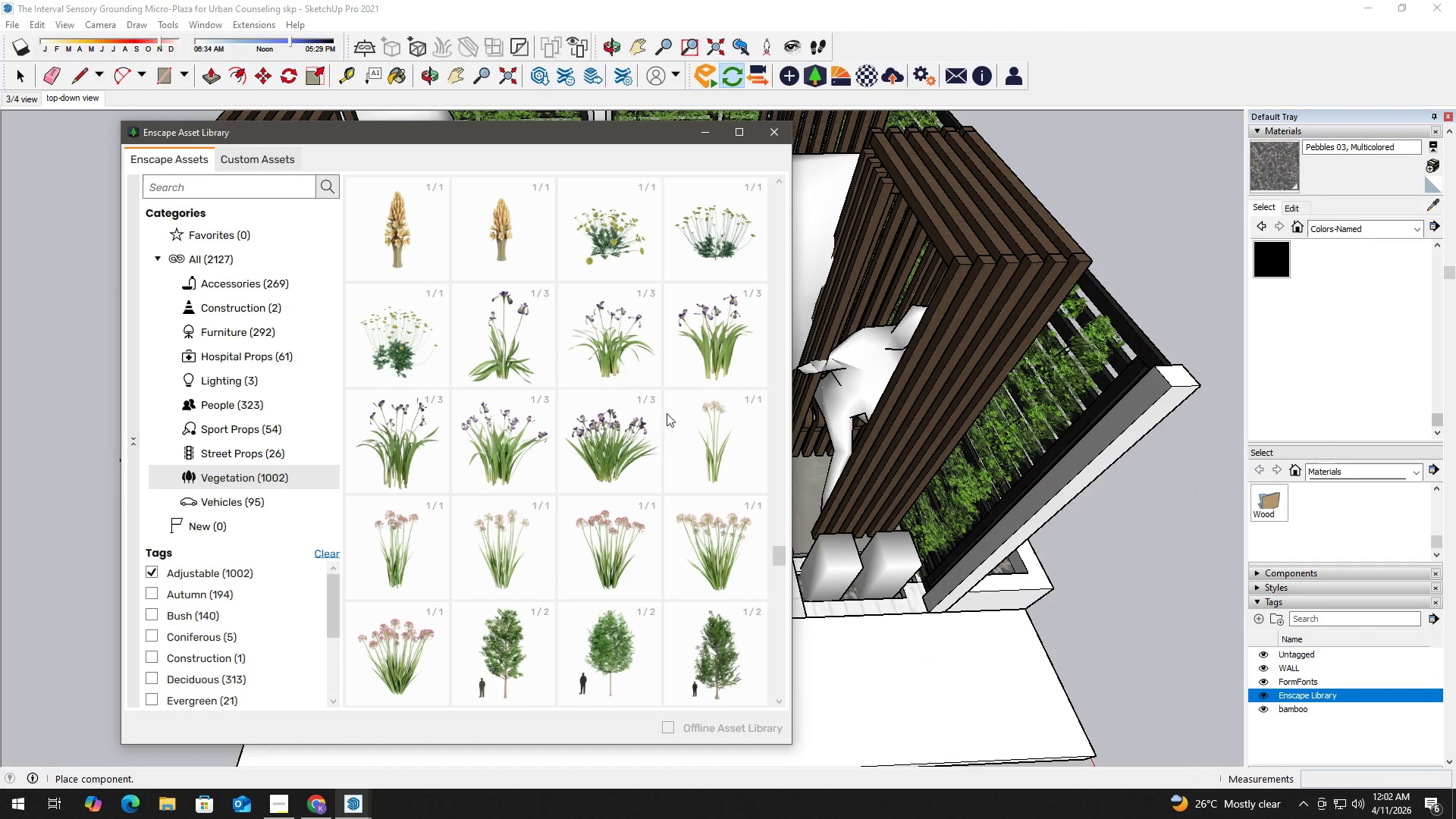 
scroll: coordinate [647, 463], scroll_direction: down, amount: 6.0
 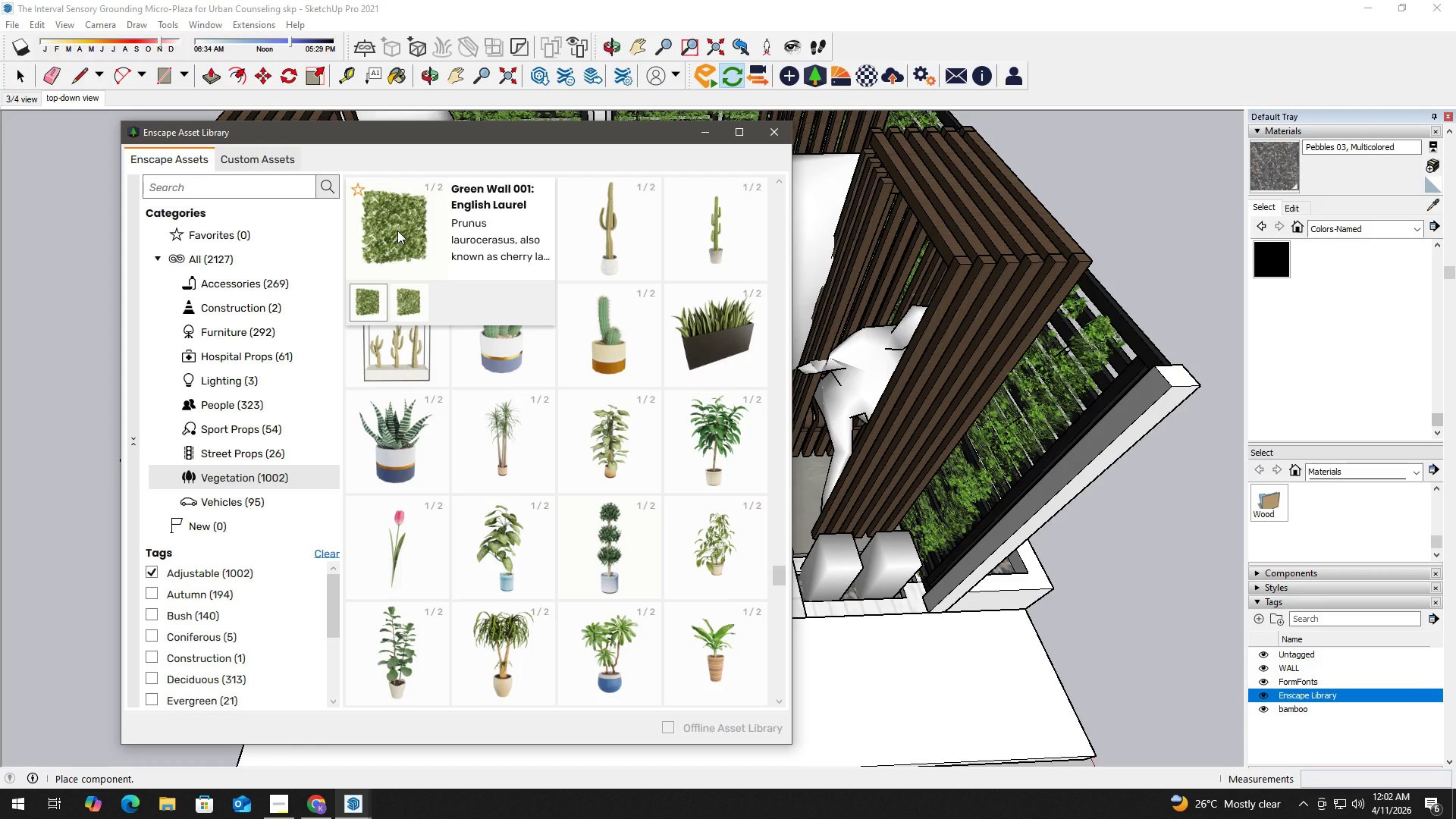 
left_click([397, 231])
 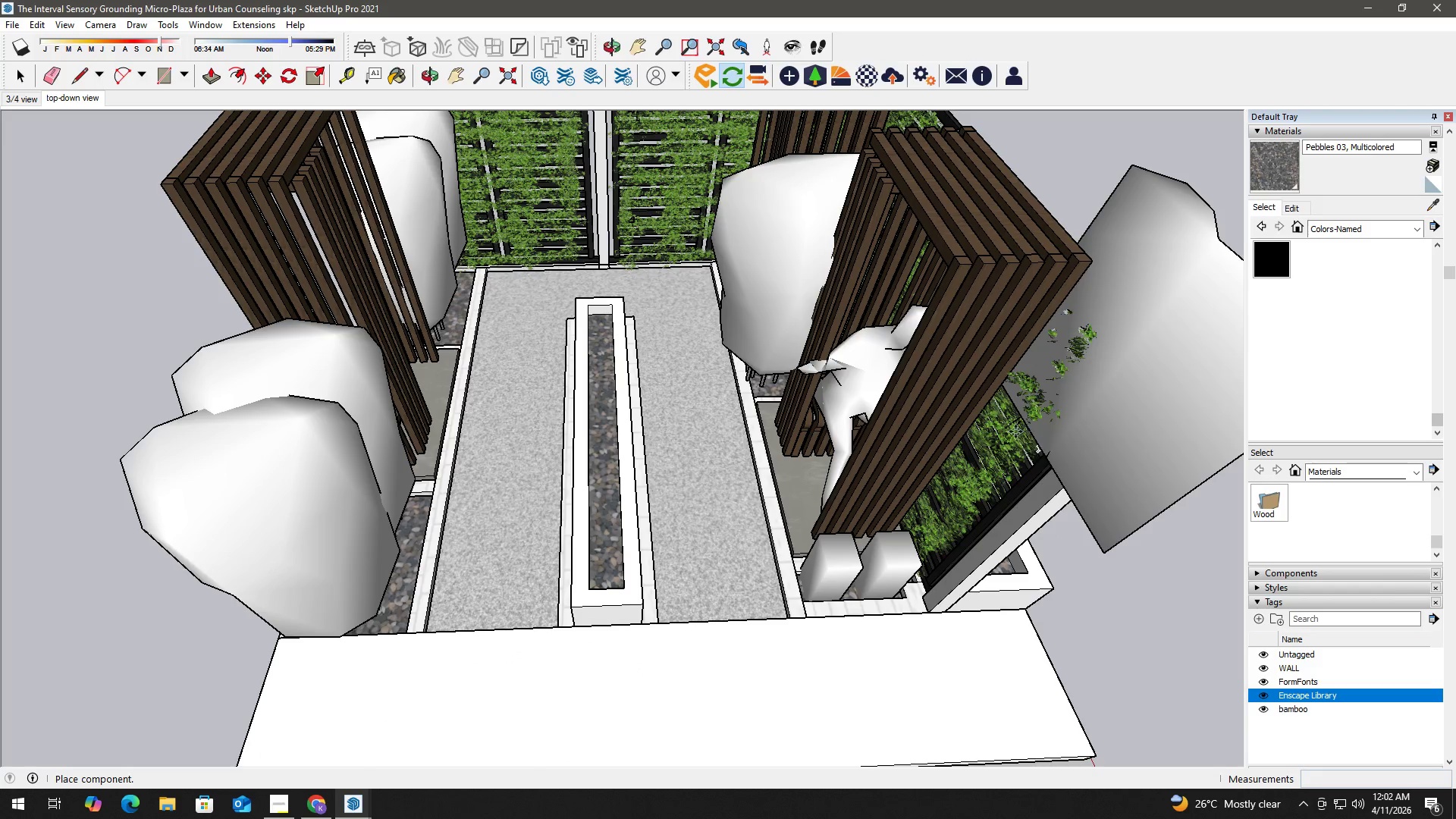 
wait(6.16)
 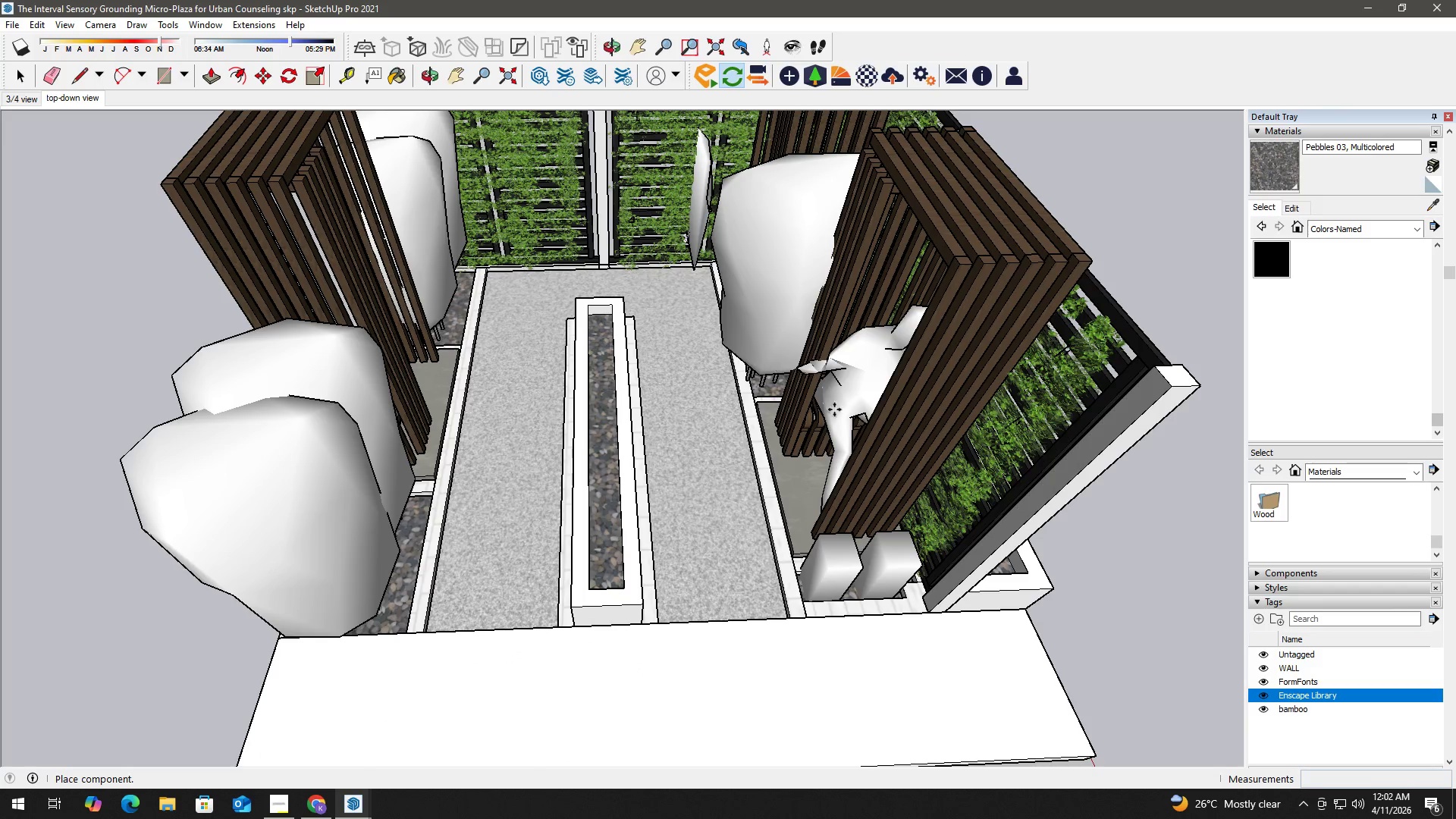 
left_click_drag(start_coordinate=[1059, 447], to_coordinate=[899, 444])
 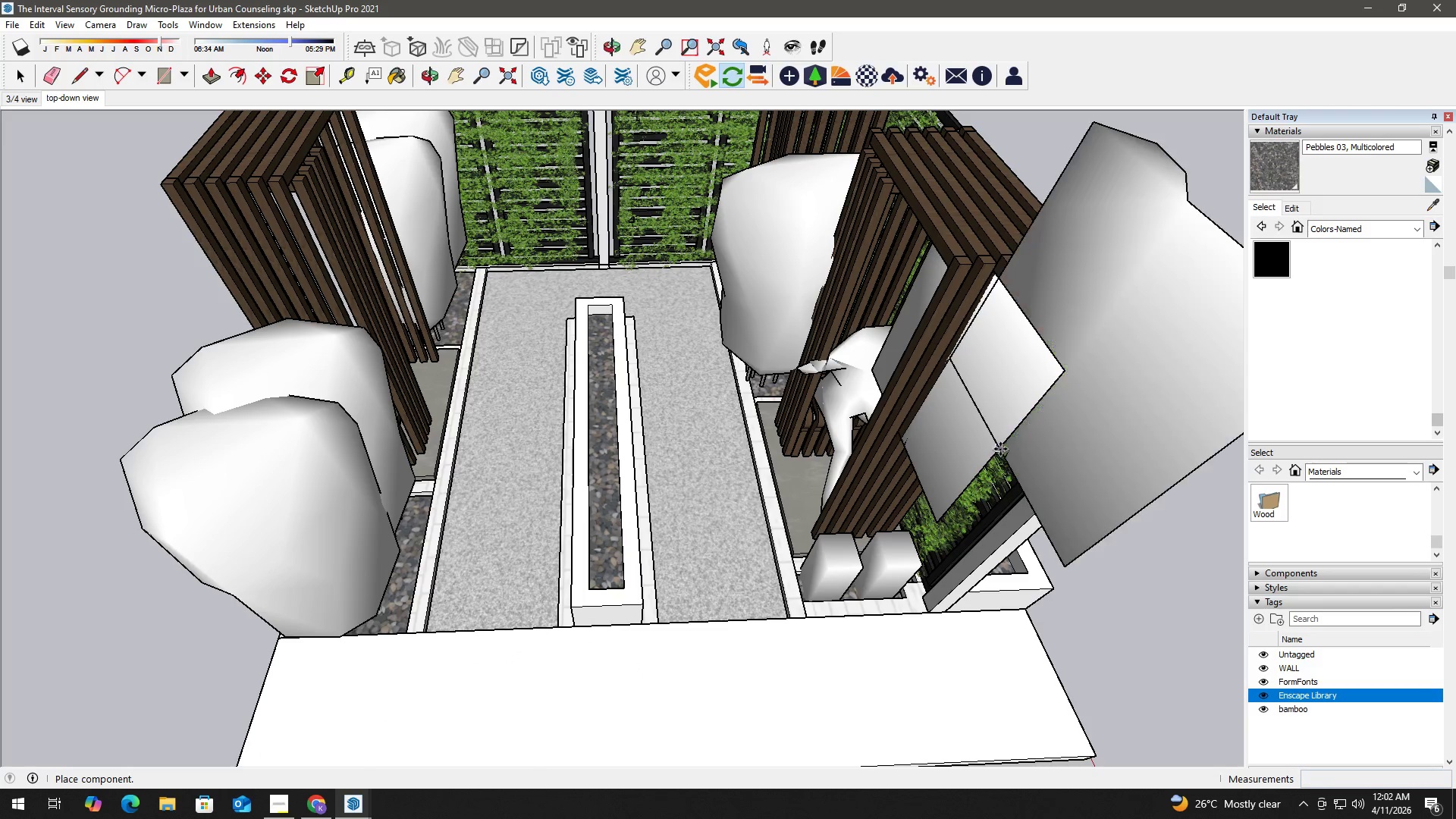 
hold_key(key=D, duration=1.52)
 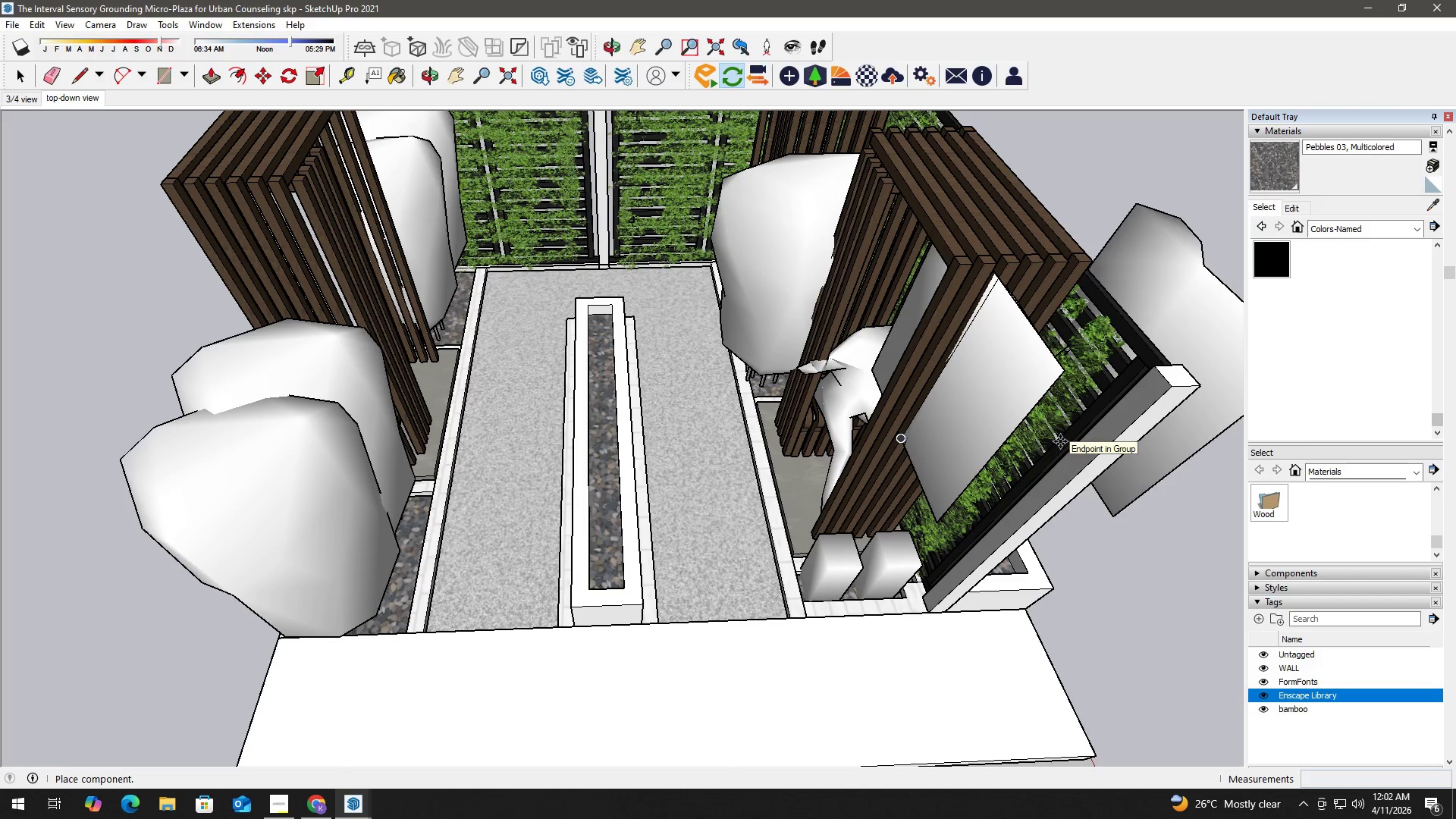 
left_click([1060, 441])
 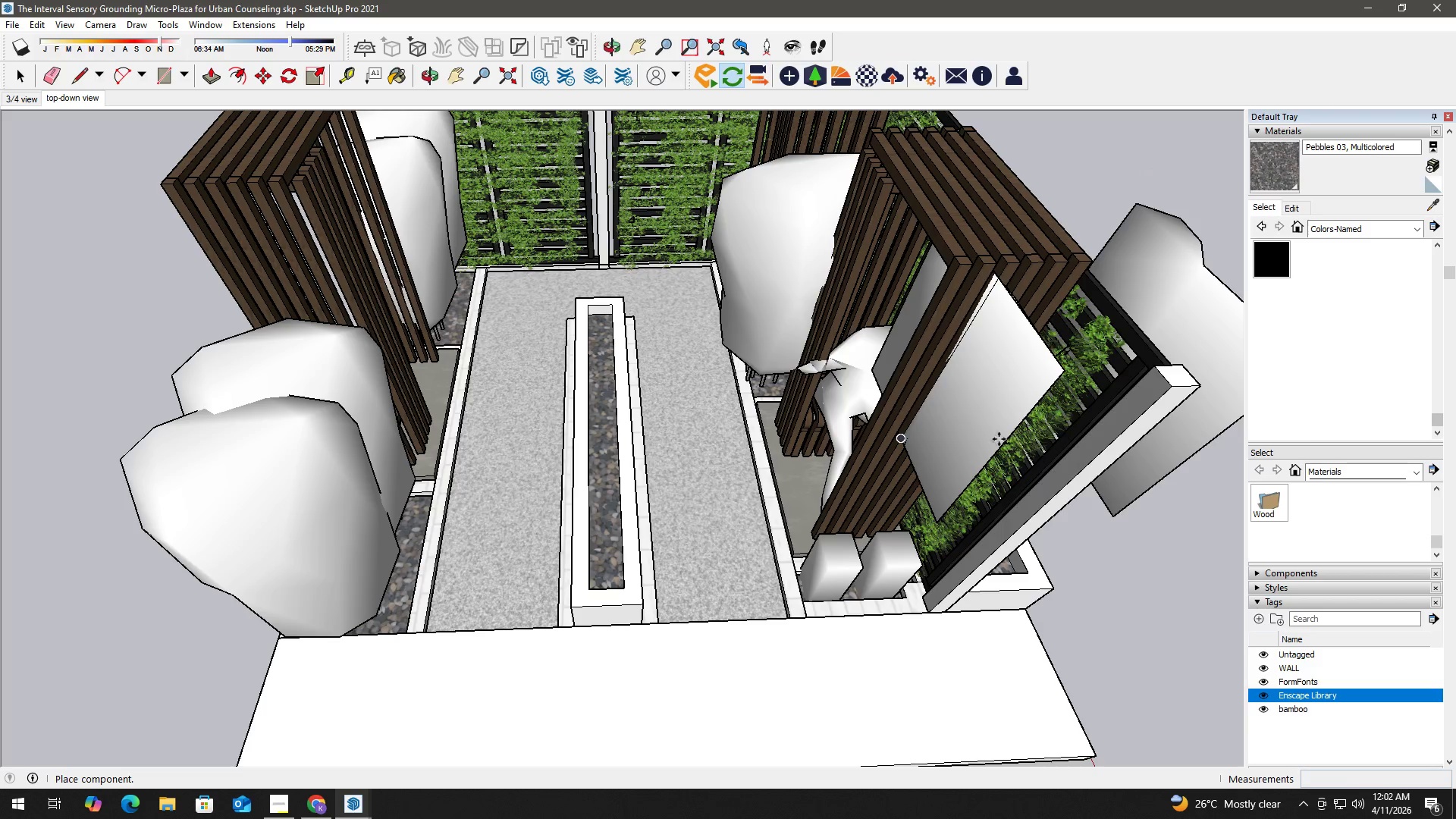 
key(Space)
 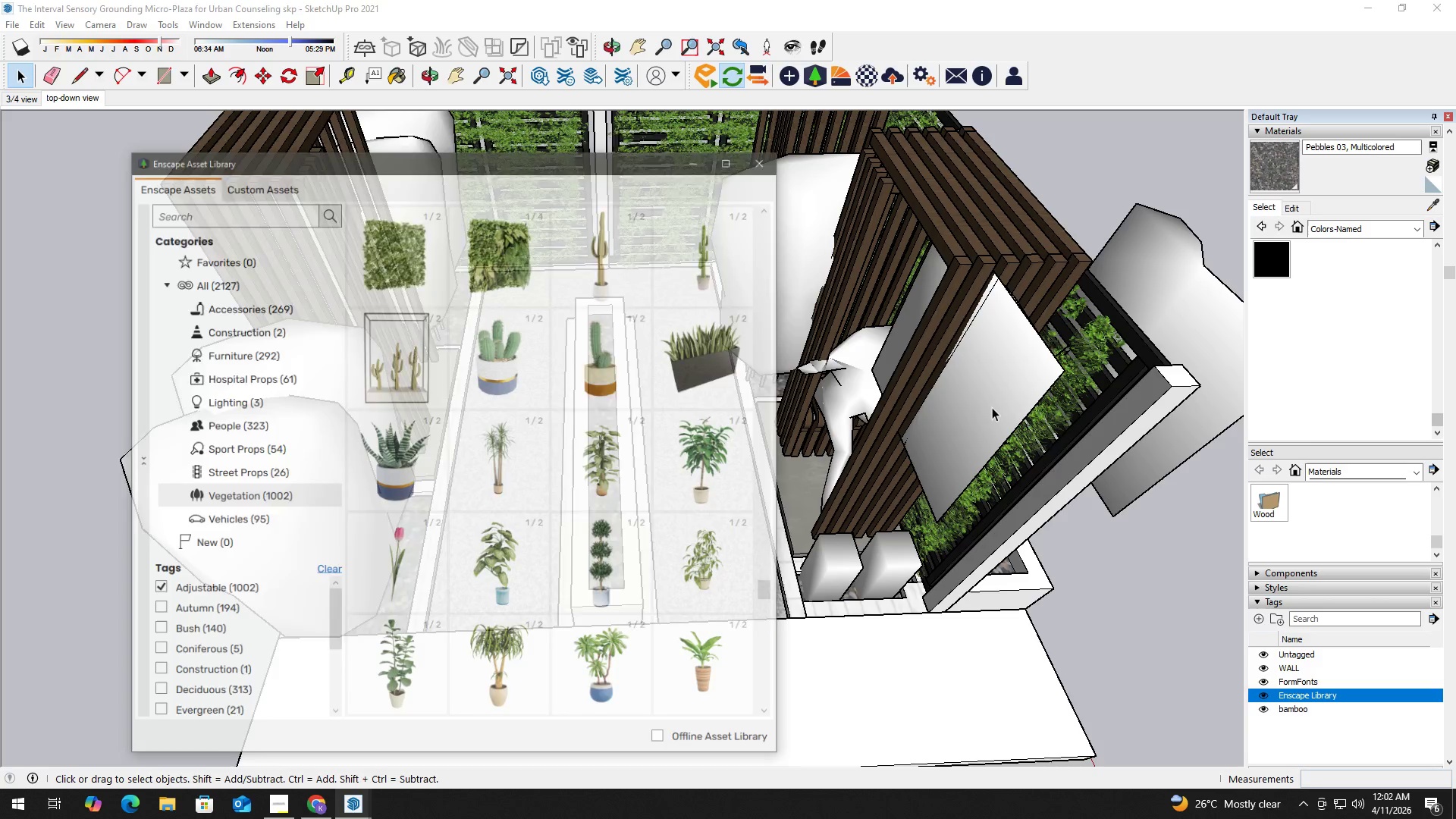 
left_click([992, 406])
 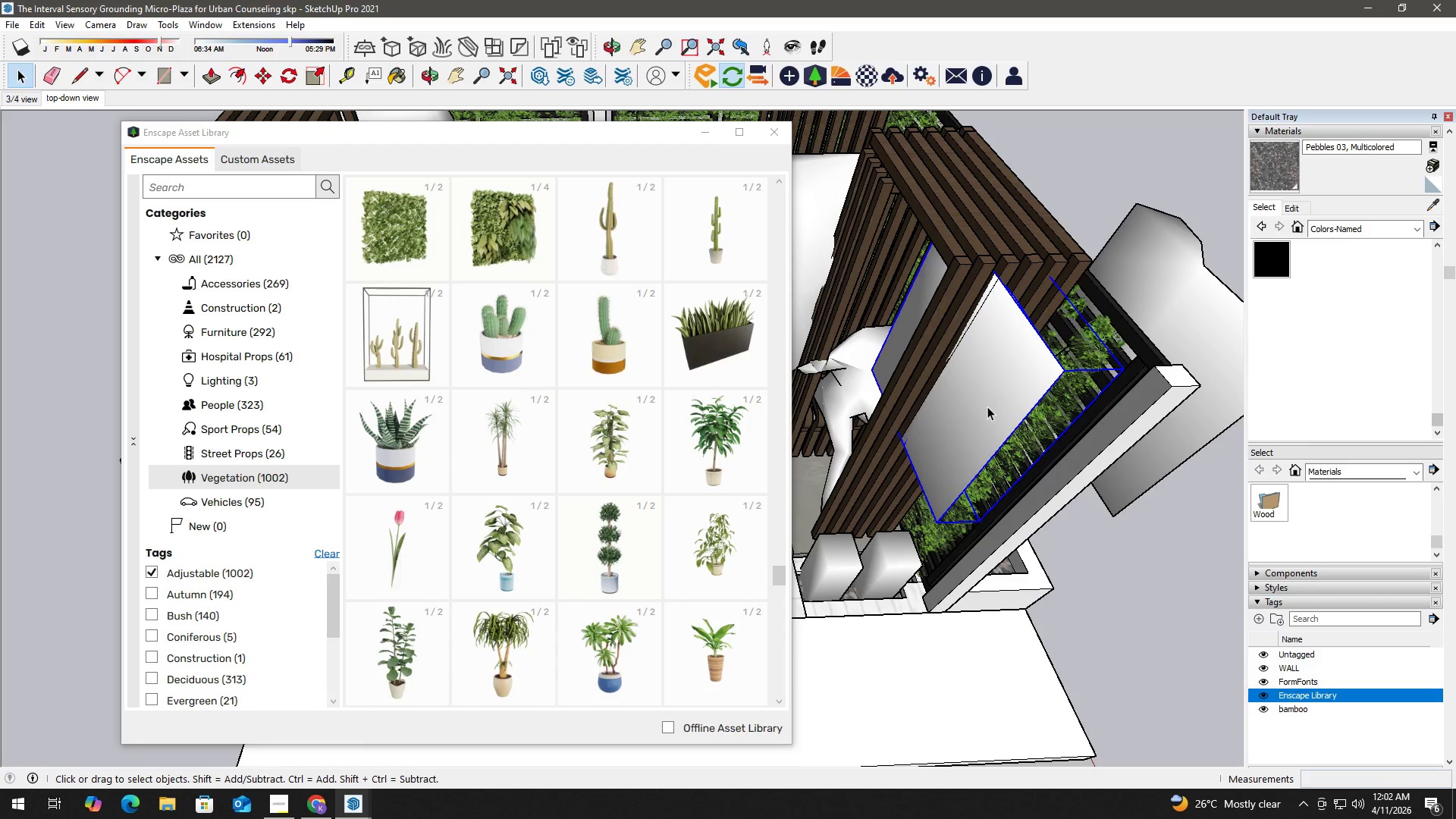 
key(Delete)
 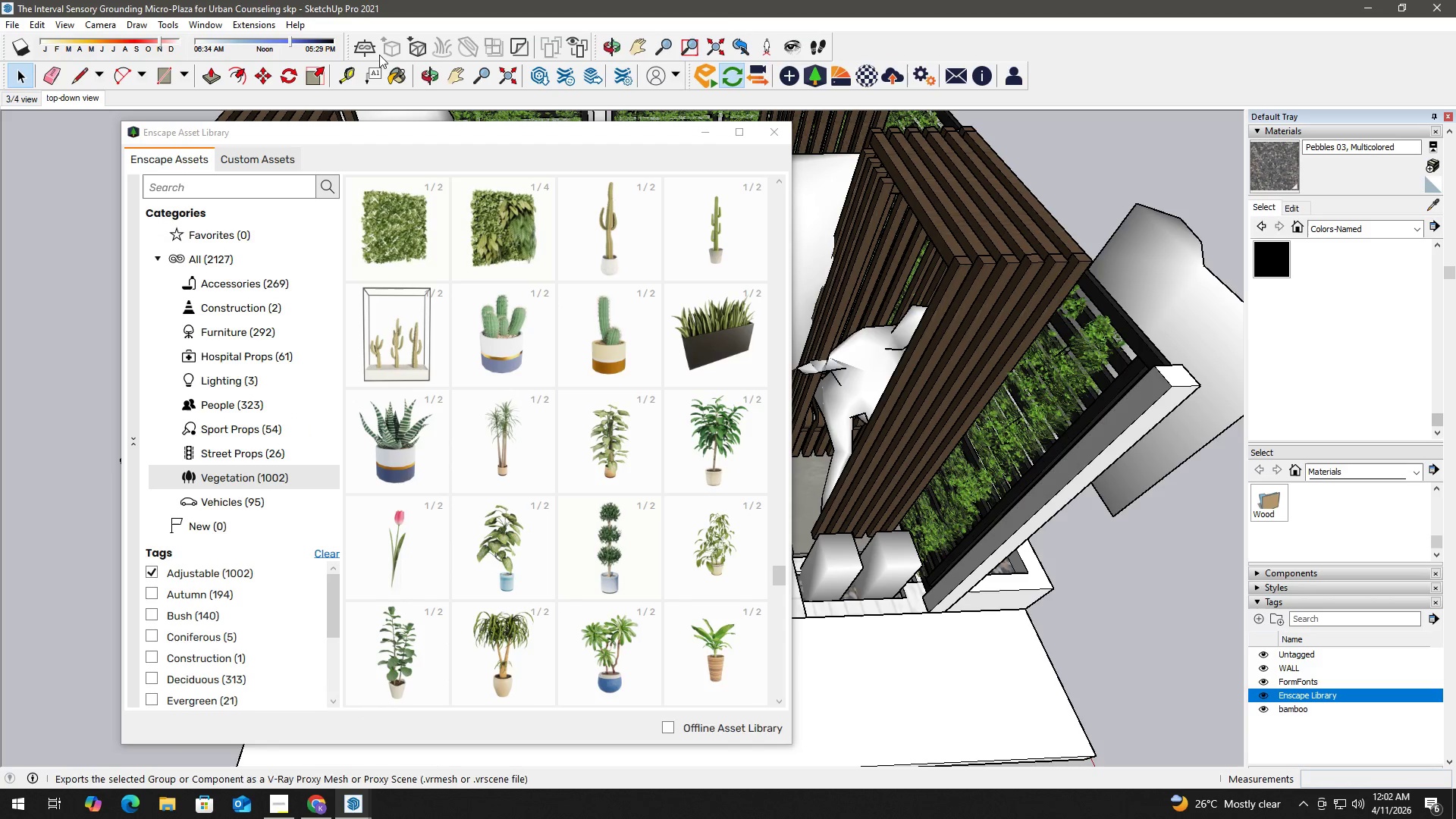 
left_click([232, 22])
 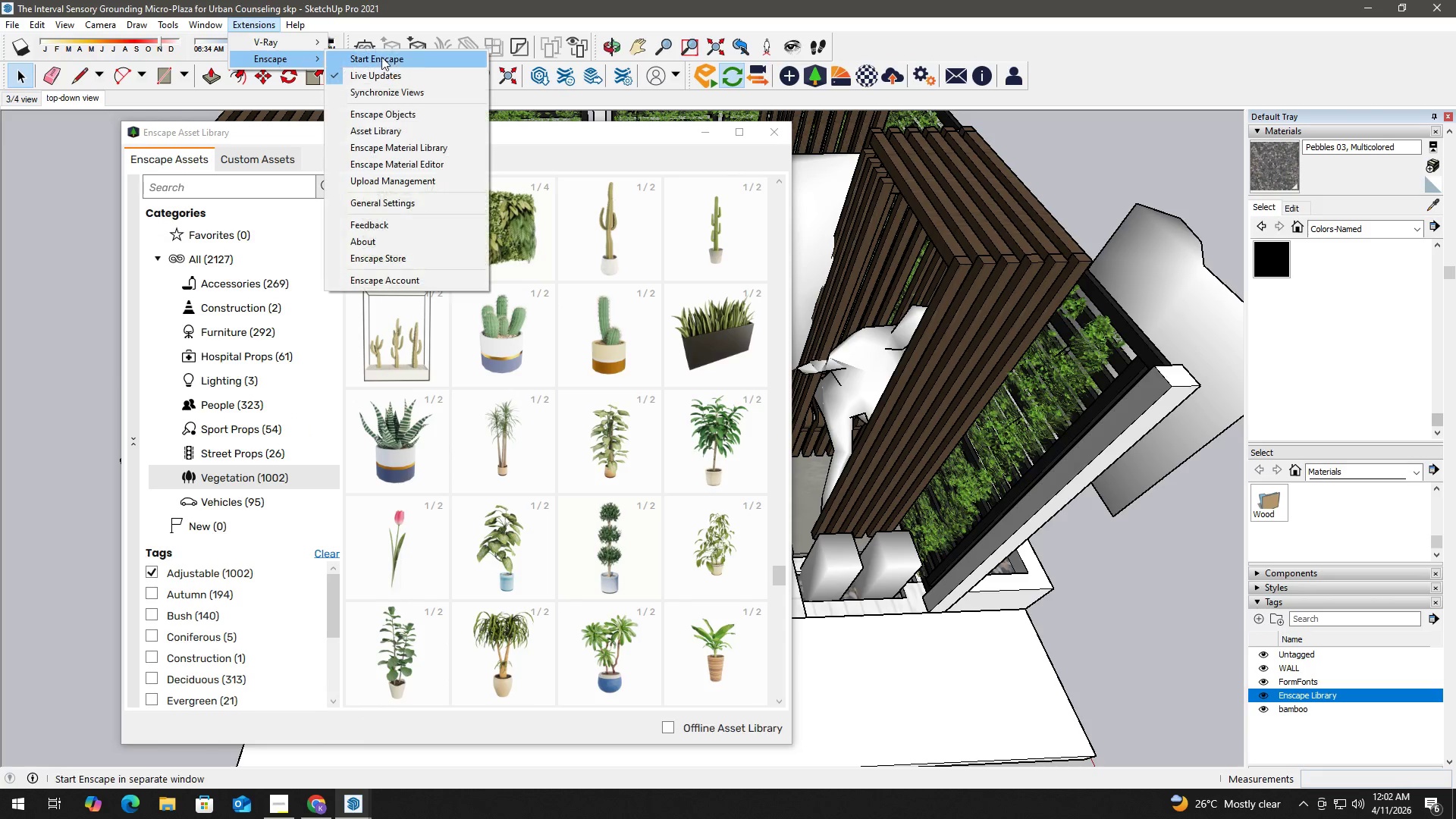 
left_click([418, 55])
 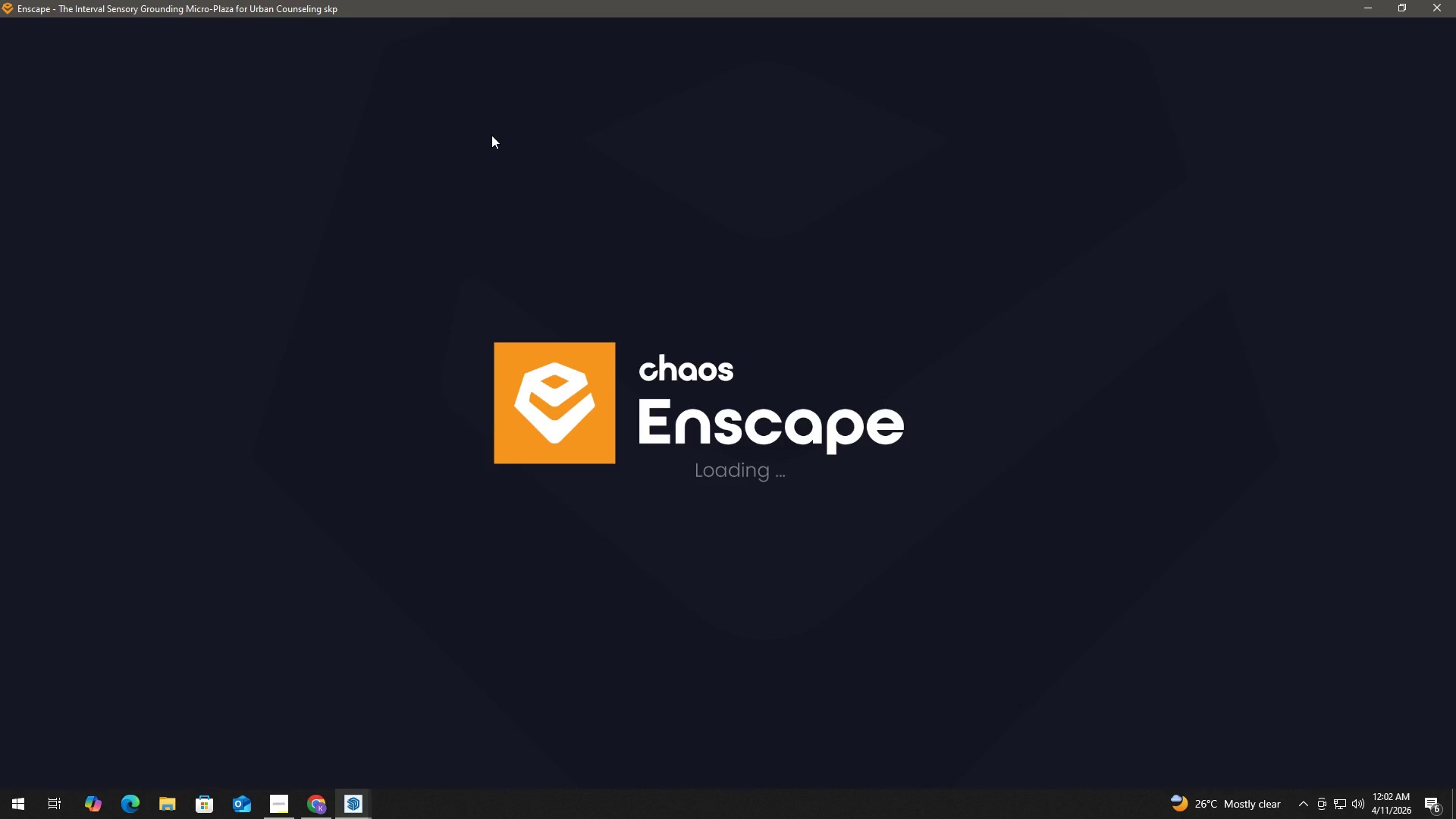 
wait(17.44)
 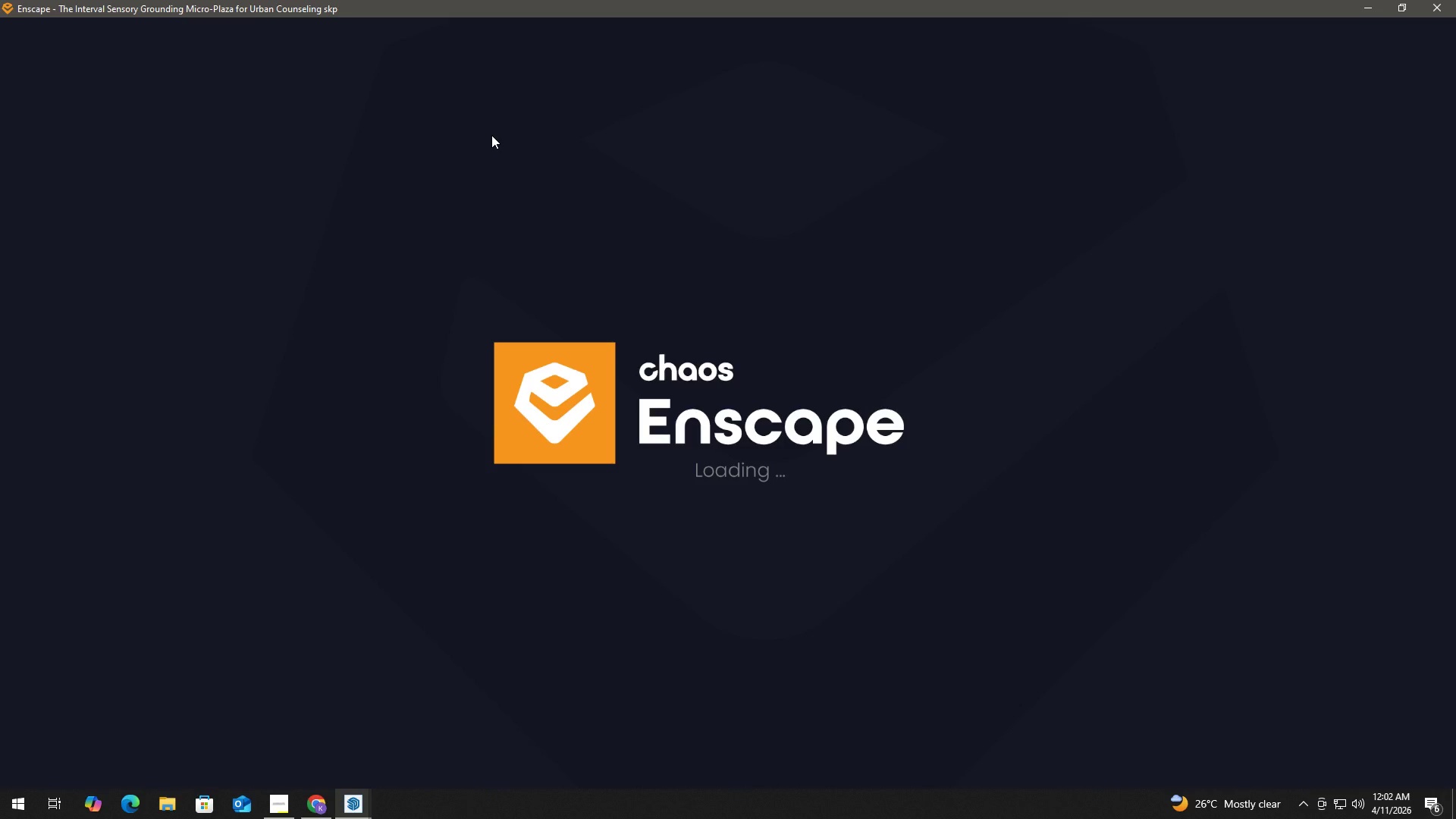 
left_click_drag(start_coordinate=[802, 438], to_coordinate=[796, 439])
 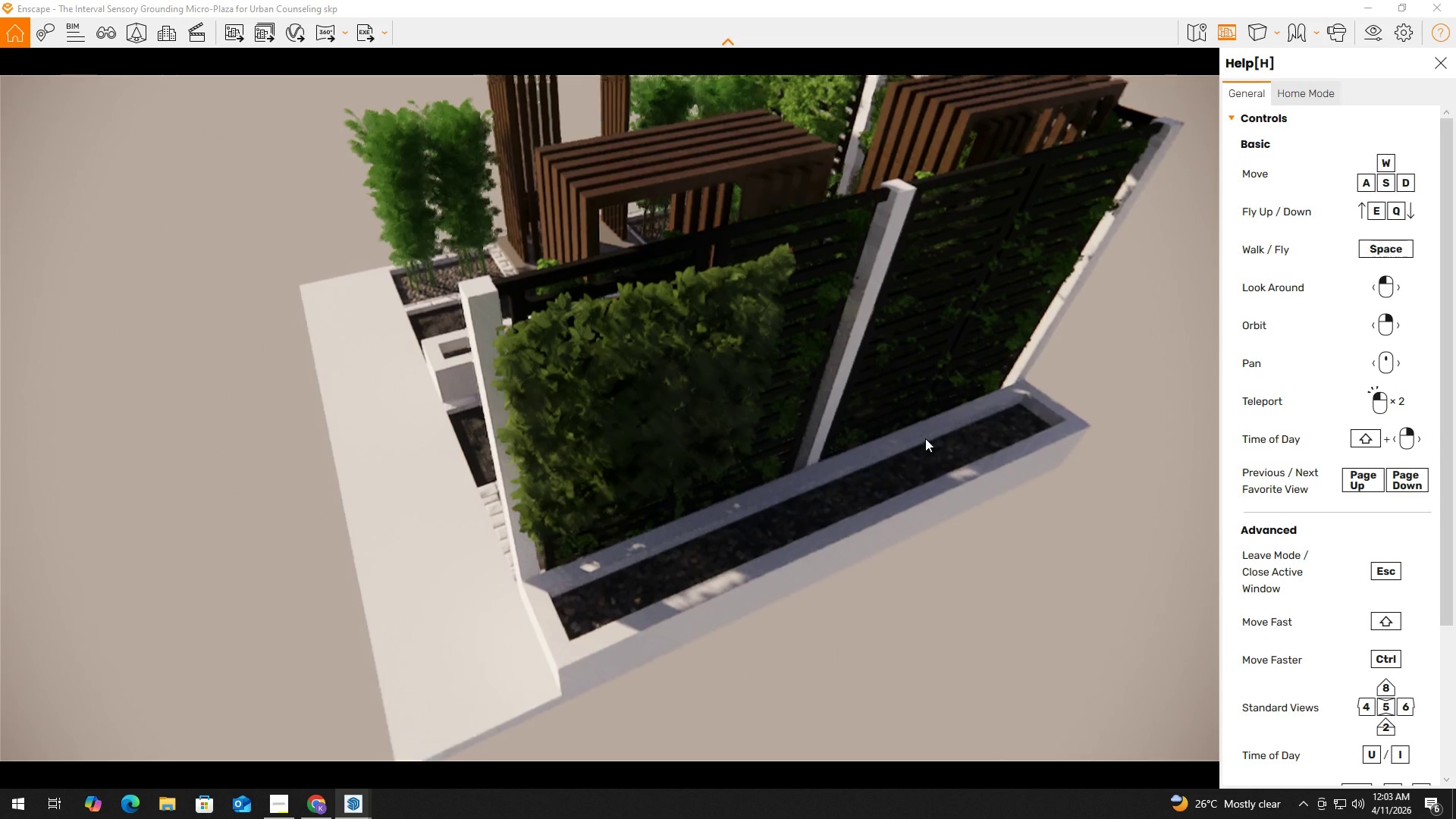 
hold_key(key=D, duration=3.75)
 